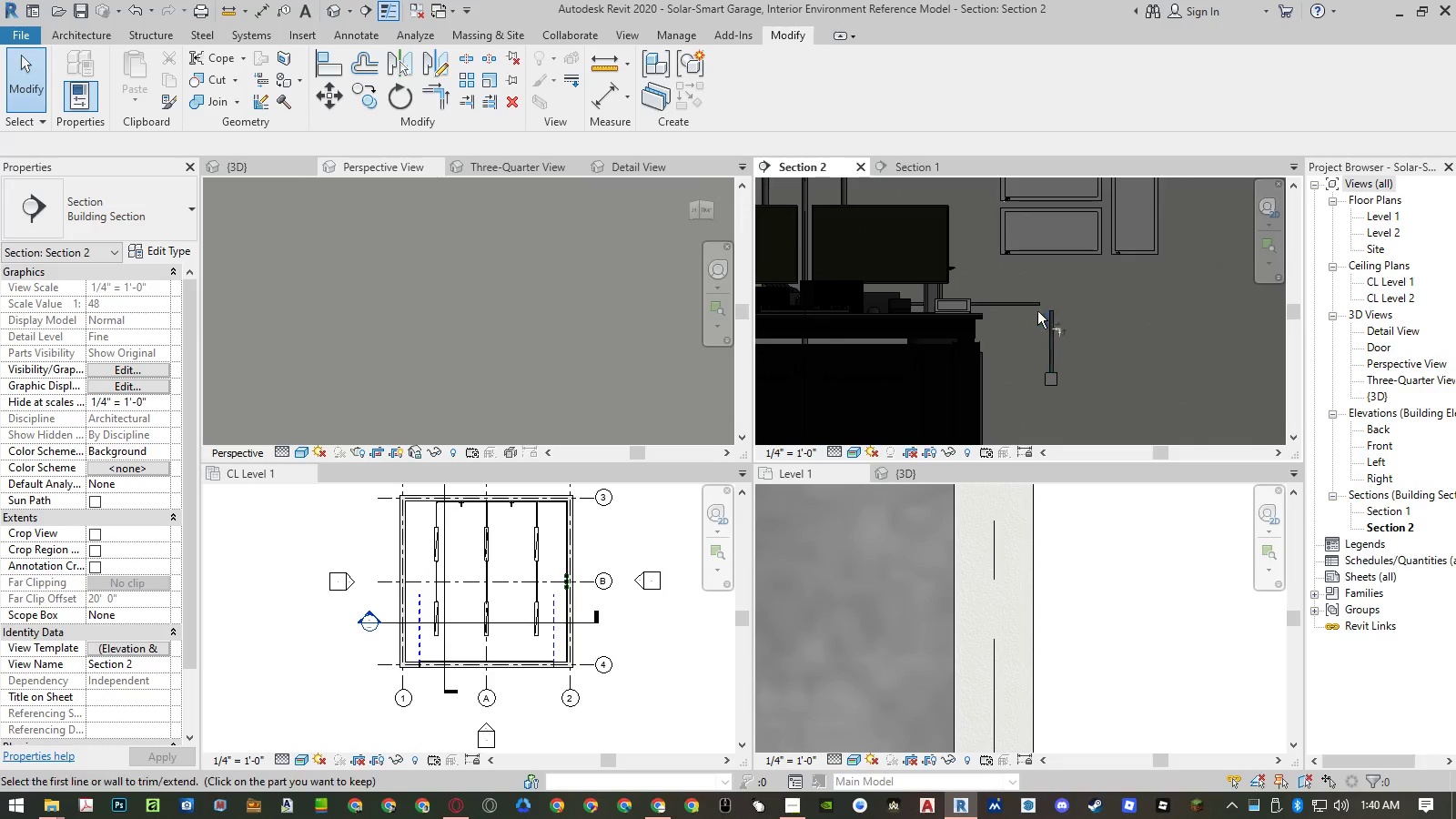 
left_click([1019, 303])
 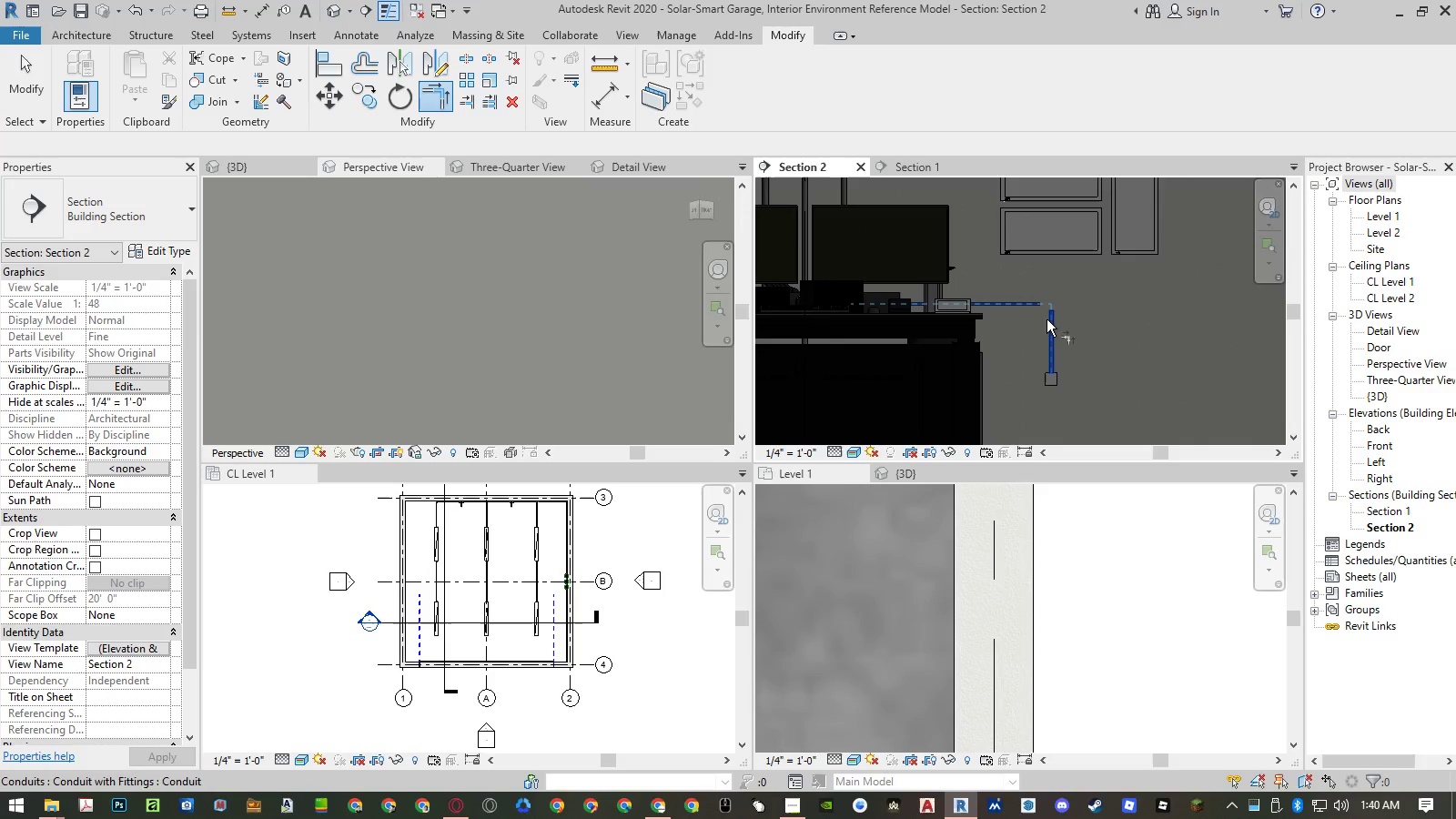 
left_click([1048, 321])
 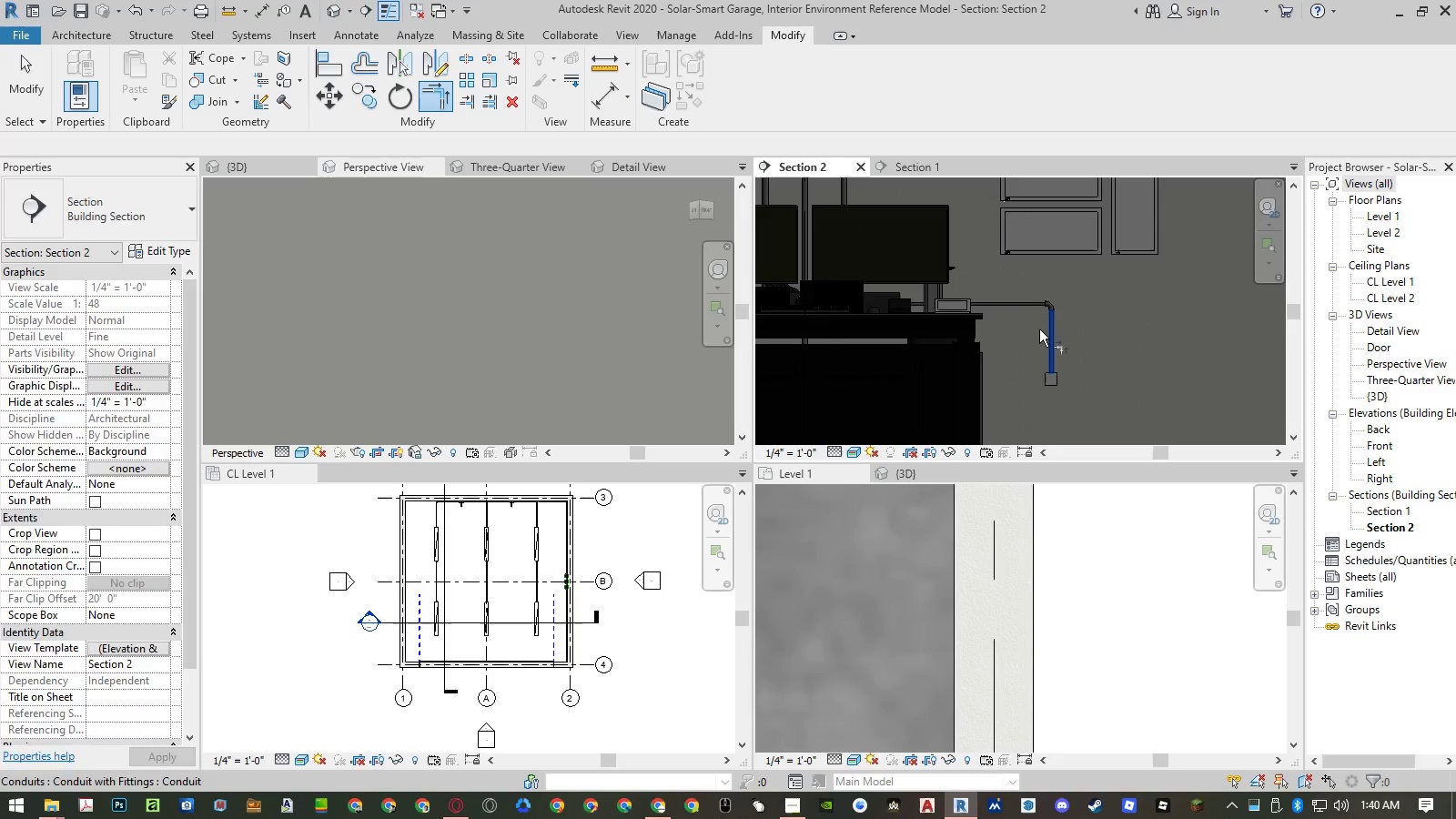 
key(Escape)
 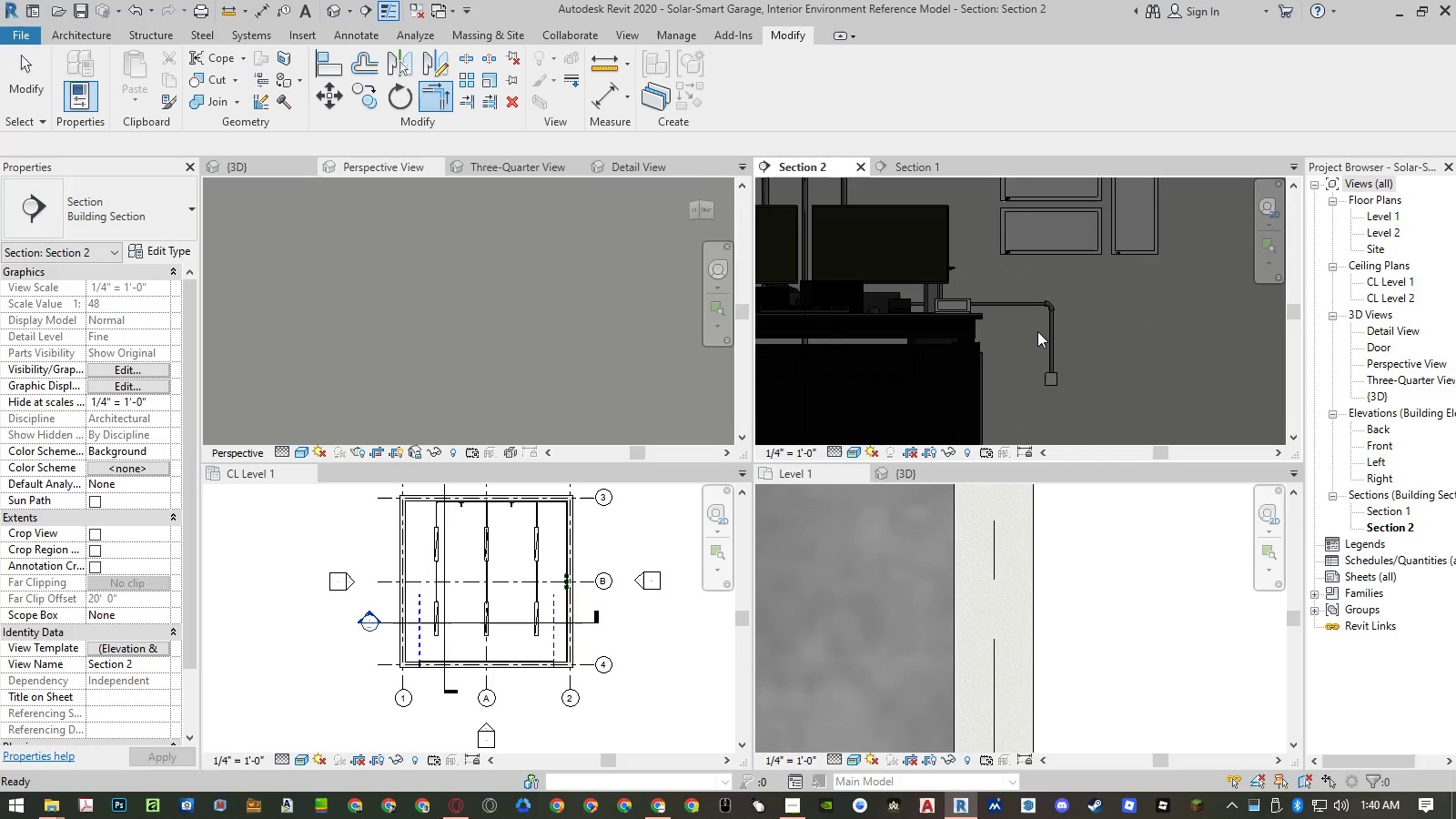 
key(Escape)
 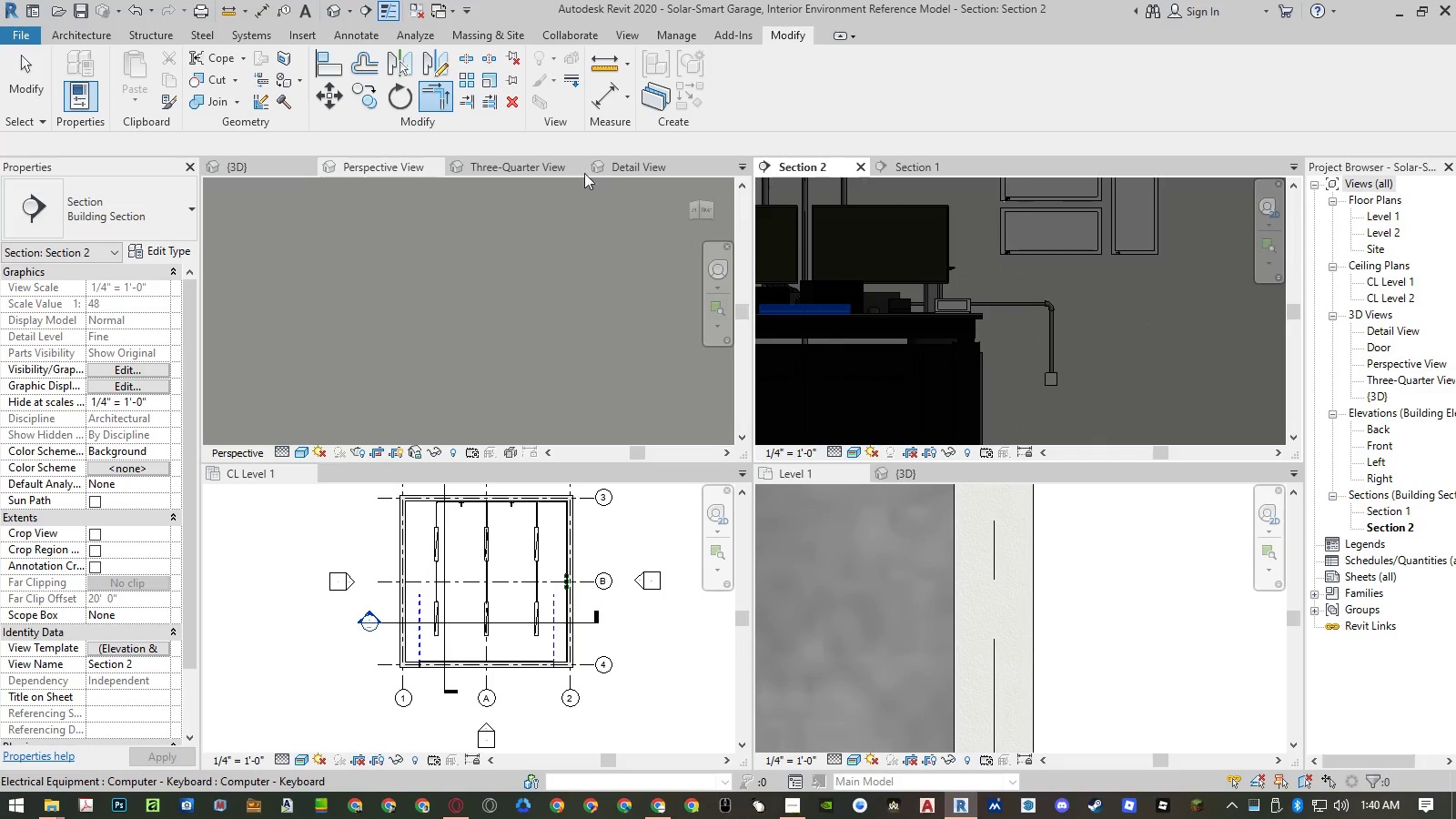 
left_click([631, 166])
 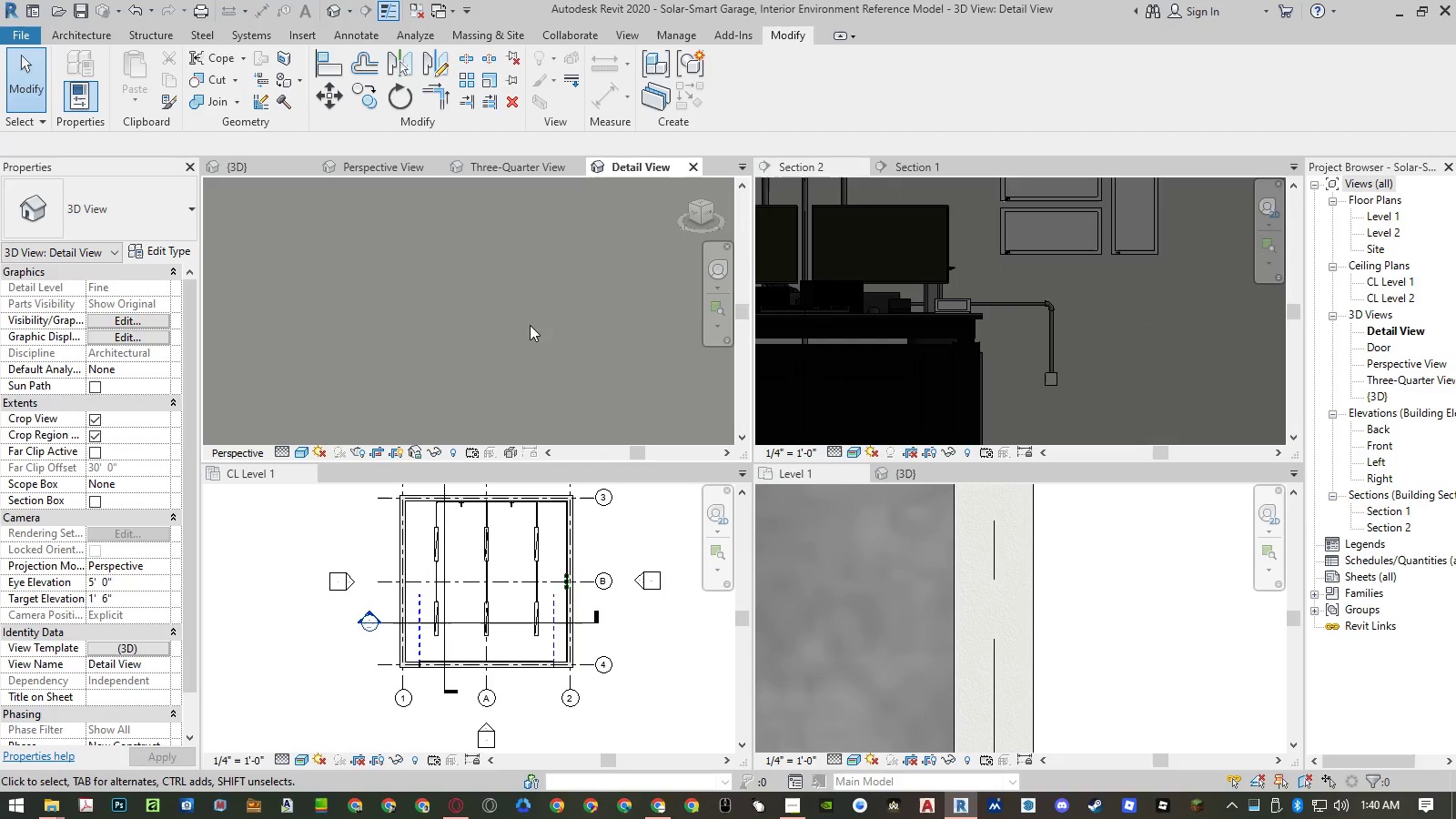 
double_click([530, 325])
 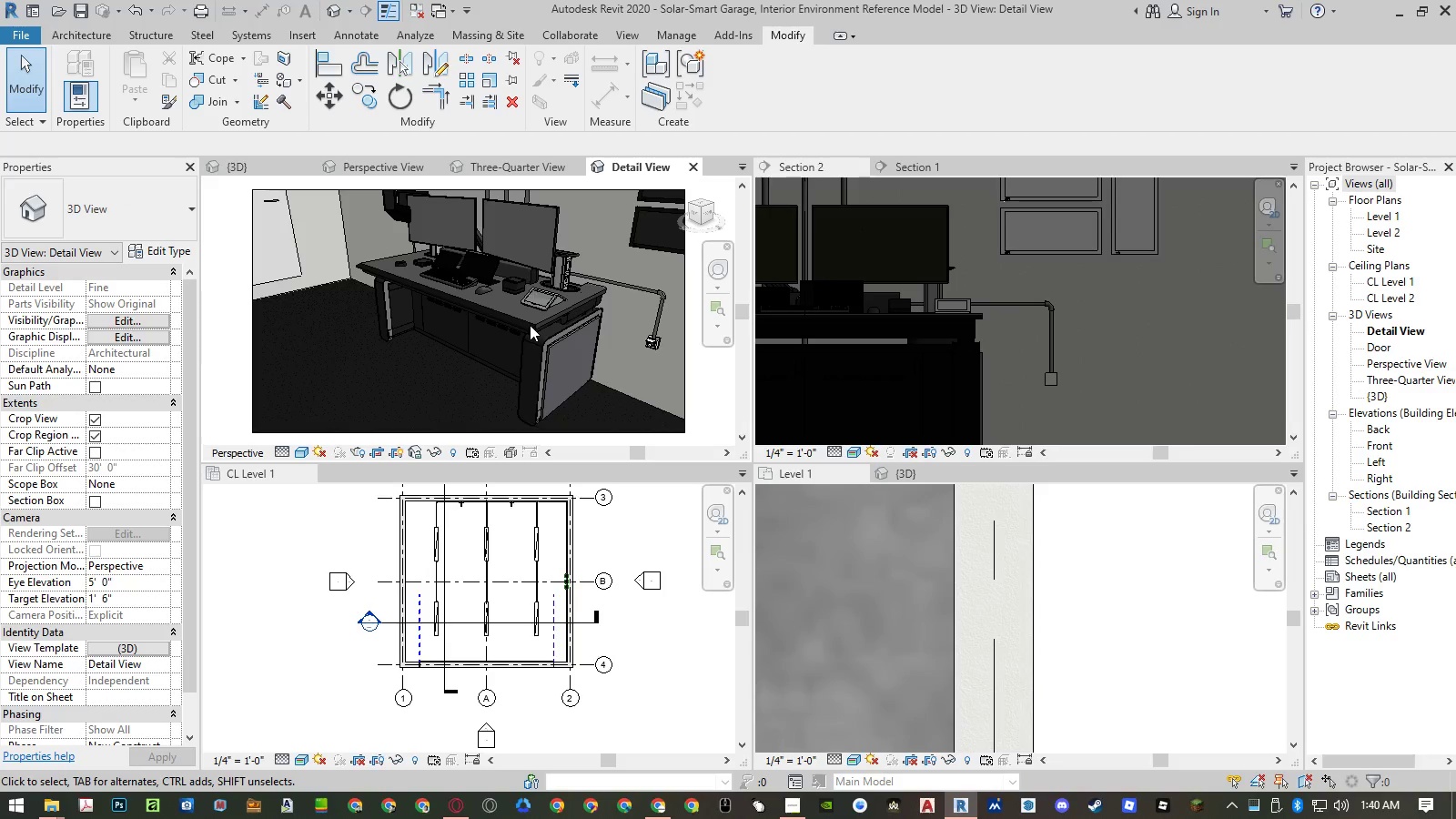 
key(Escape)
 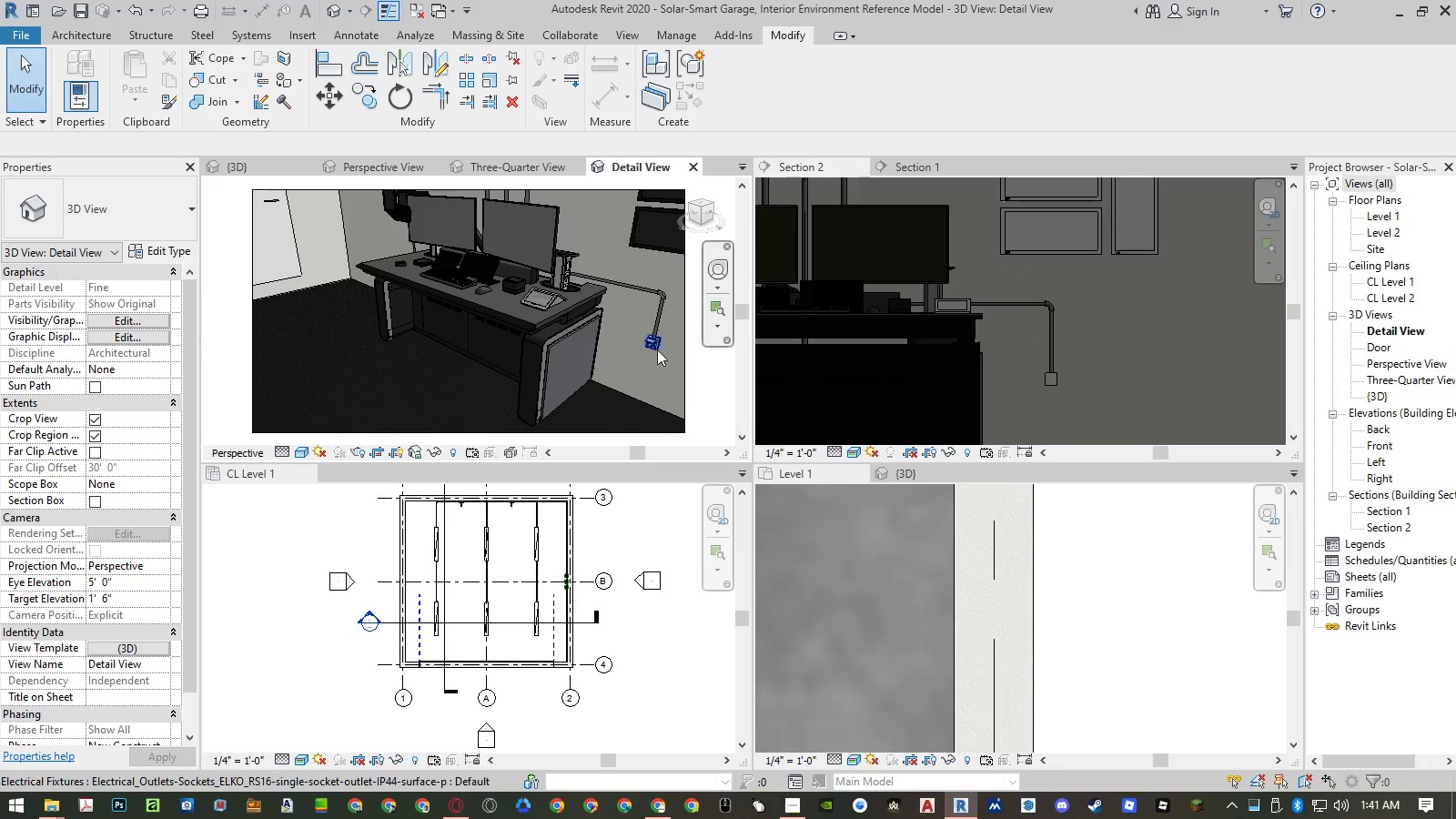 
scroll: coordinate [1058, 371], scroll_direction: up, amount: 22.0
 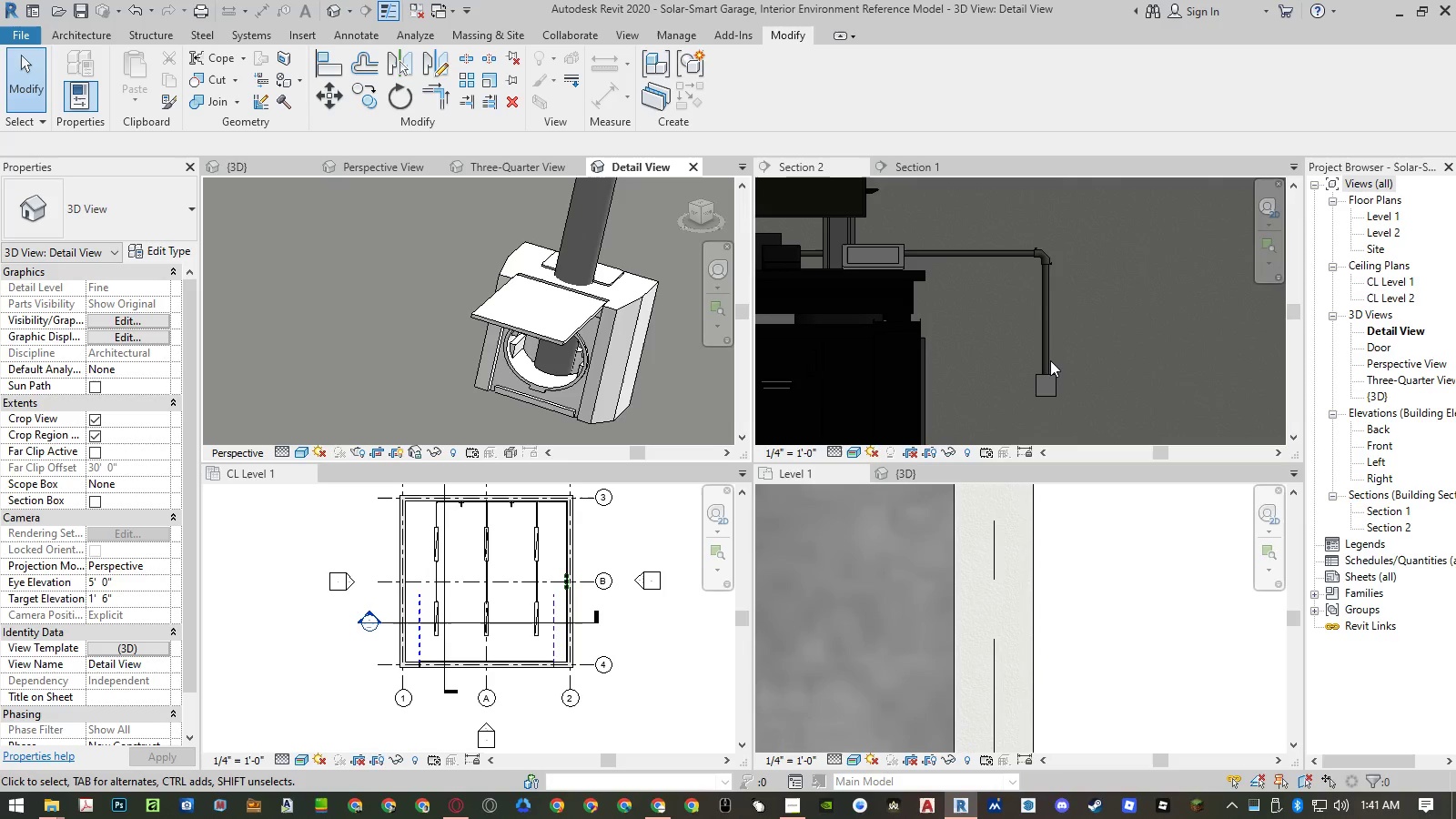 
left_click([1050, 360])
 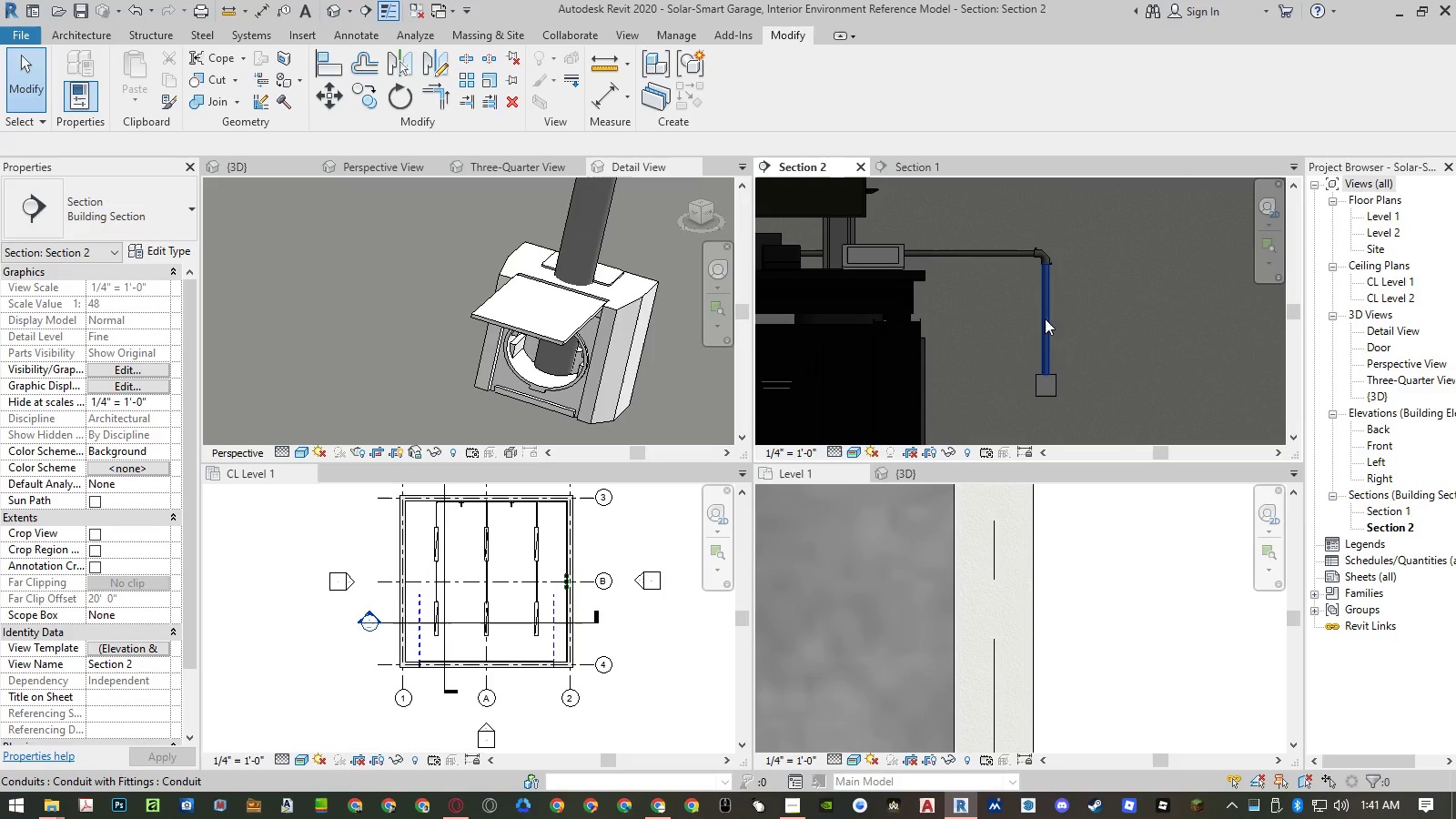 
left_click([1041, 298])
 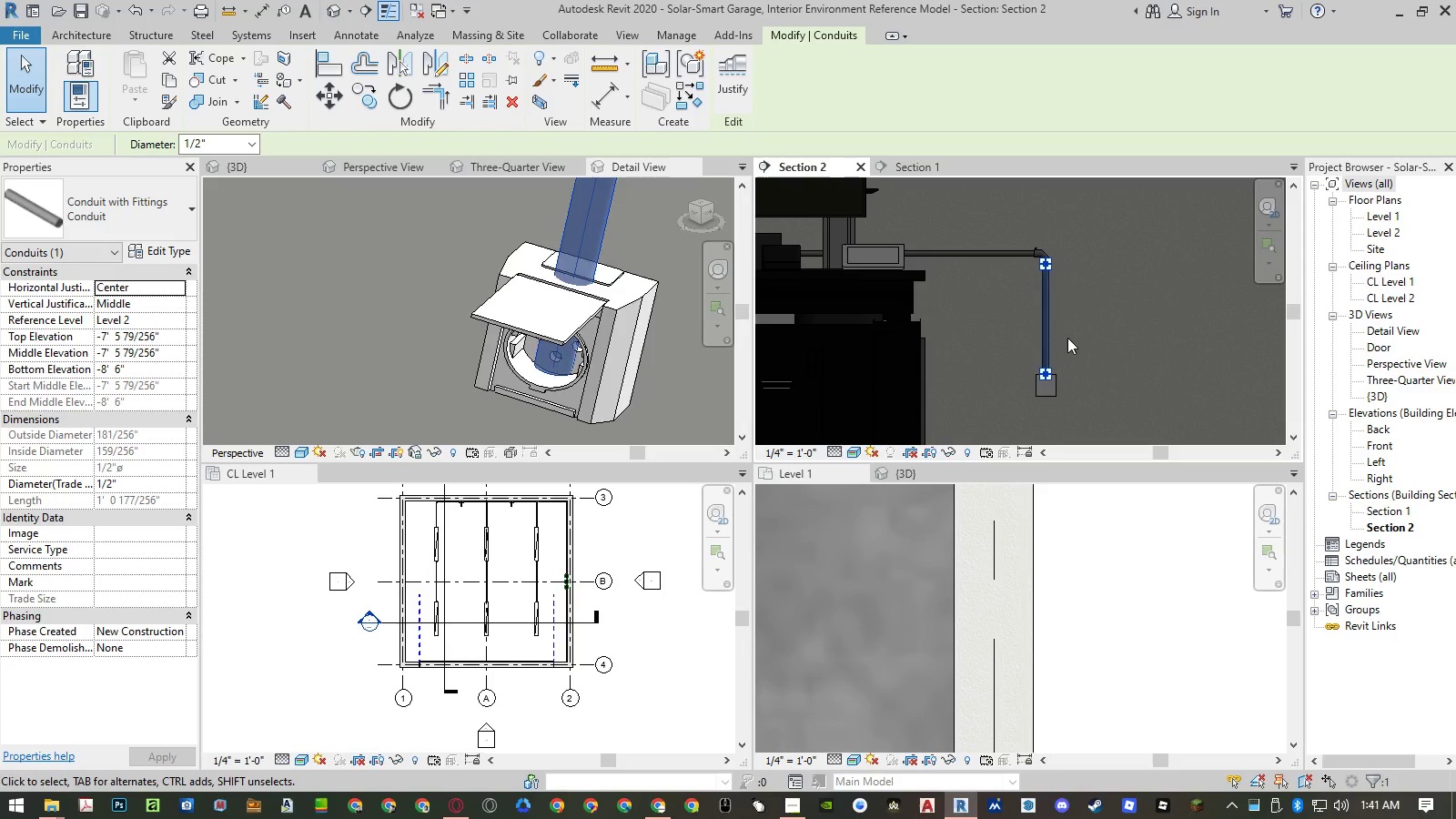 
key(Escape)
 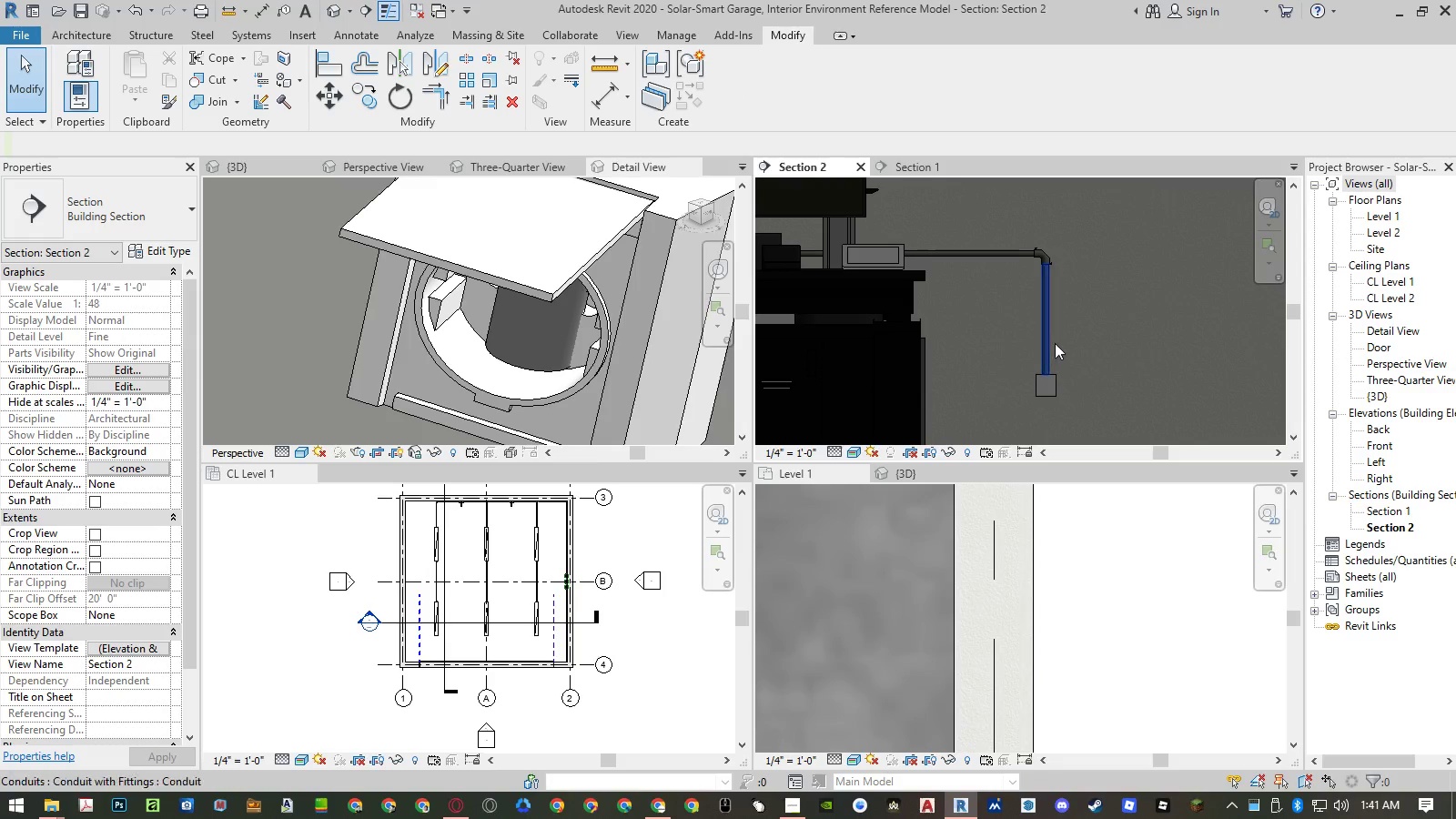 
scroll: coordinate [571, 379], scroll_direction: up, amount: 6.0
 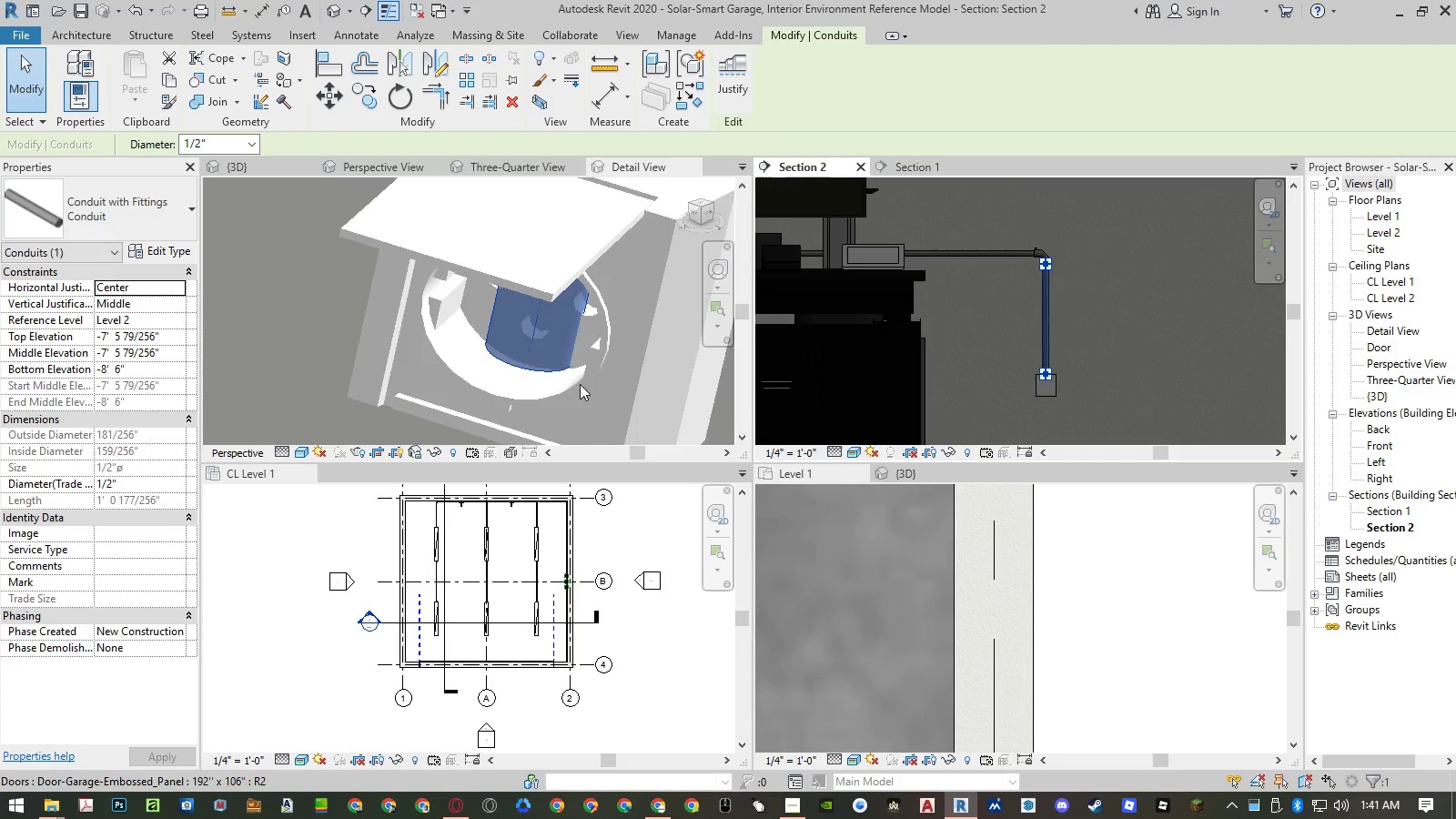 
left_click([1050, 345])
 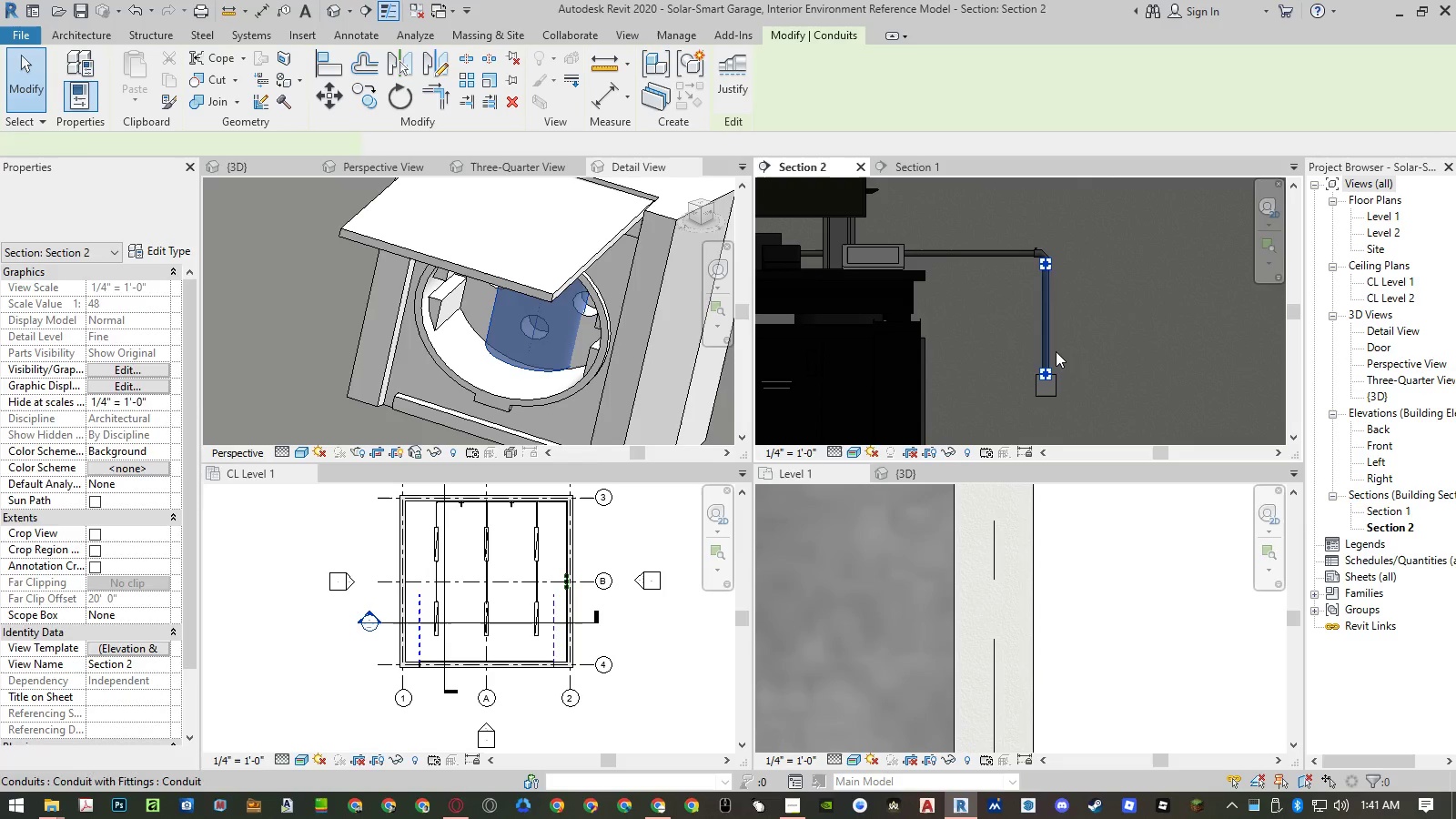 
scroll: coordinate [1057, 351], scroll_direction: up, amount: 6.0
 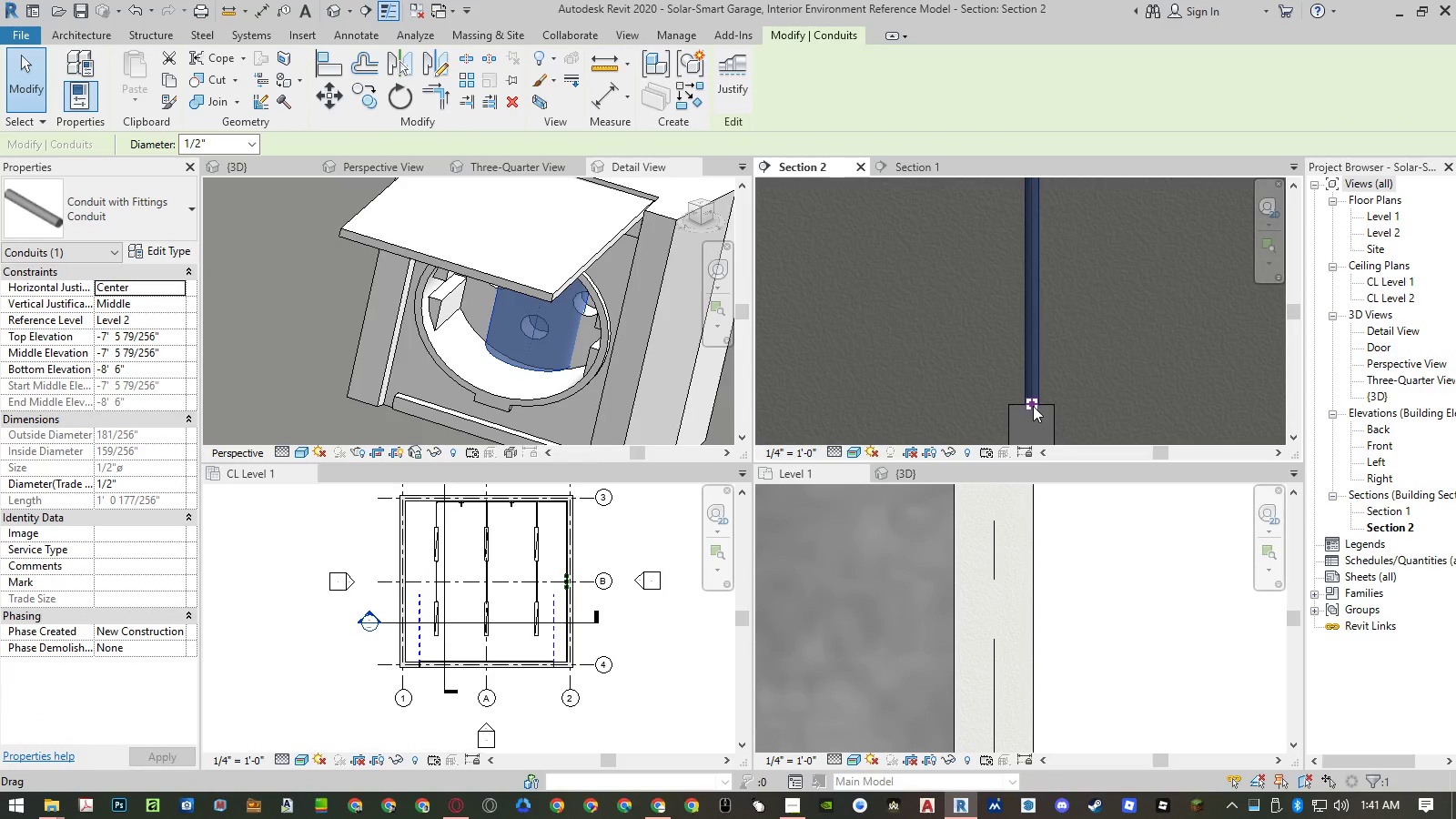 
left_click_drag(start_coordinate=[1033, 406], to_coordinate=[1034, 349])
 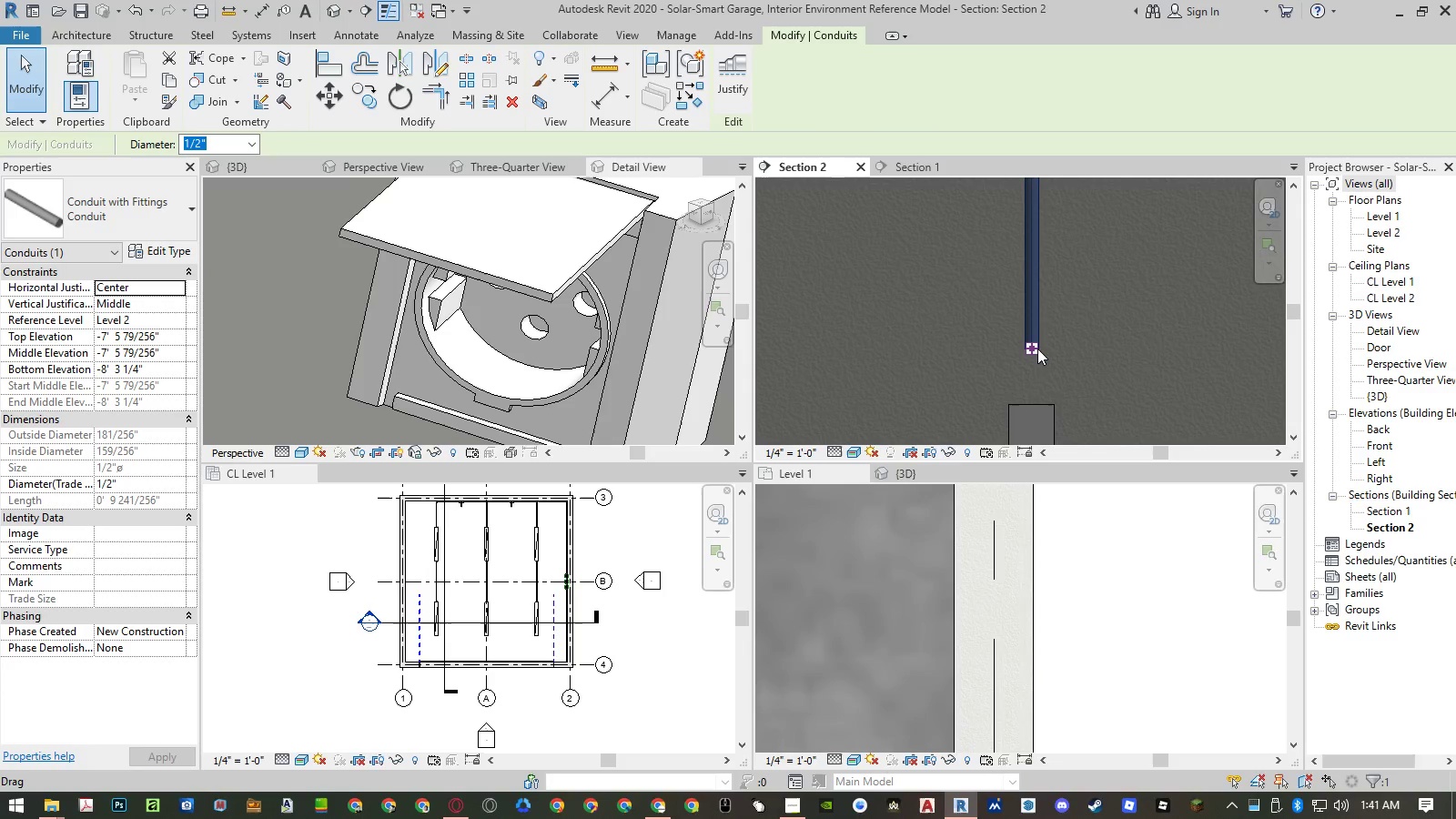 
left_click_drag(start_coordinate=[1030, 349], to_coordinate=[1035, 405])
 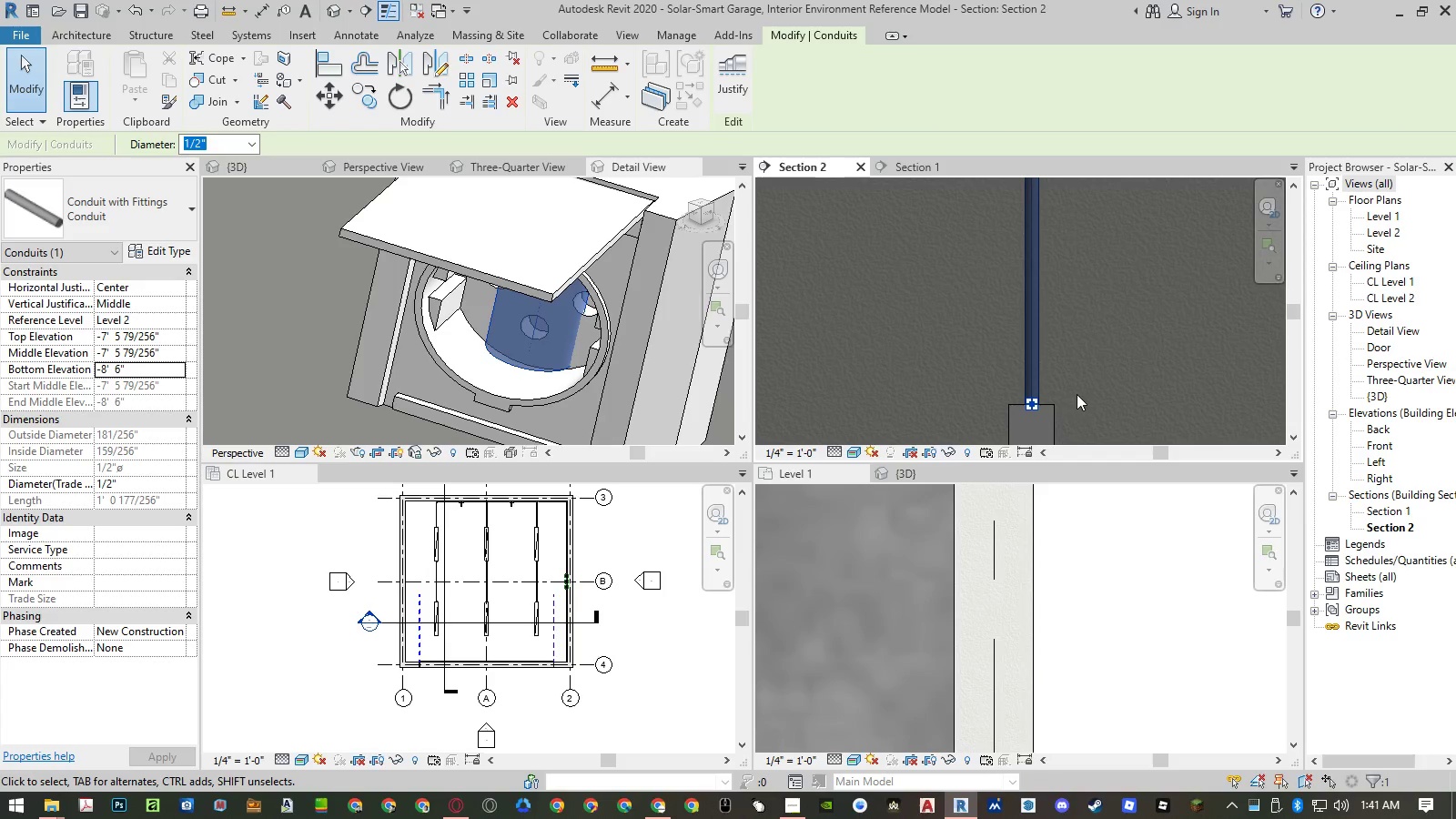 
key(Escape)
 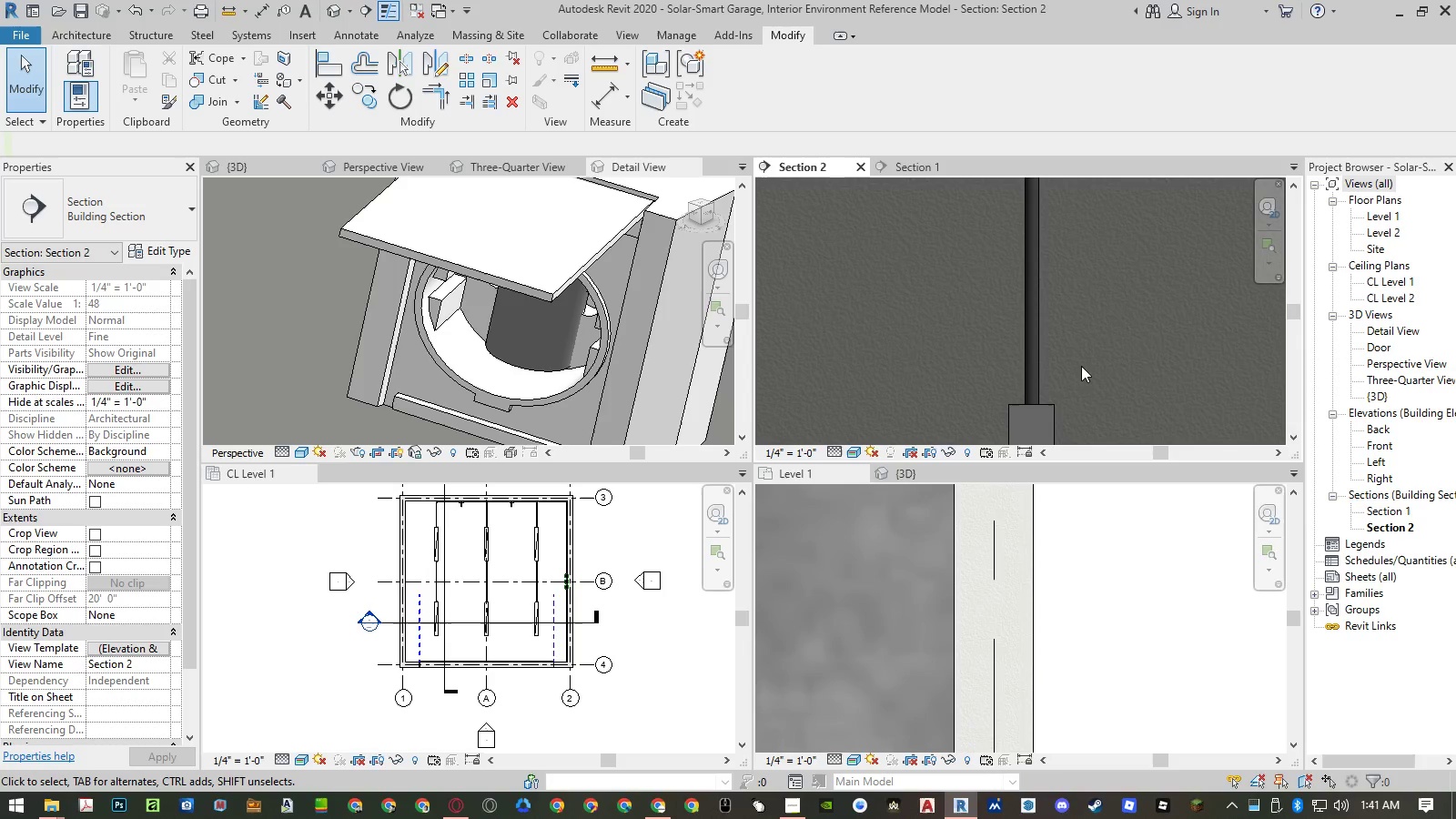 
key(Control+Z)
 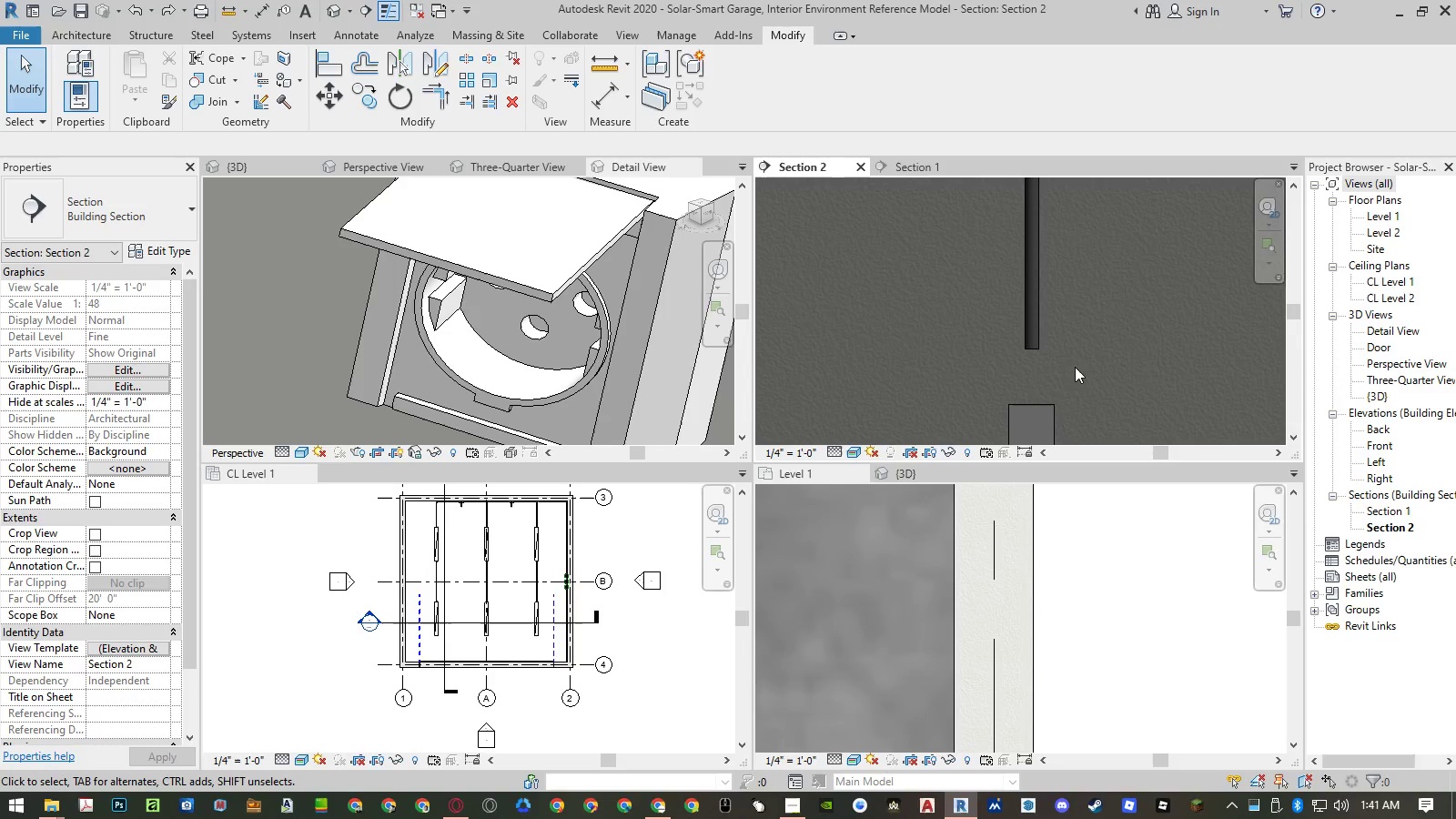 
type(al)
 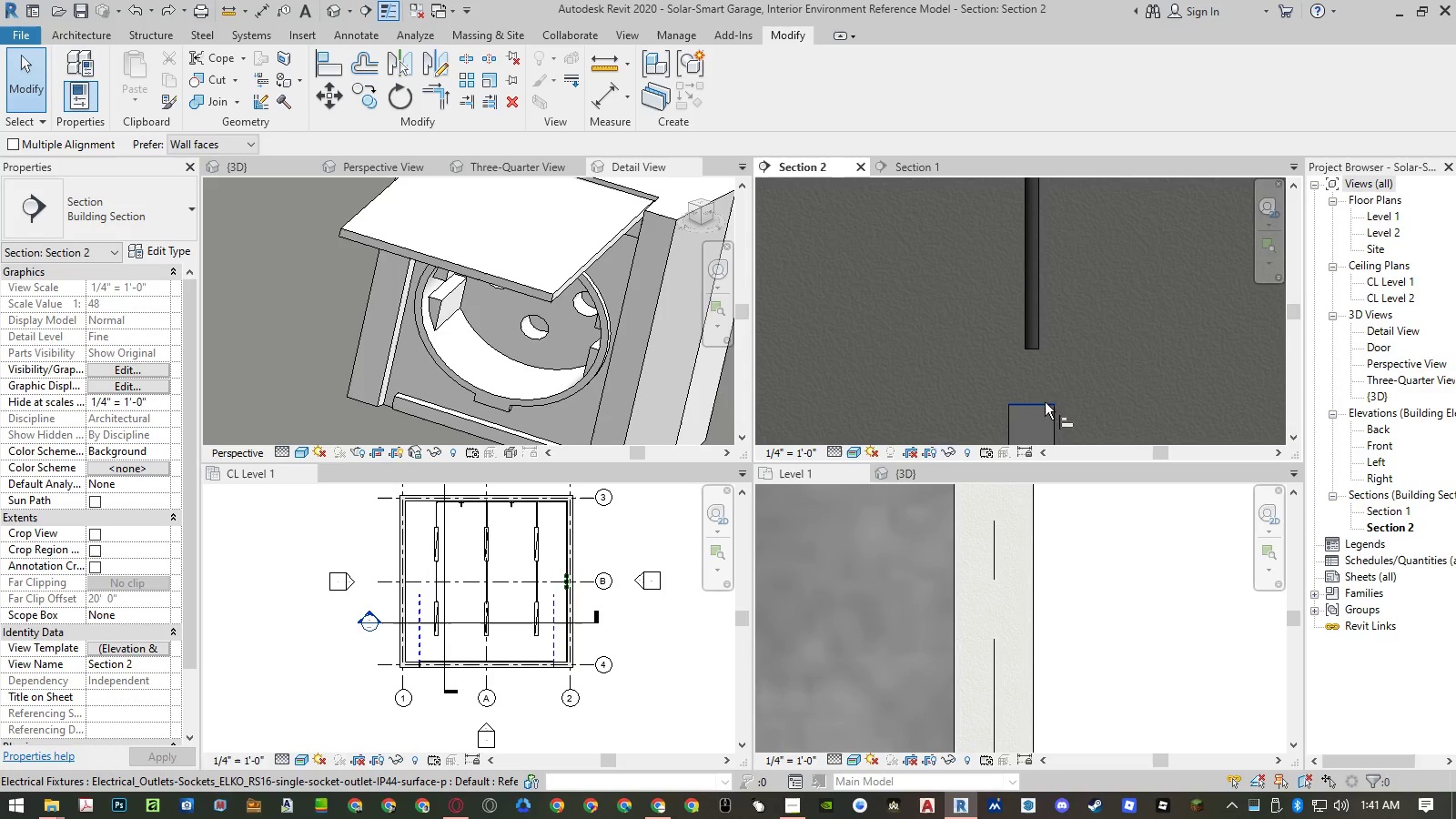 
left_click([1044, 405])
 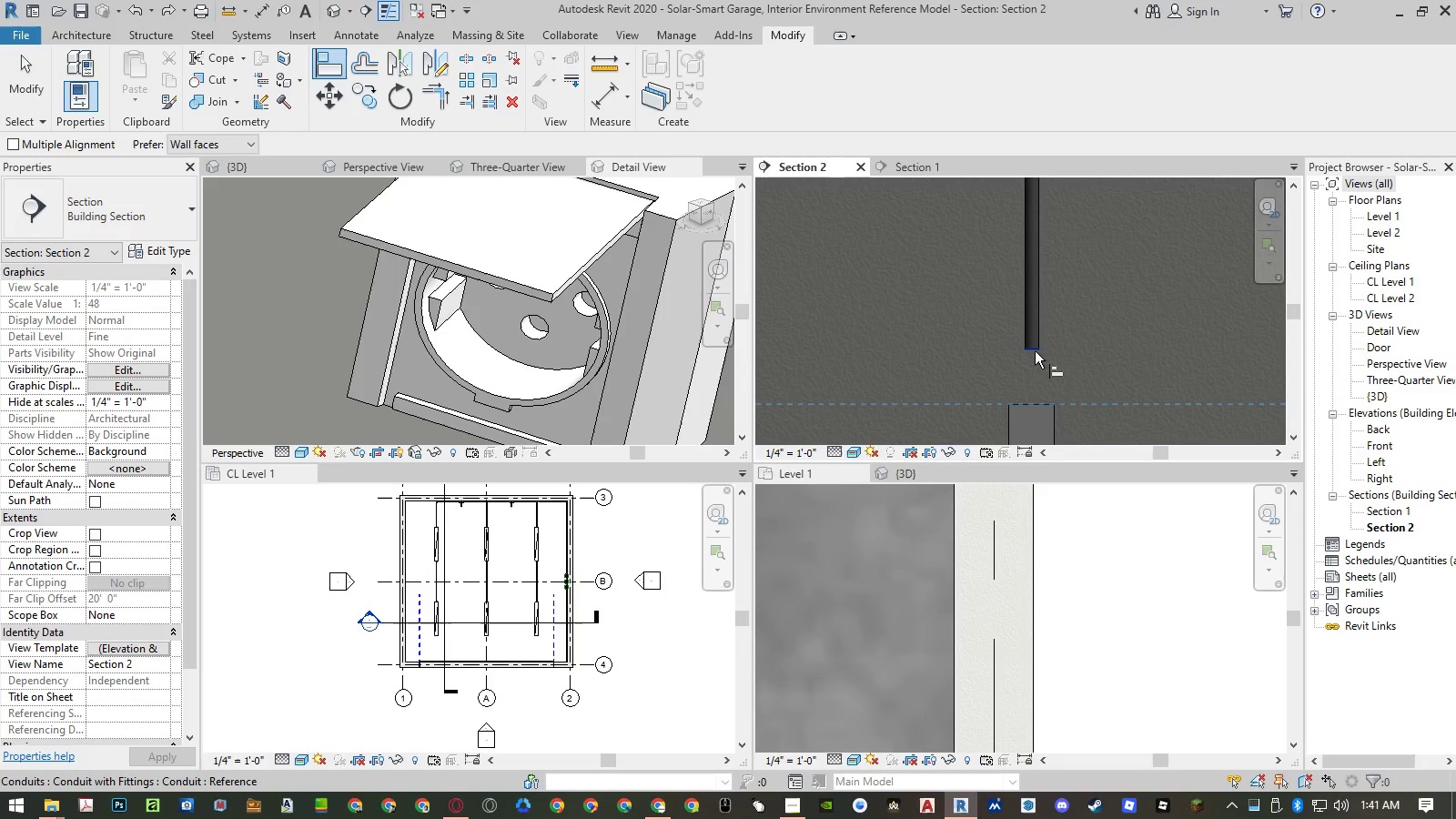 
left_click([1035, 351])
 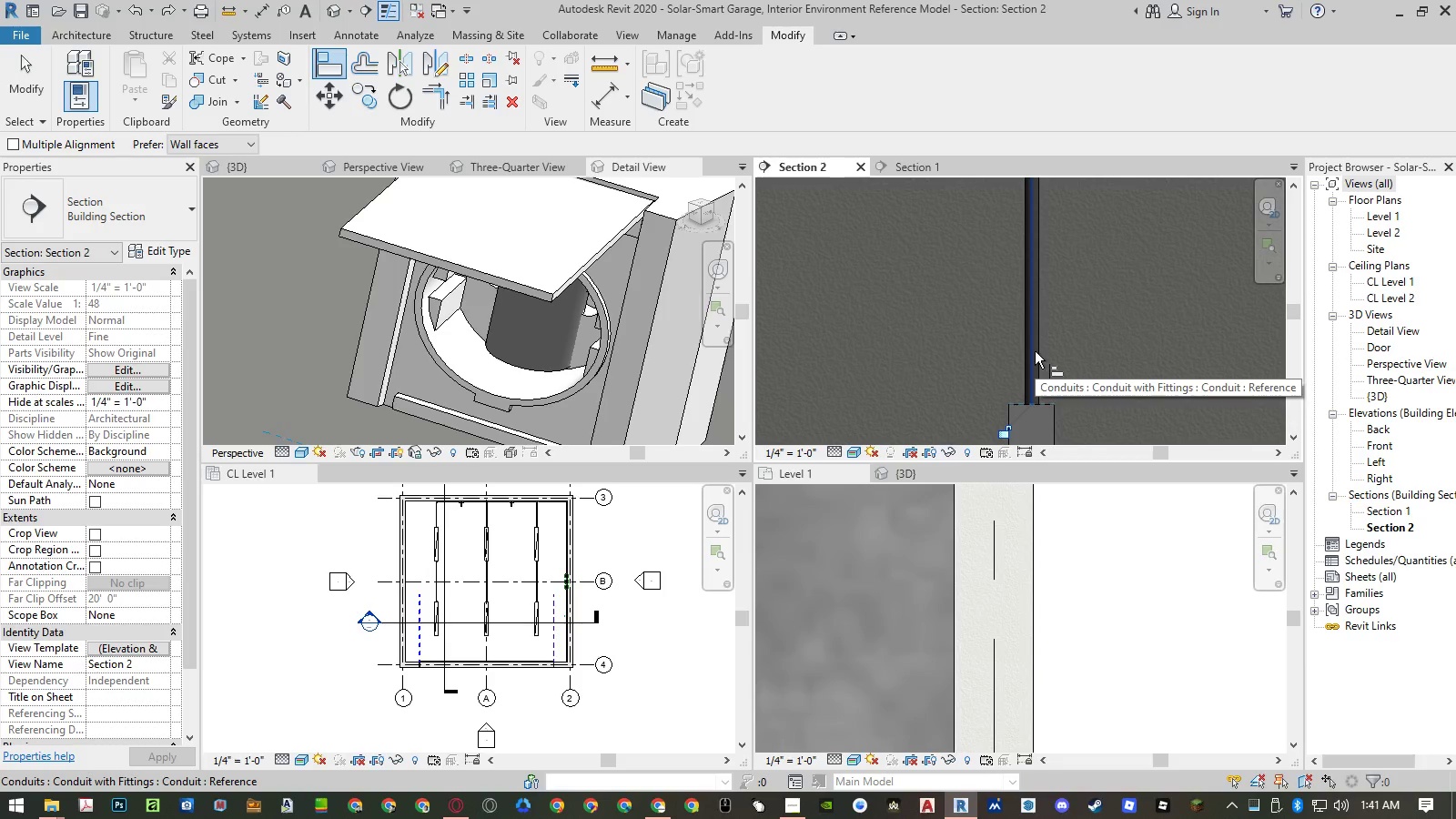 
key(Escape)
 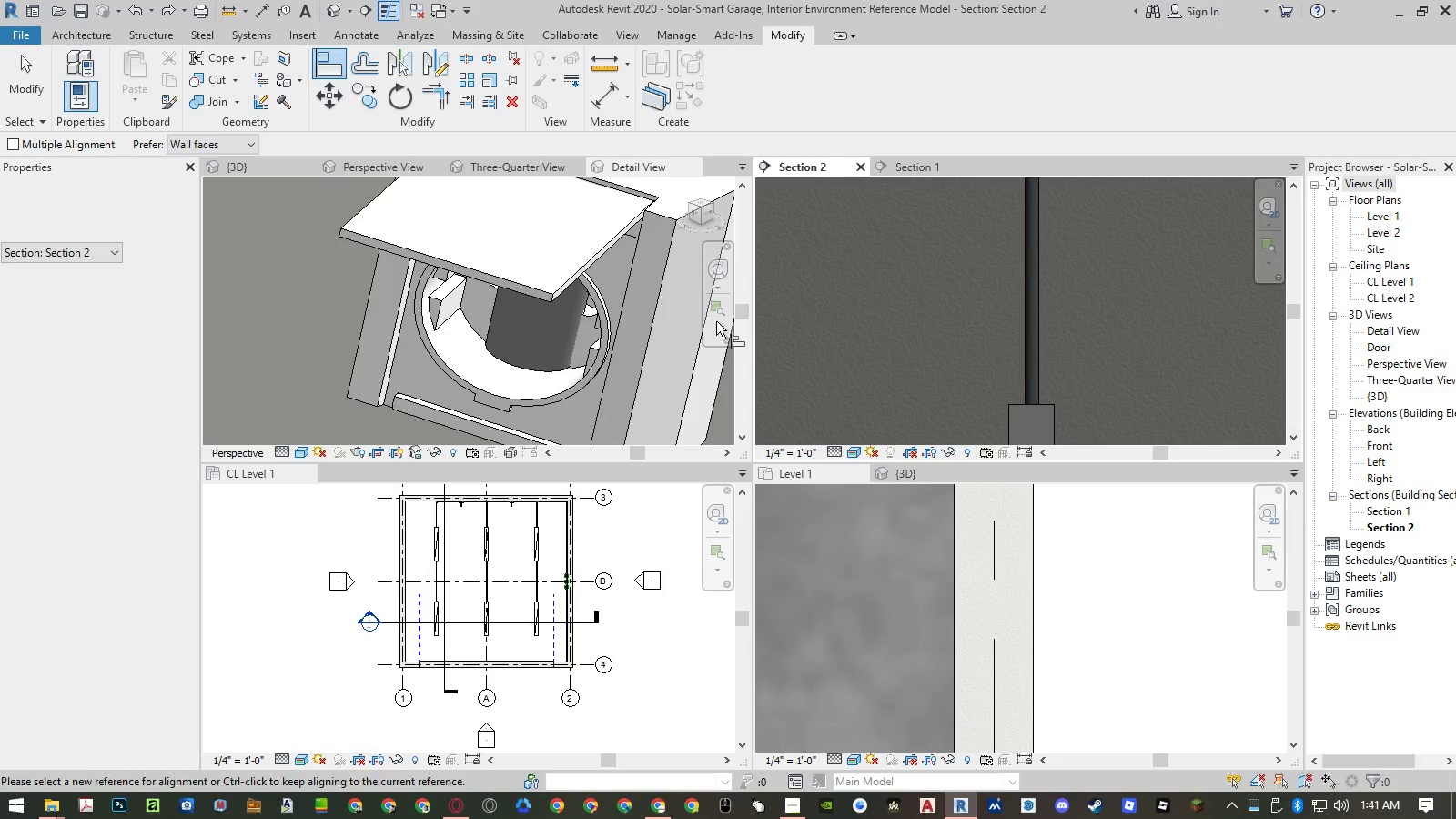 
scroll: coordinate [602, 307], scroll_direction: down, amount: 6.0
 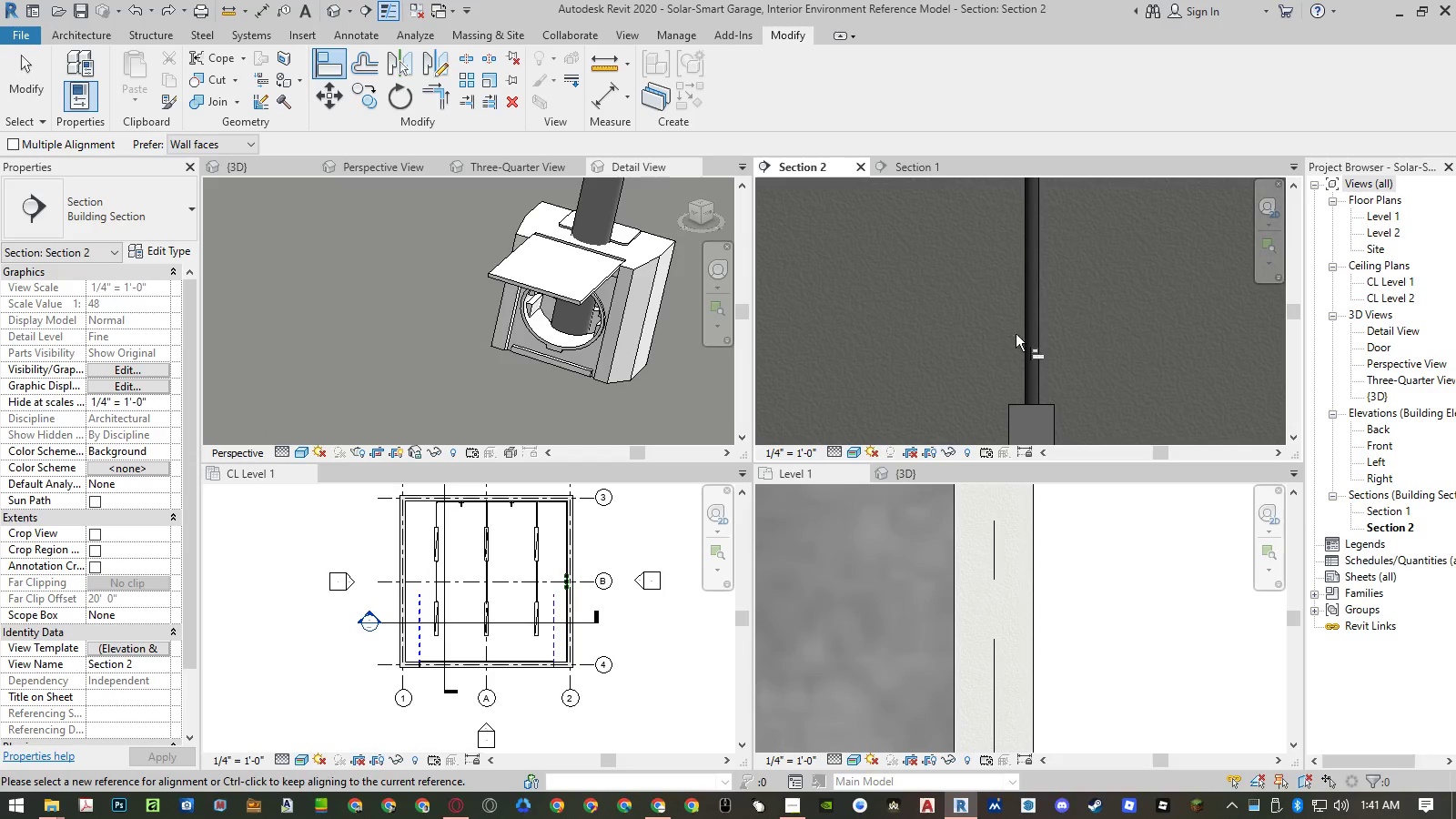 
key(Escape)
 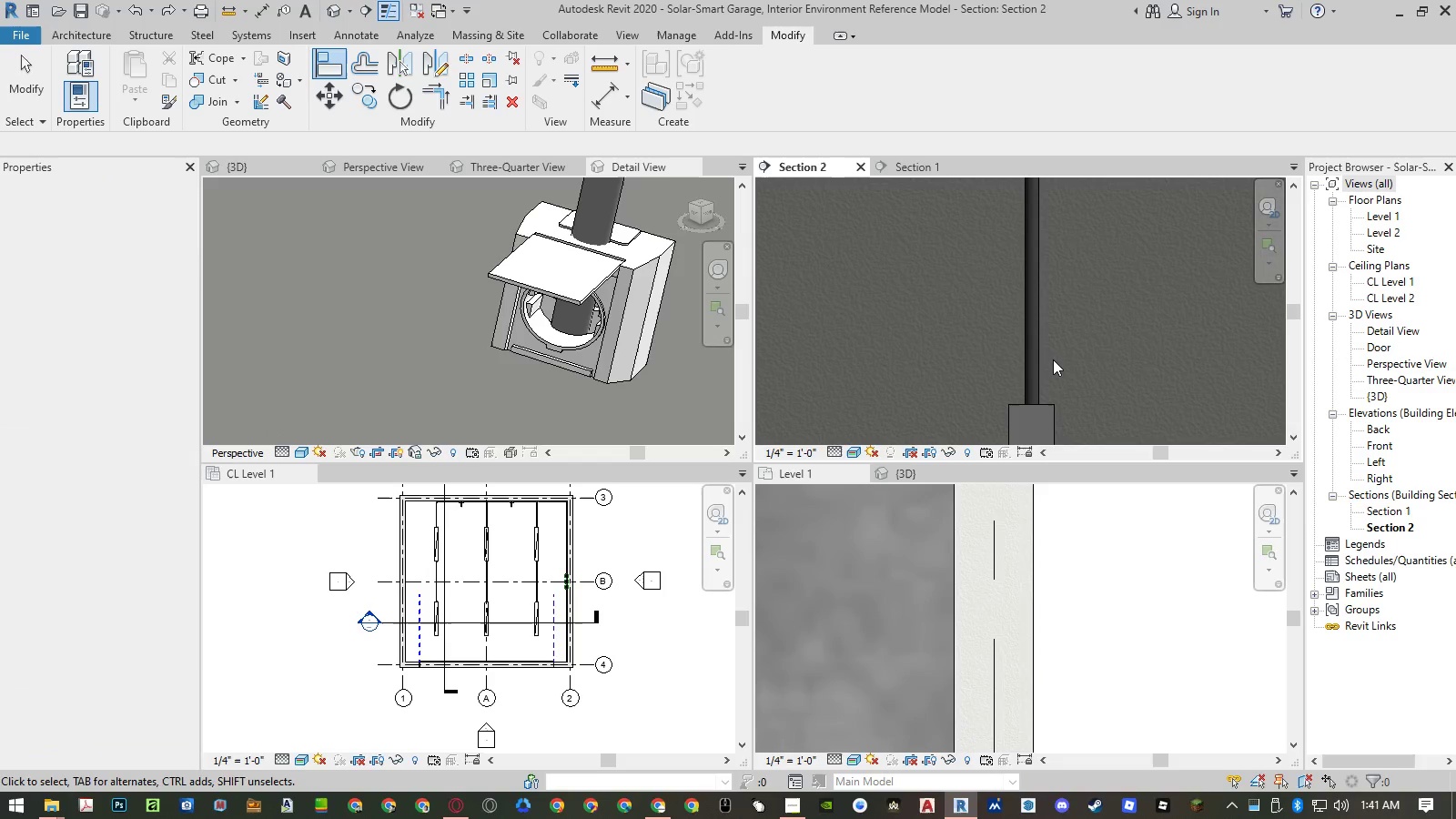 
key(Escape)
 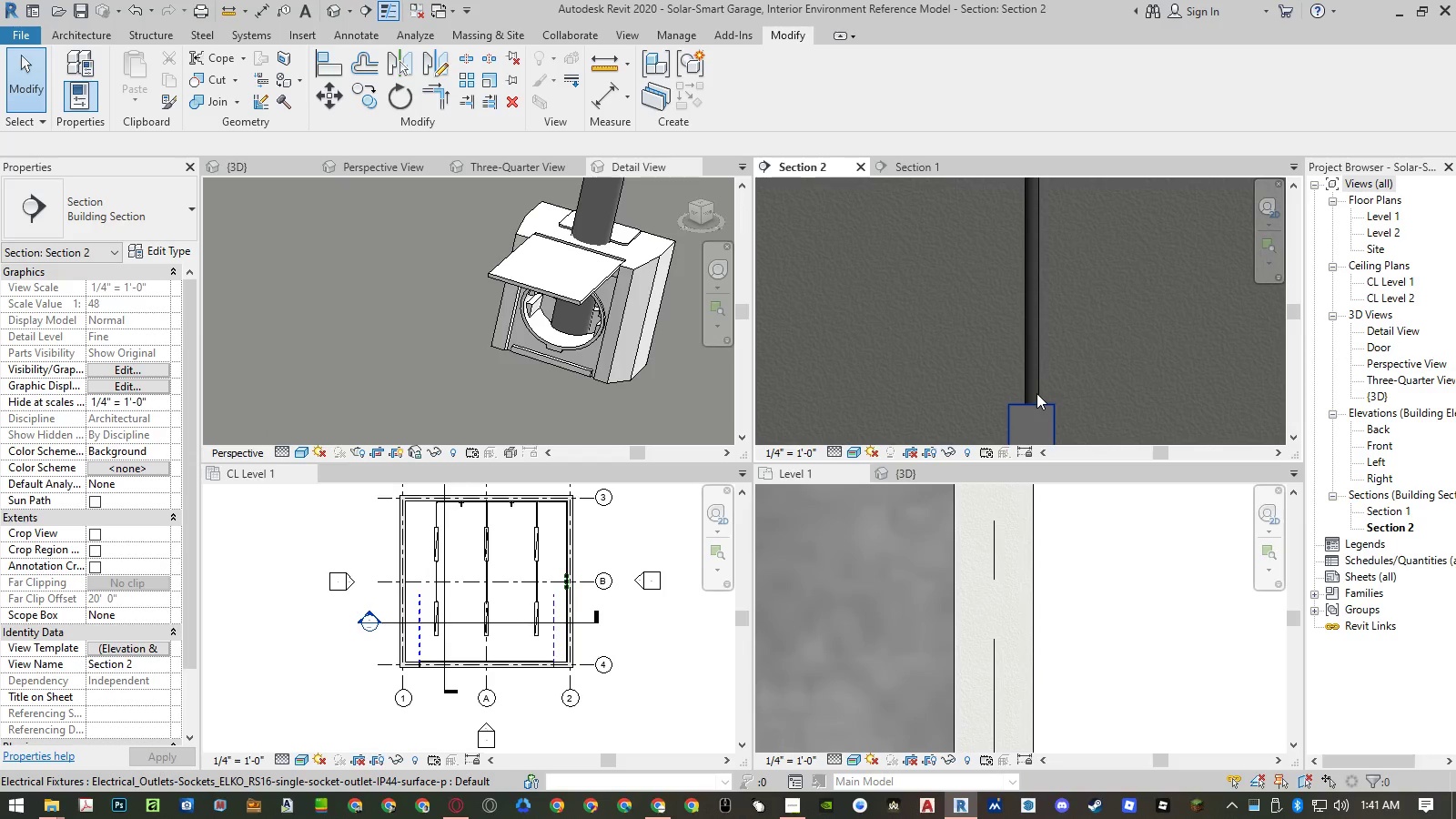 
scroll: coordinate [1037, 384], scroll_direction: up, amount: 4.0
 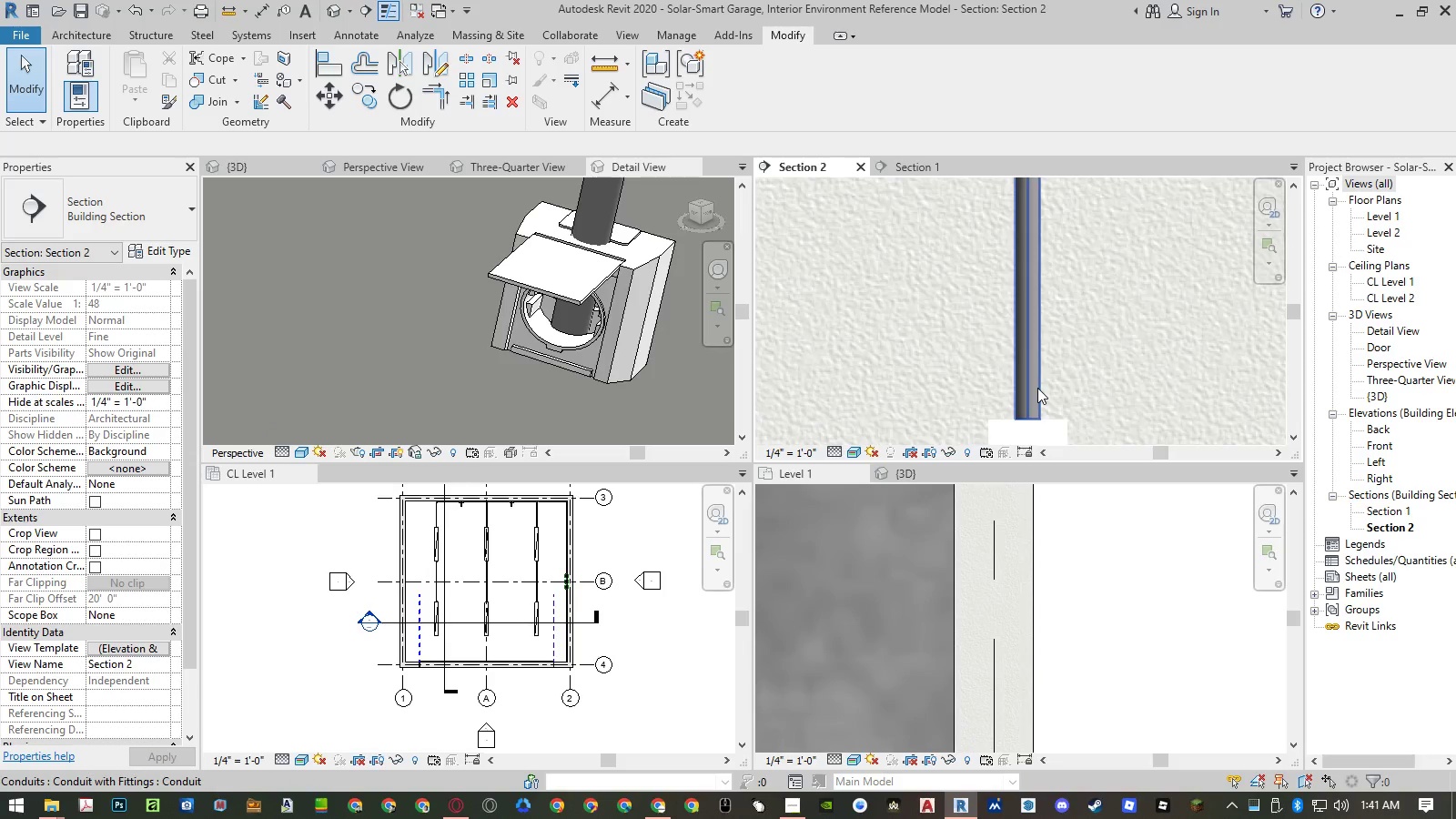 
left_click([1037, 388])
 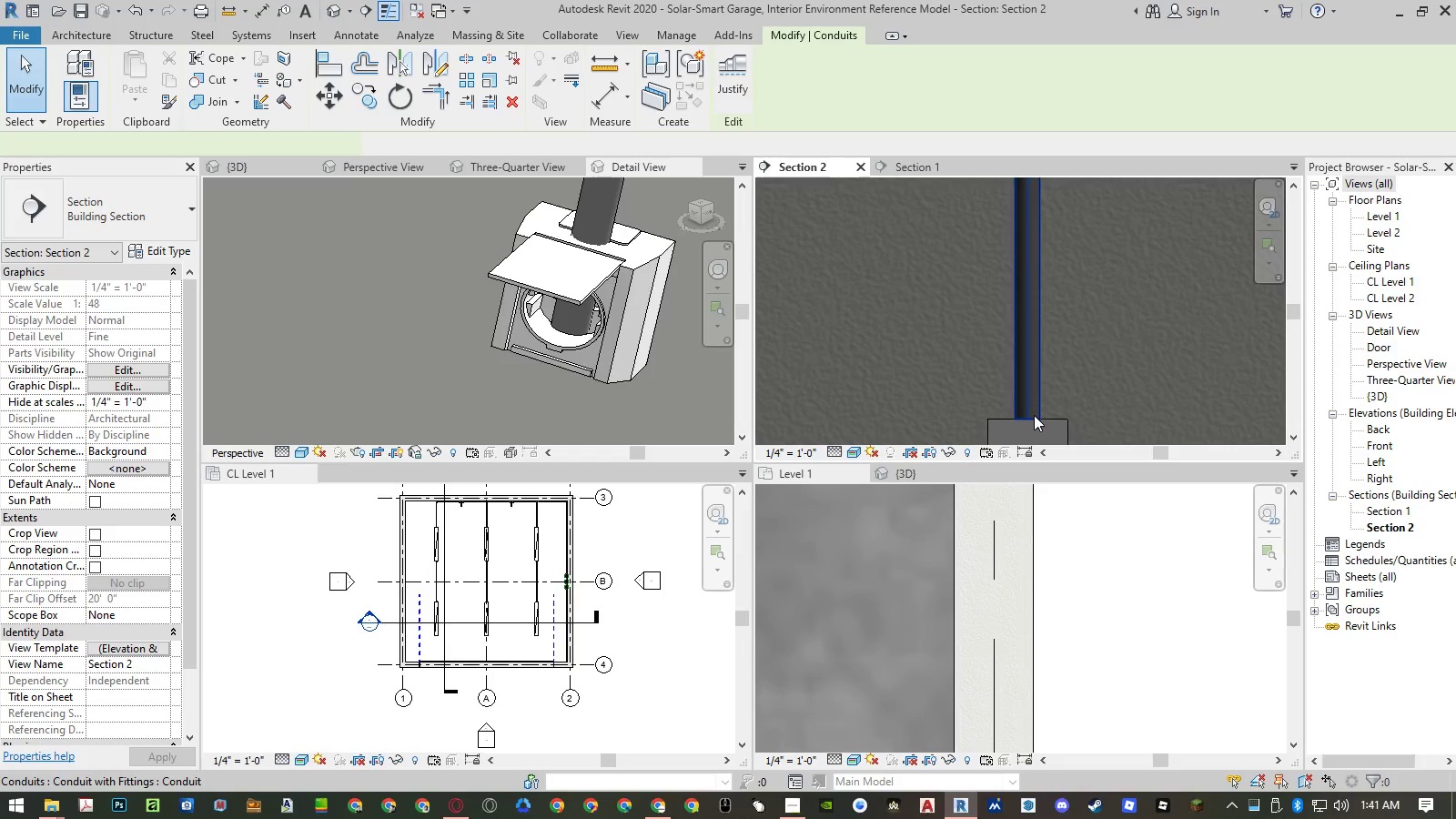 
scroll: coordinate [1019, 410], scroll_direction: up, amount: 12.0
 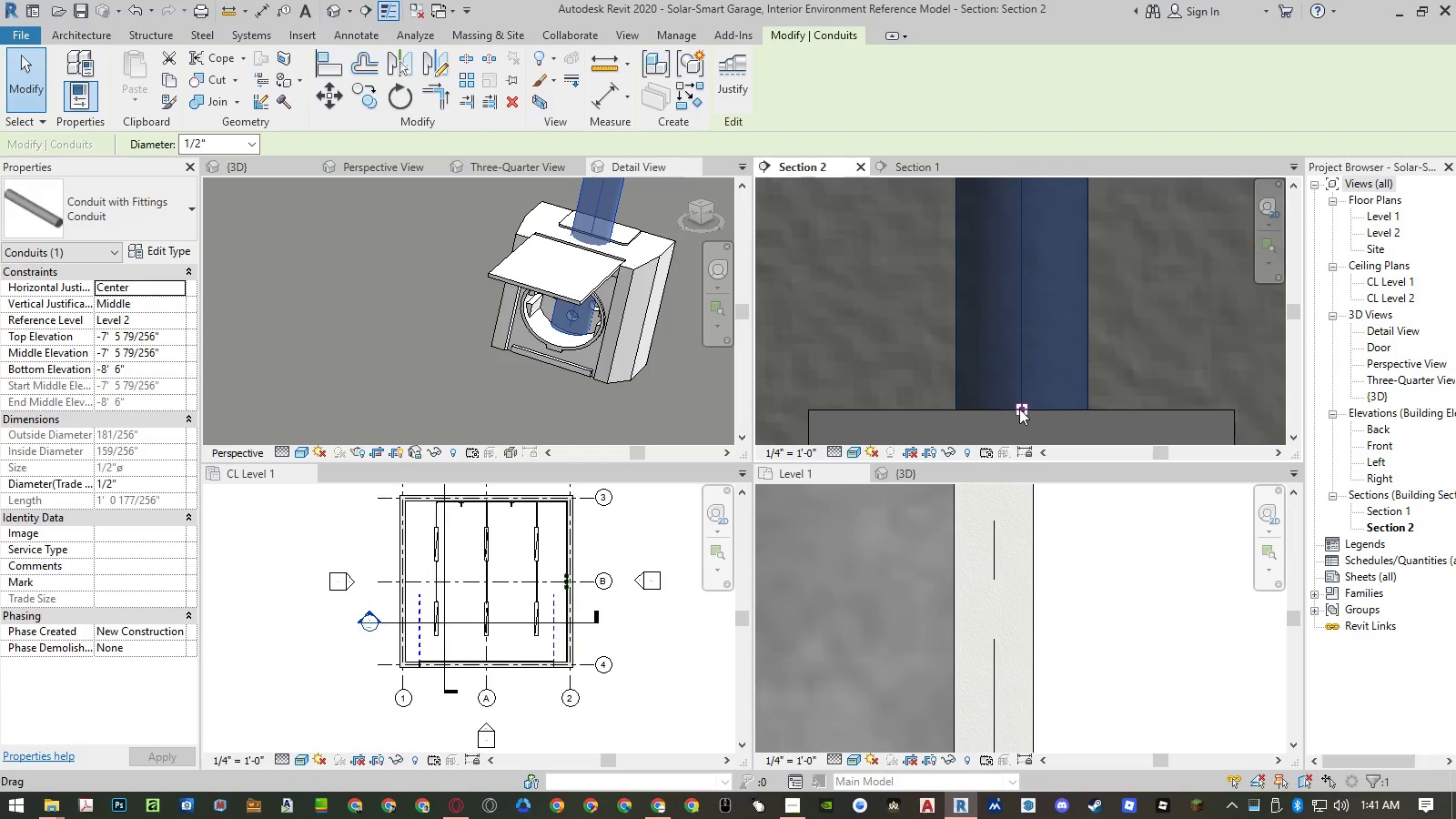 
left_click_drag(start_coordinate=[1019, 409], to_coordinate=[1025, 395])
 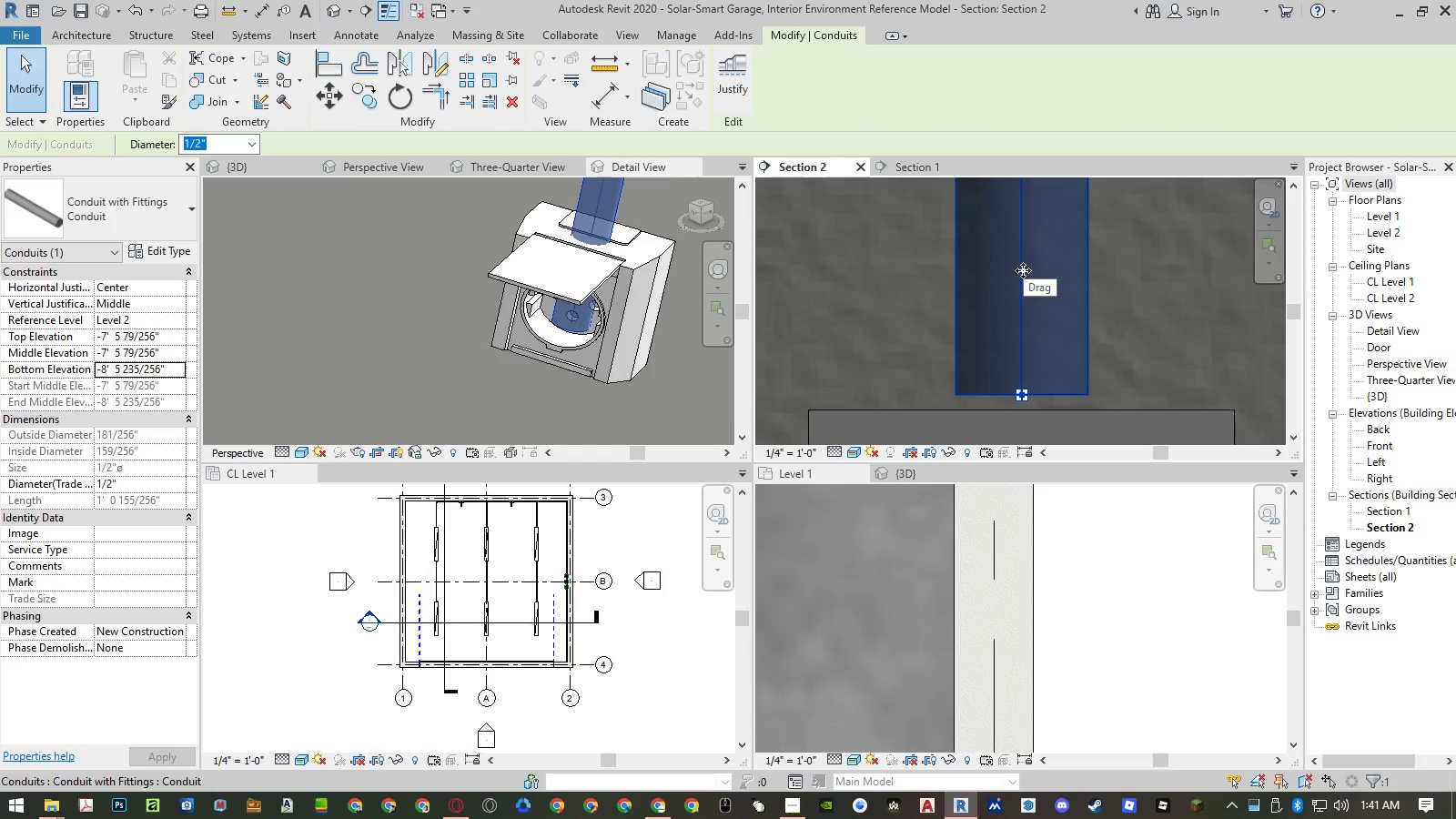 
key(Escape)
 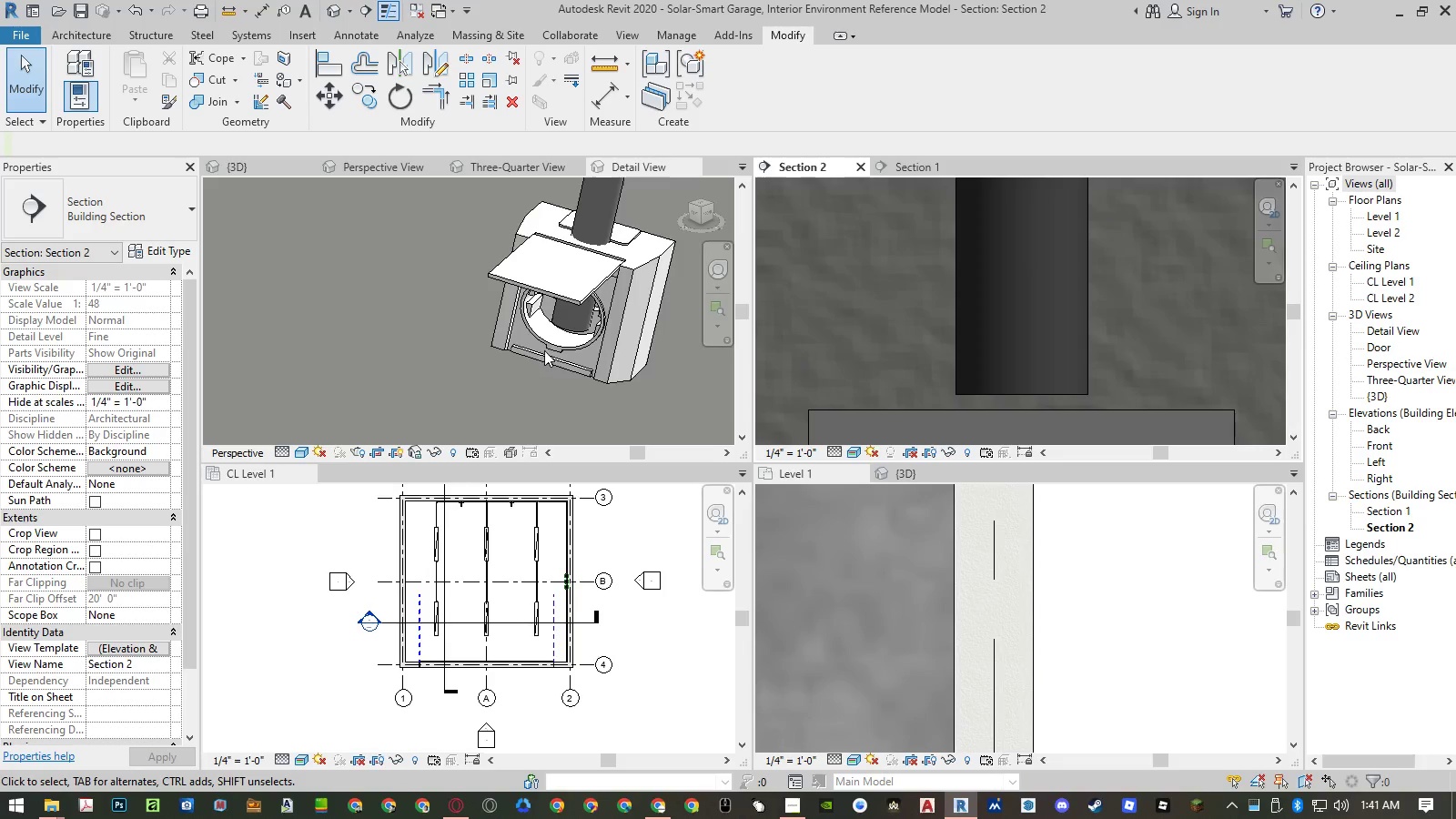 
scroll: coordinate [963, 271], scroll_direction: down, amount: 15.0
 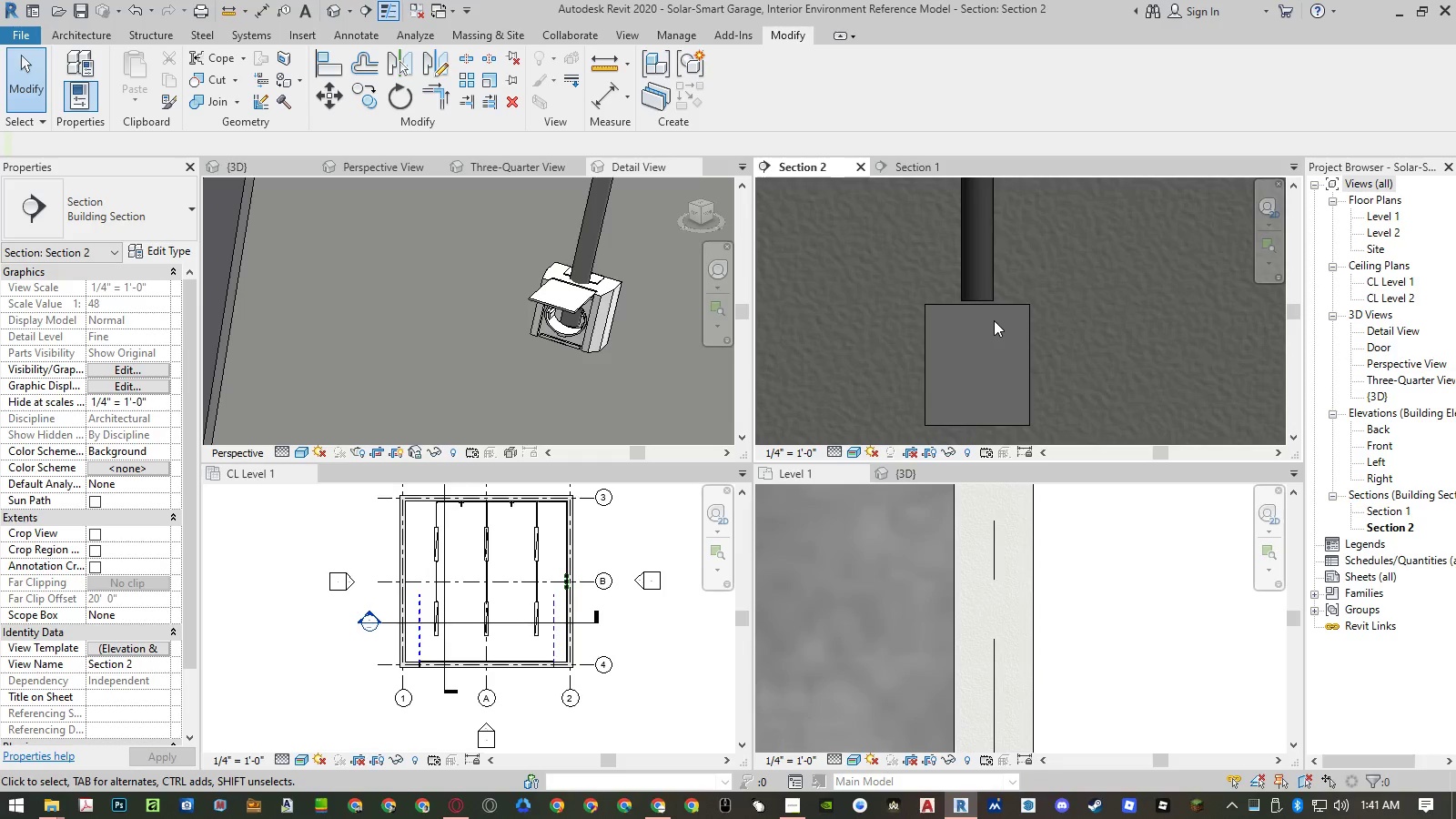 
left_click([1014, 308])
 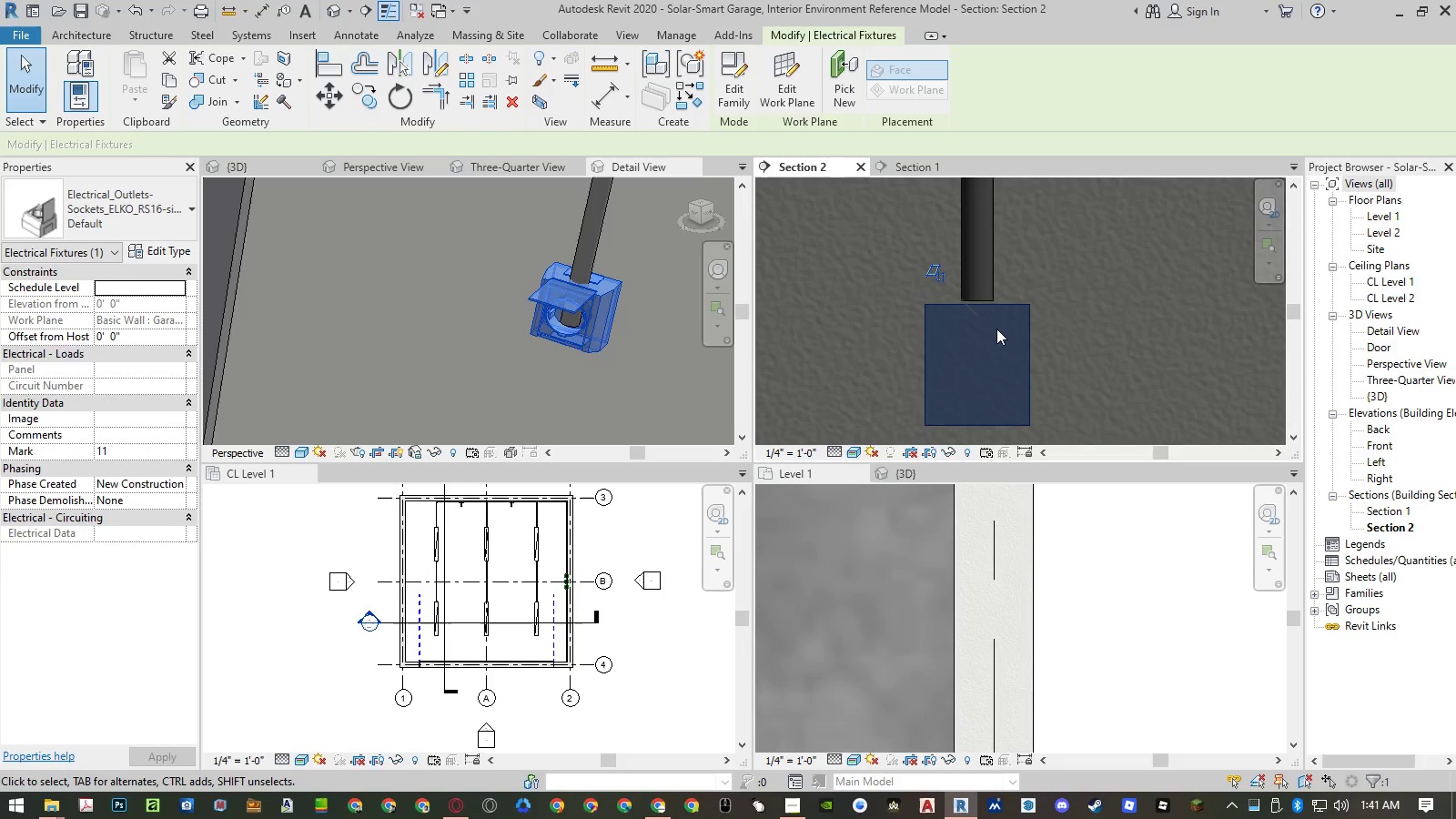 
scroll: coordinate [1078, 369], scroll_direction: down, amount: 9.0
 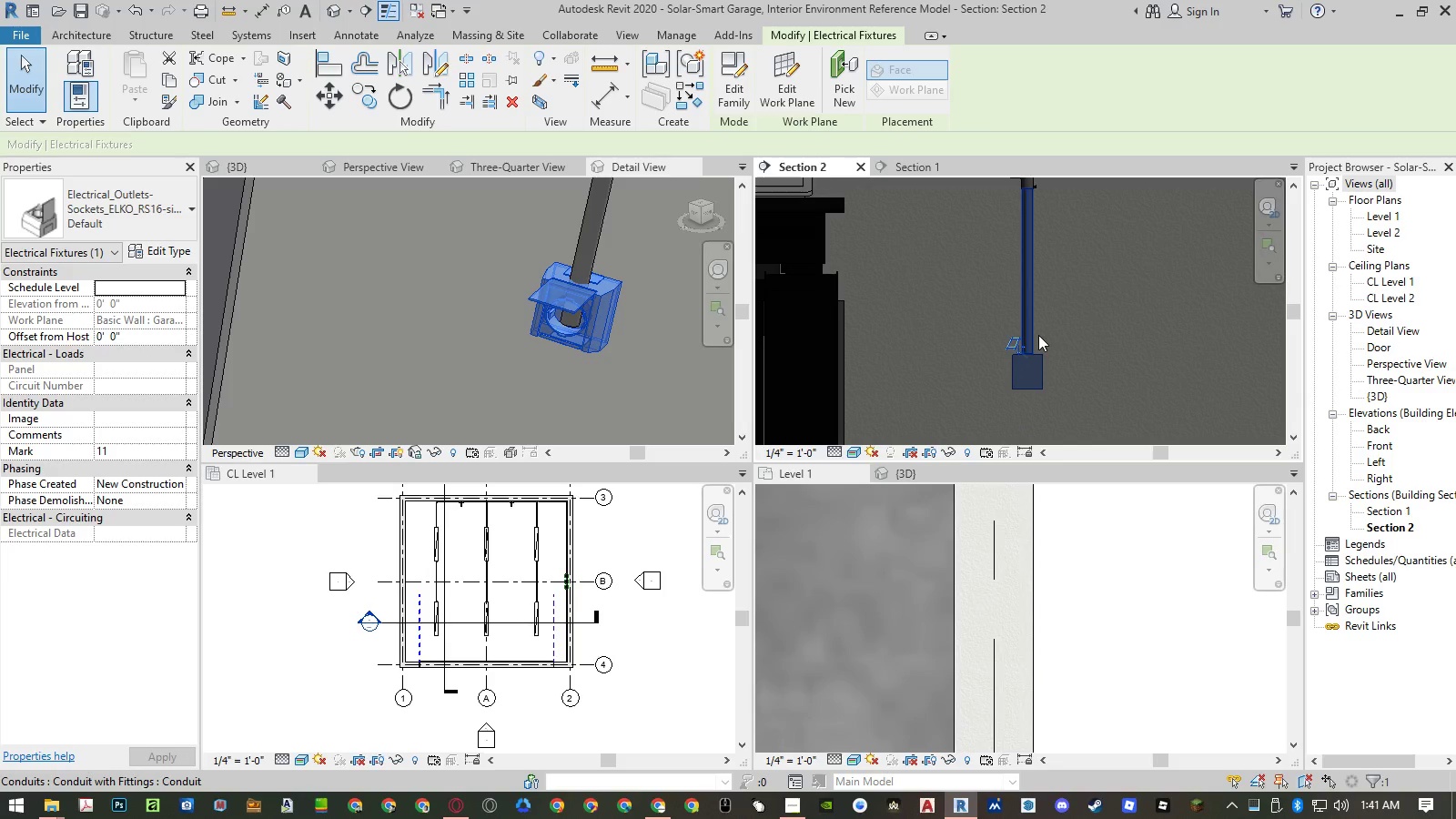 
key(Escape)
 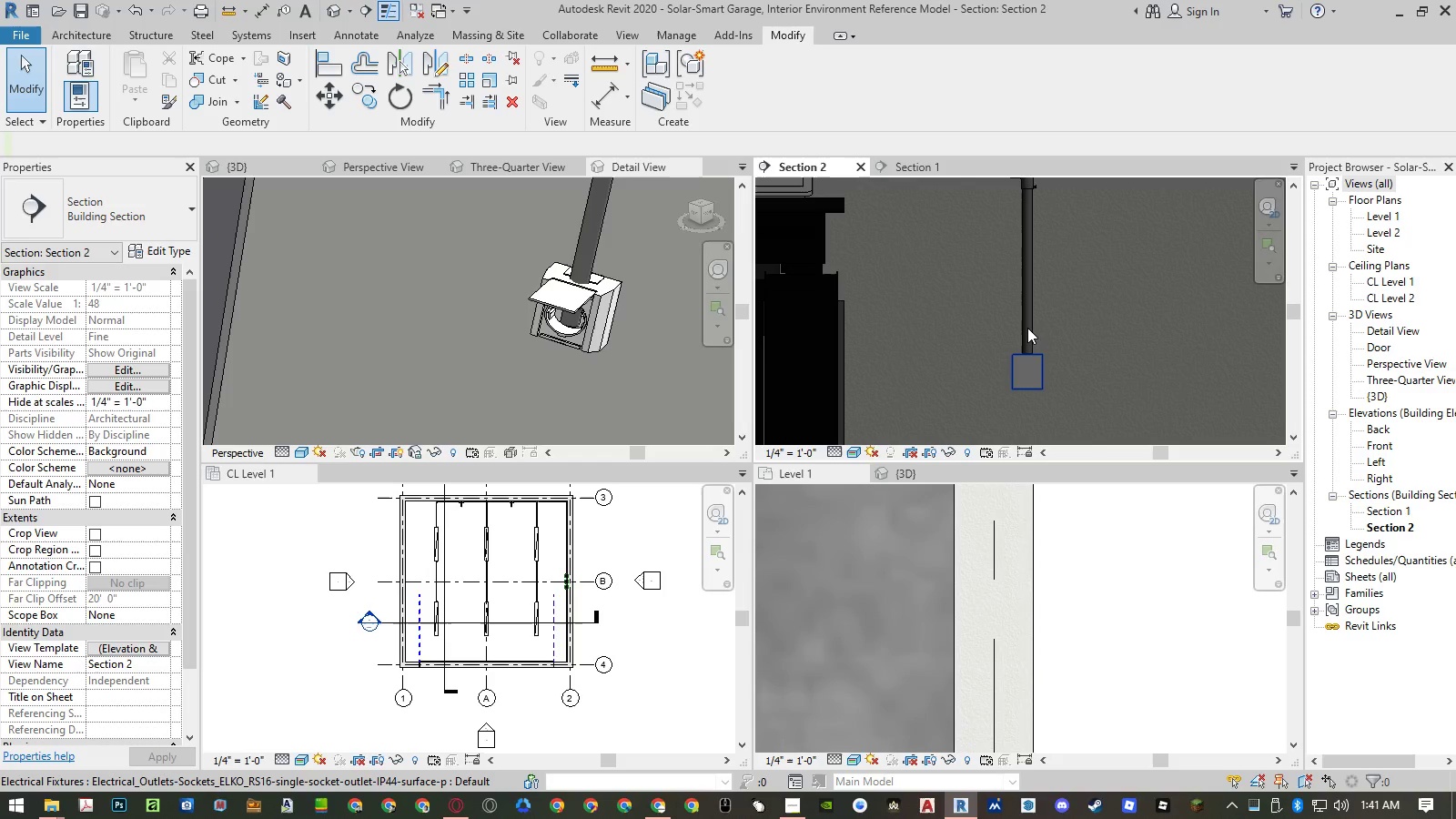 
scroll: coordinate [1024, 331], scroll_direction: up, amount: 5.0
 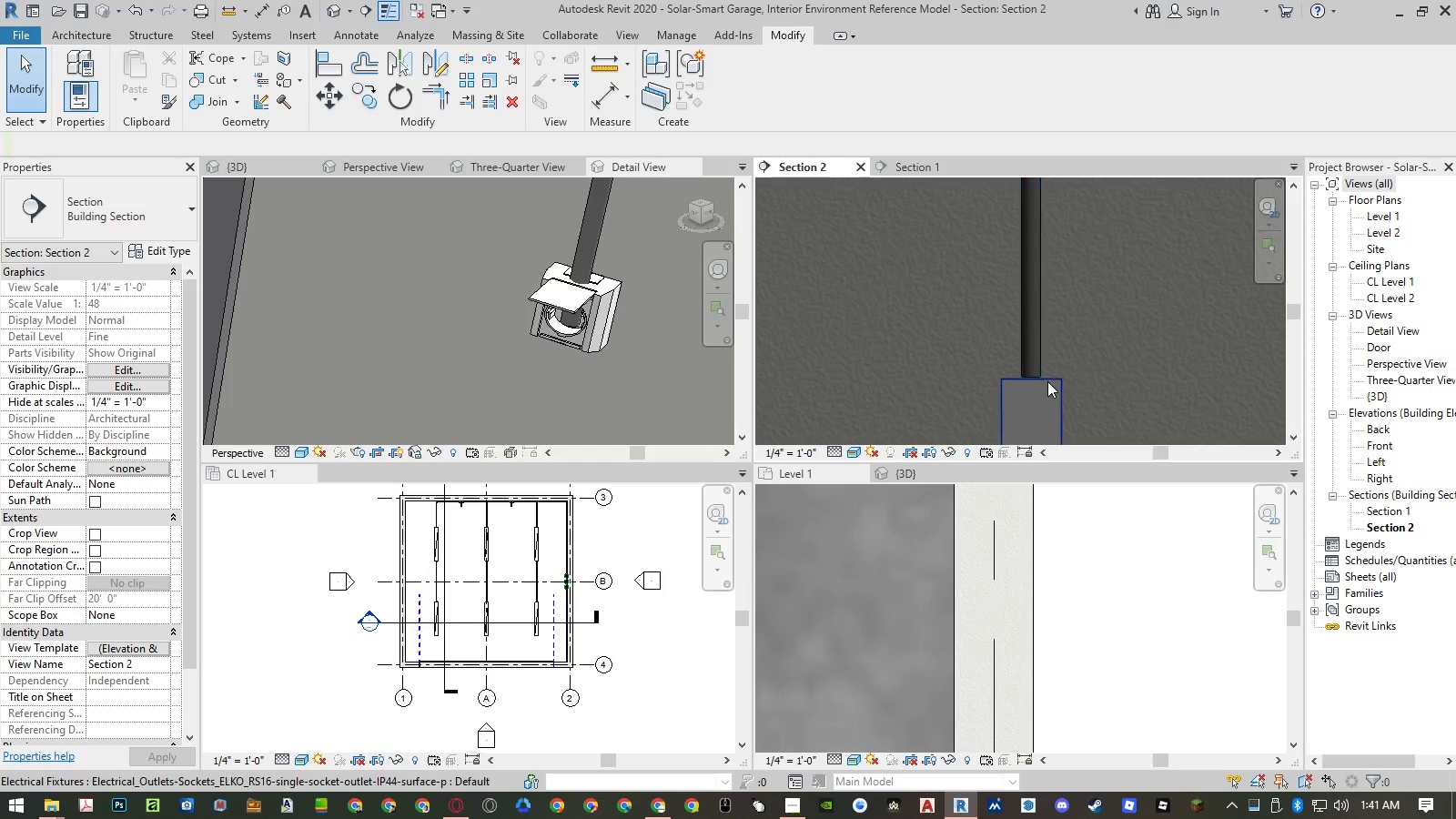 
left_click([1056, 384])
 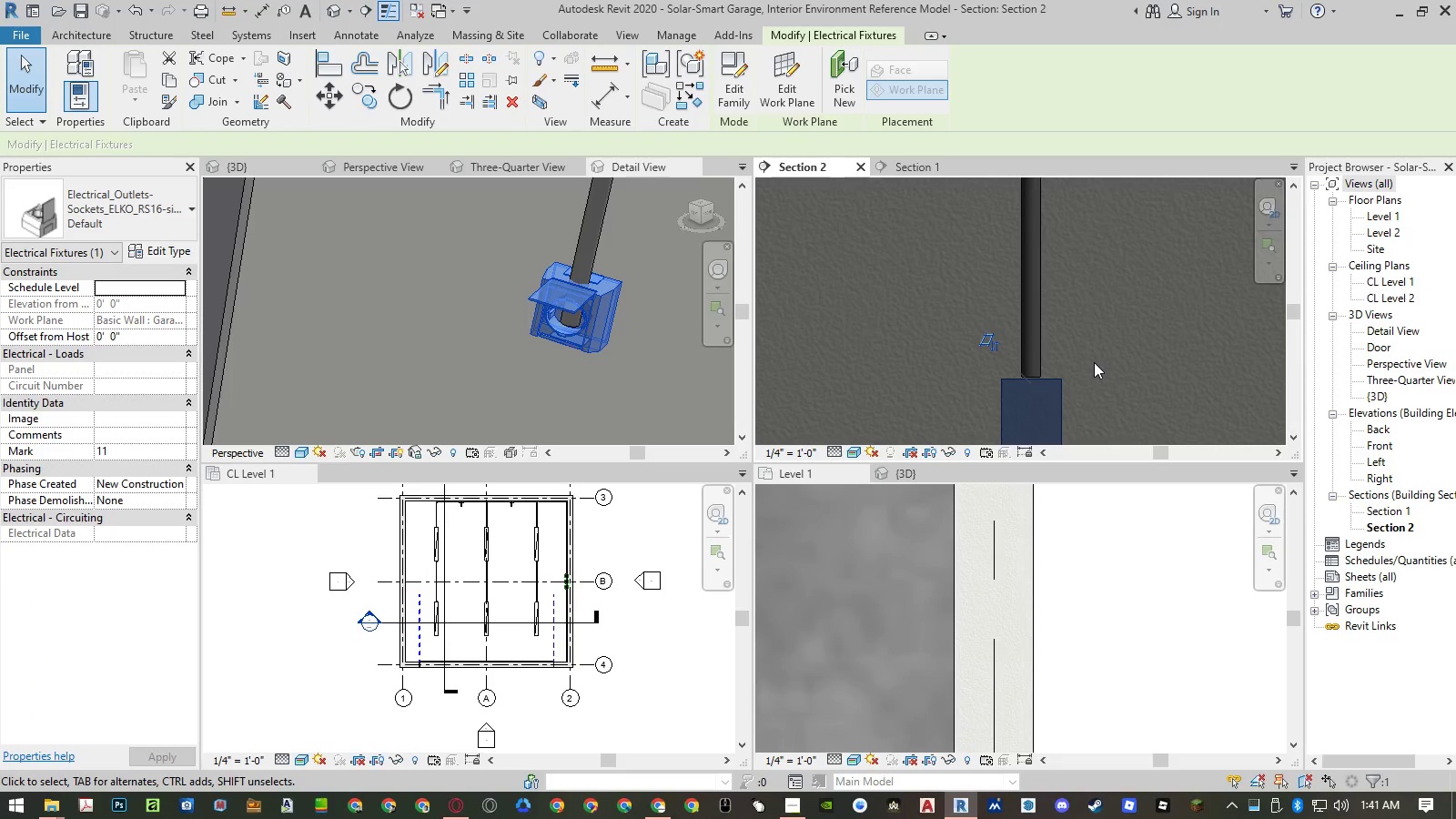 
type(co )
 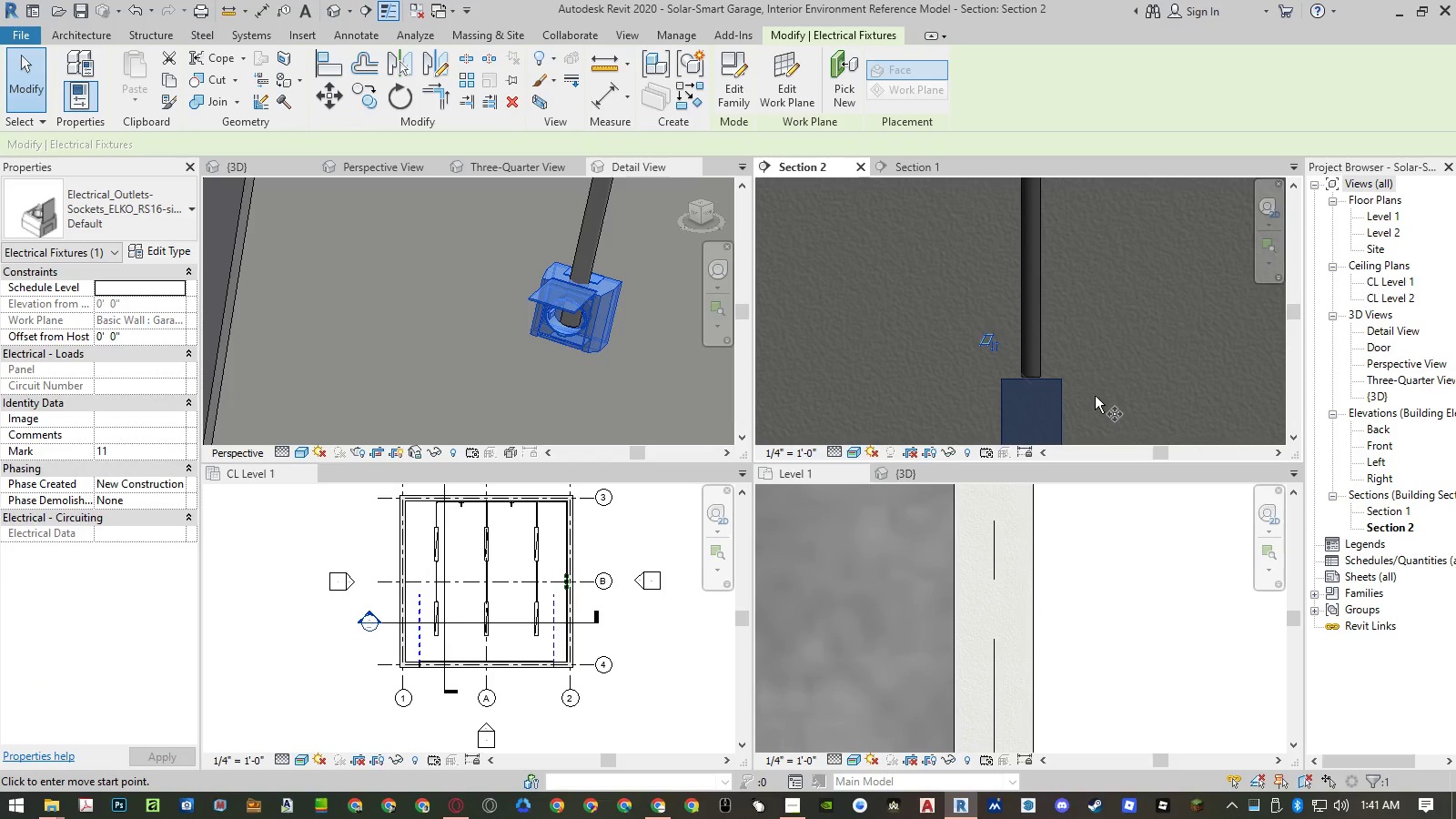 
left_click([1095, 397])
 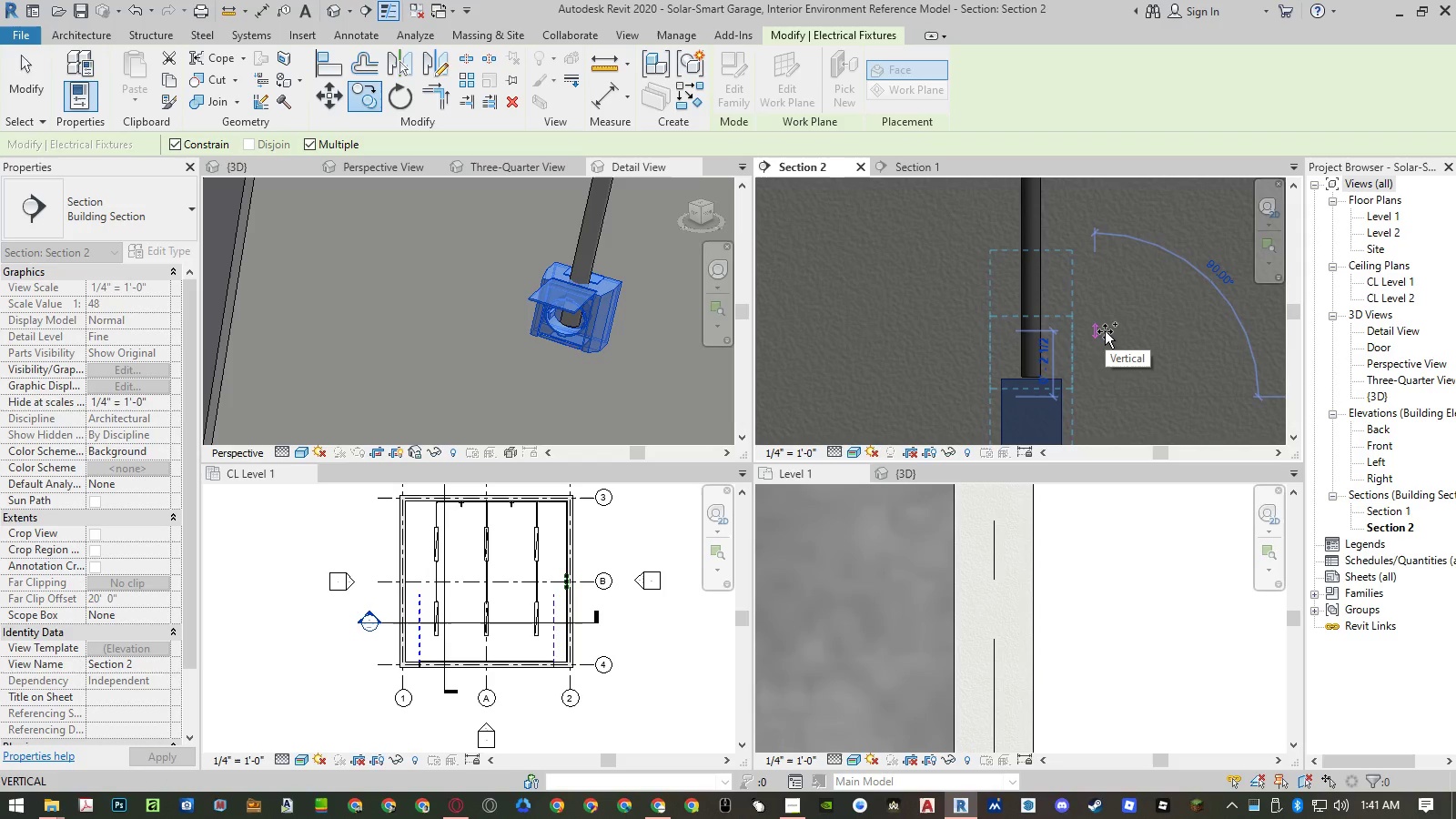 
key(Numpad1)
 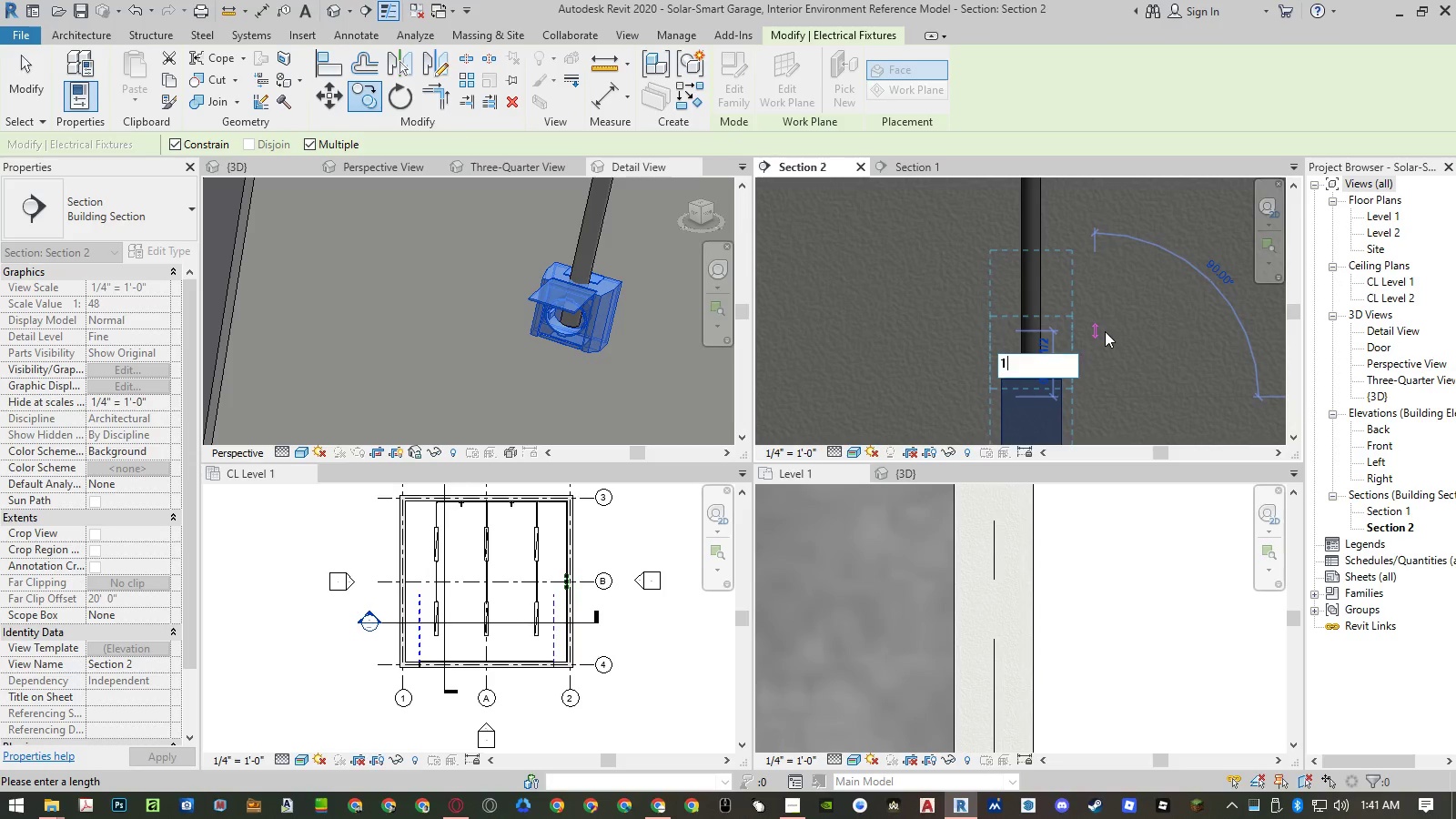 
key(Shift+ShiftRight)
 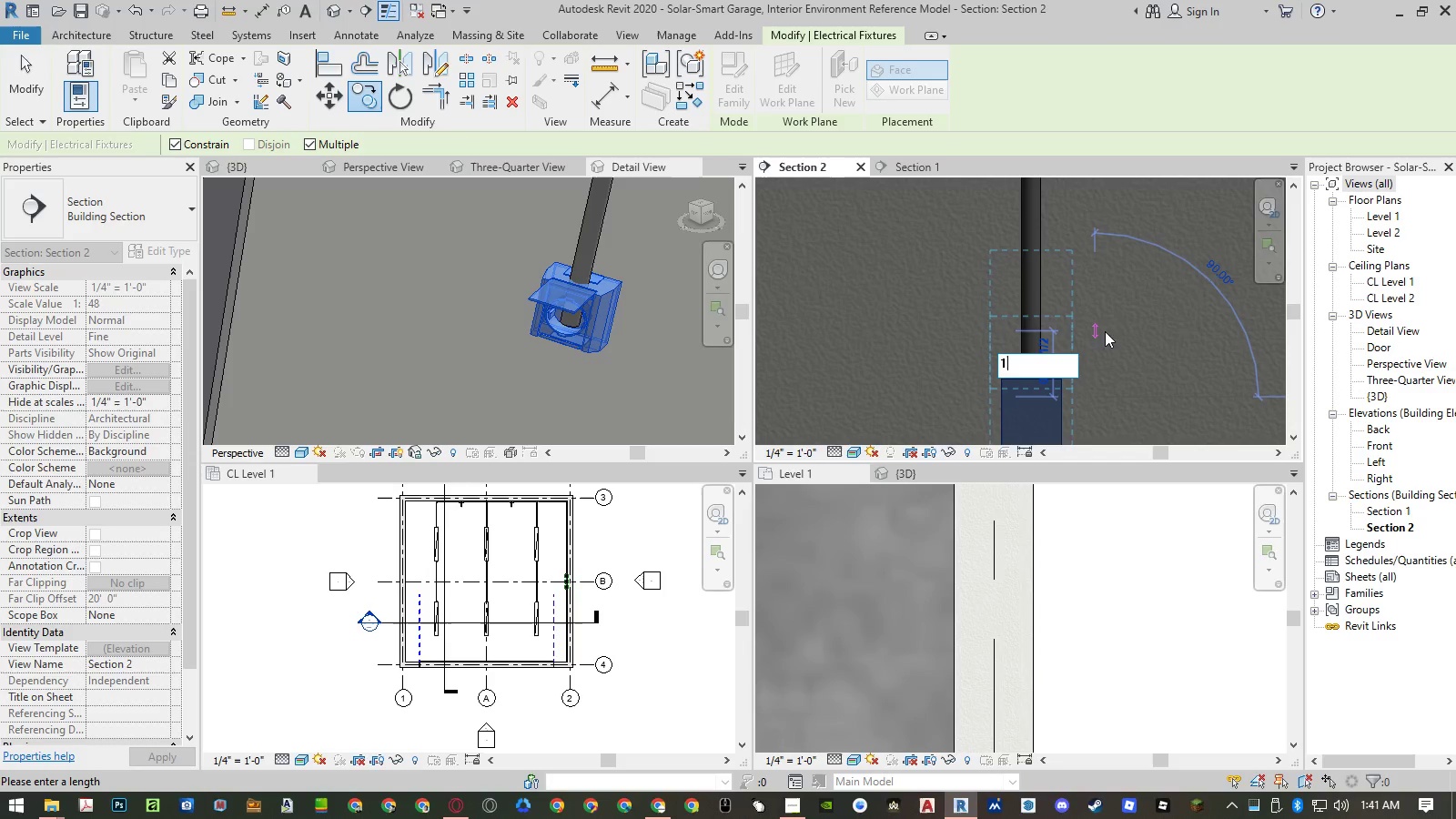 
key(Shift+Quote)
 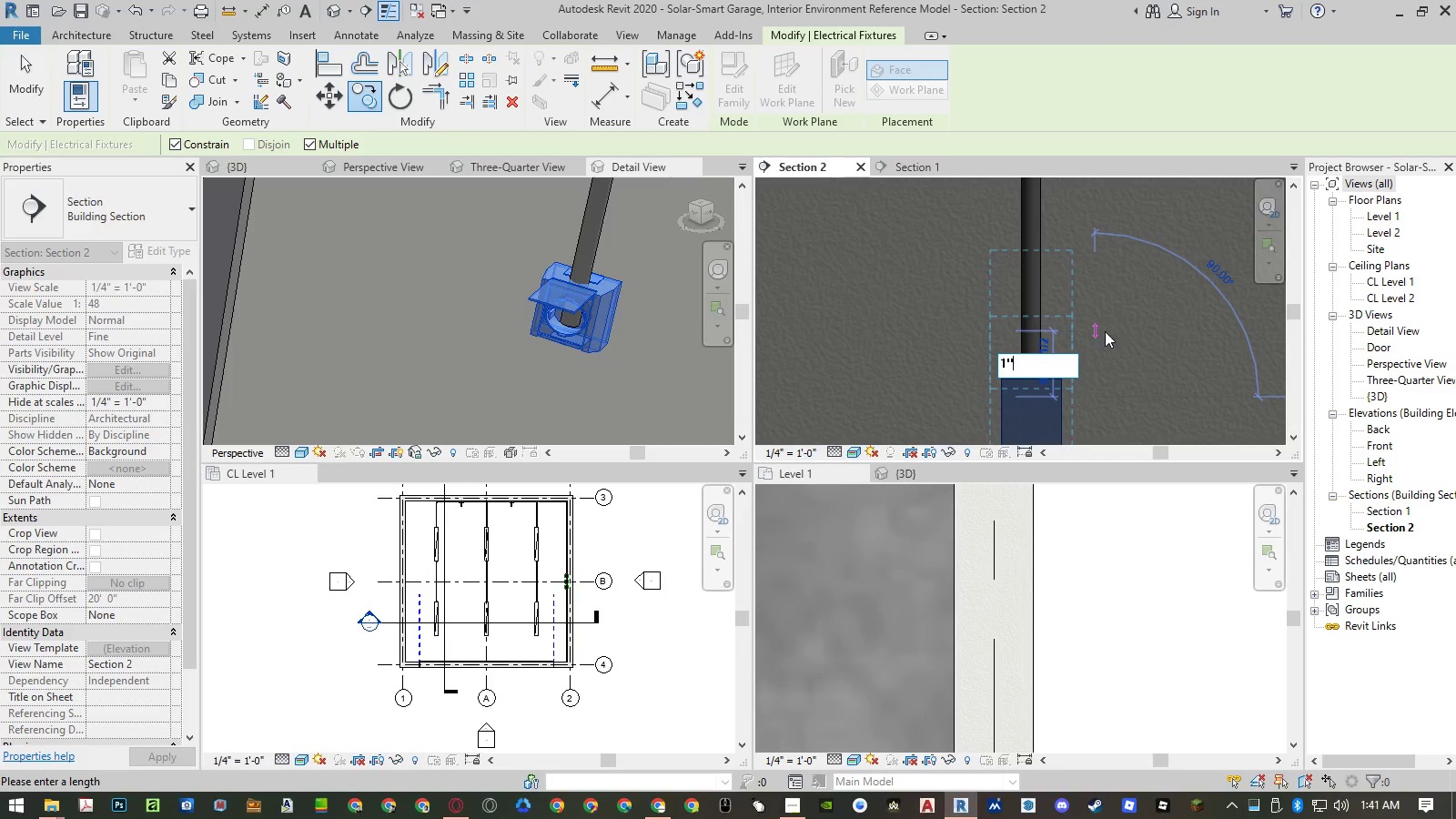 
key(NumpadEnter)
 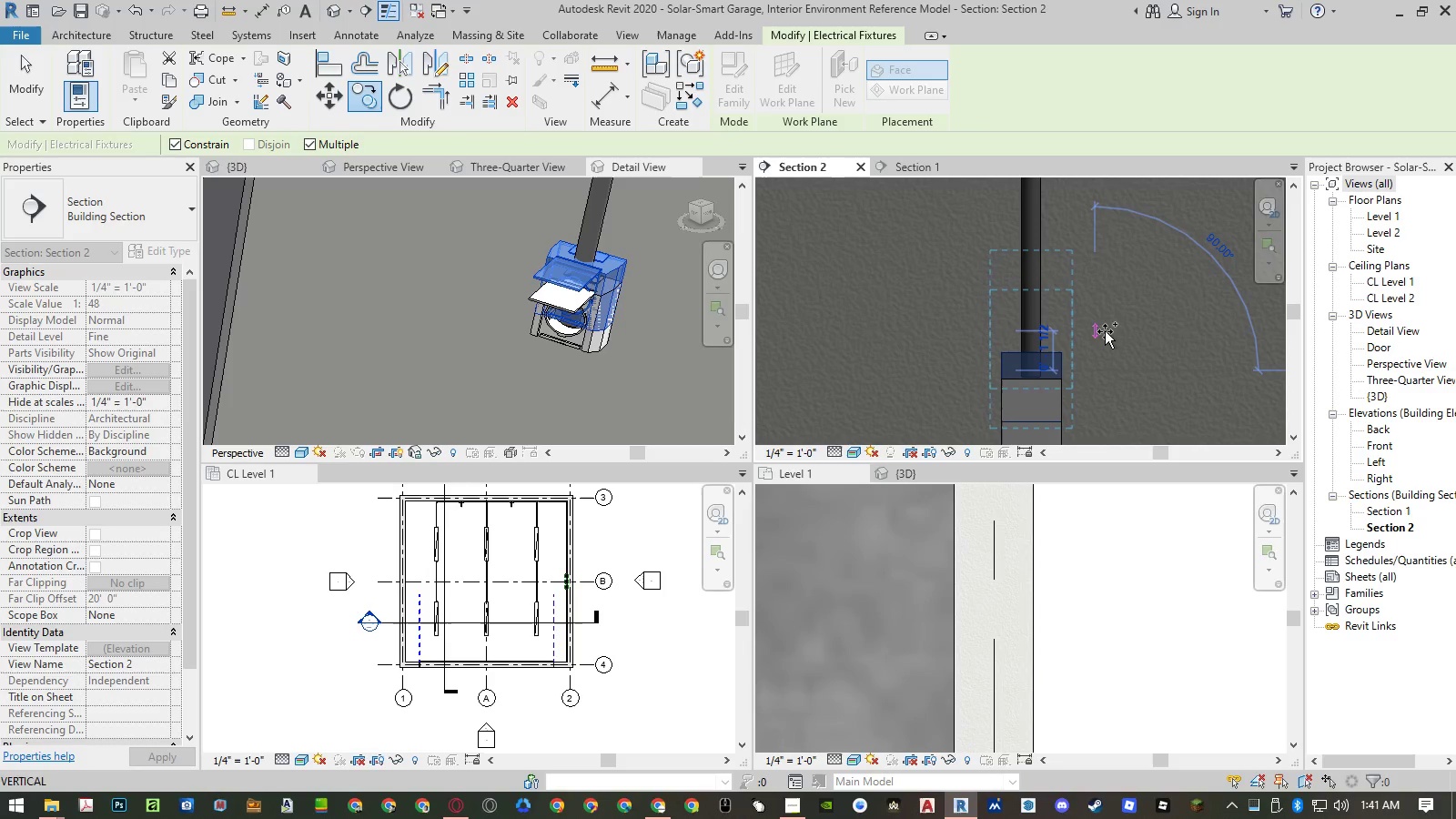 
key(Escape)
 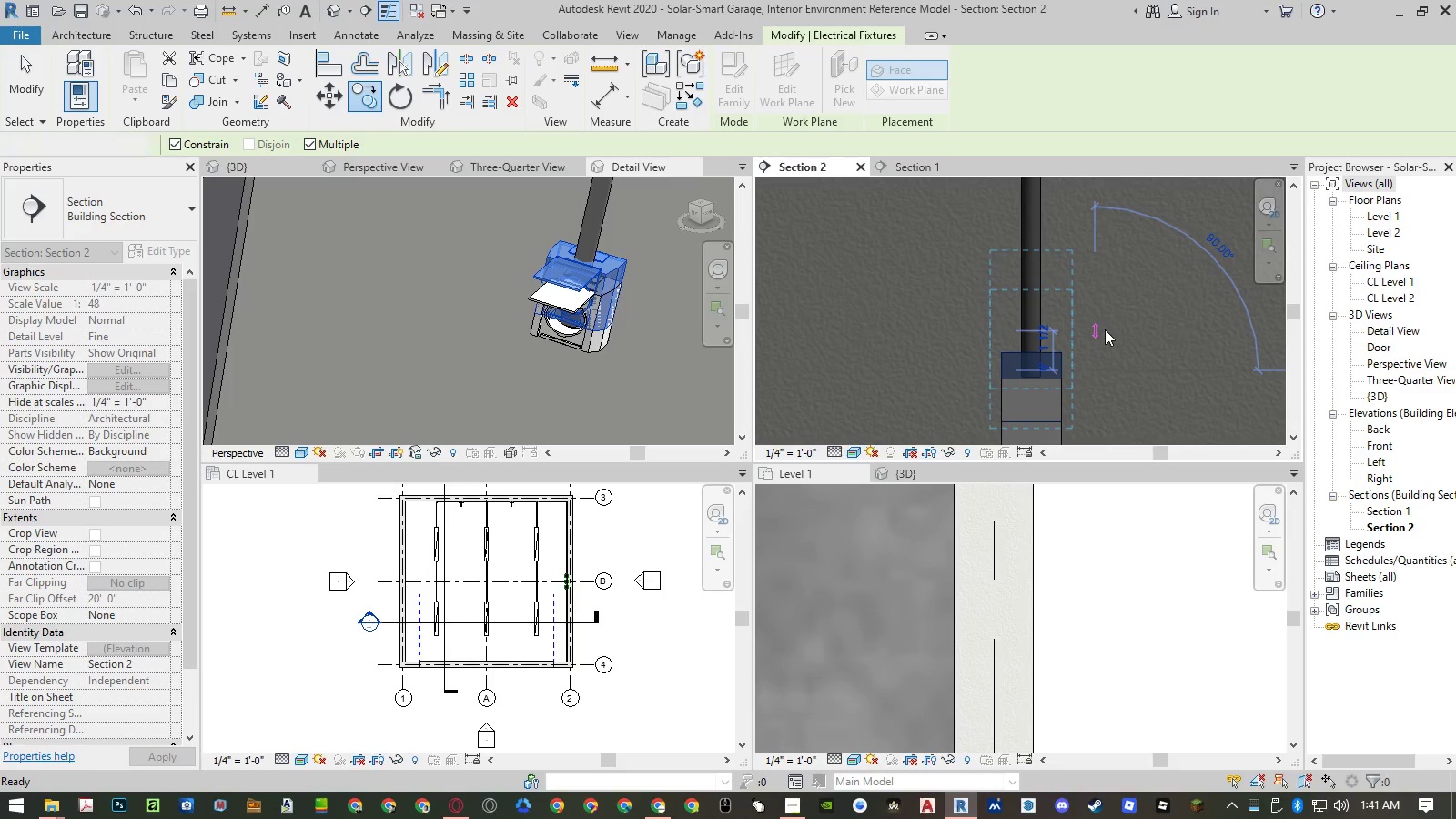 
hold_key(key=Escape, duration=5.81)
 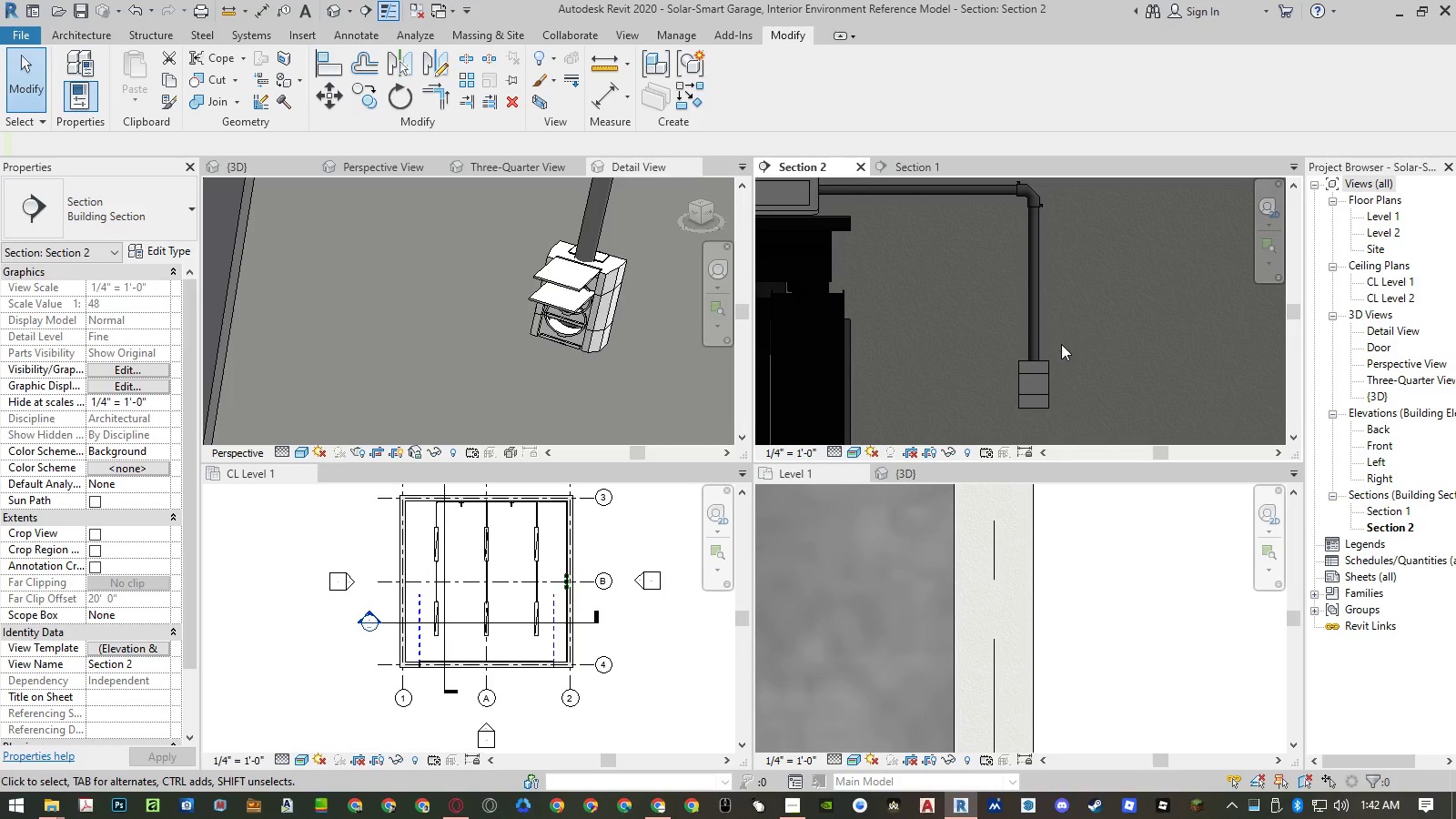 
left_click([1025, 326])
 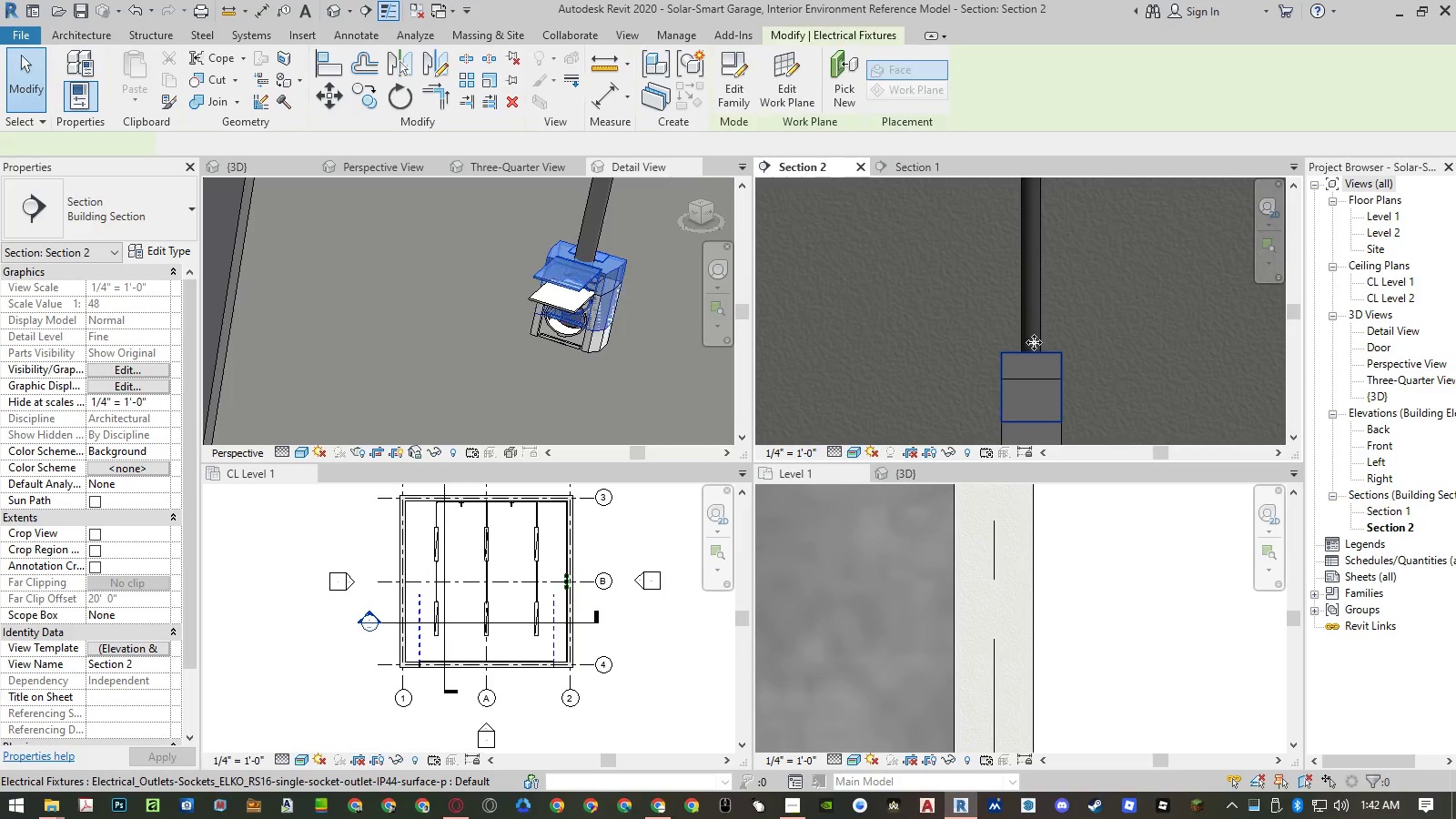 
scroll: coordinate [1036, 370], scroll_direction: down, amount: 5.0
 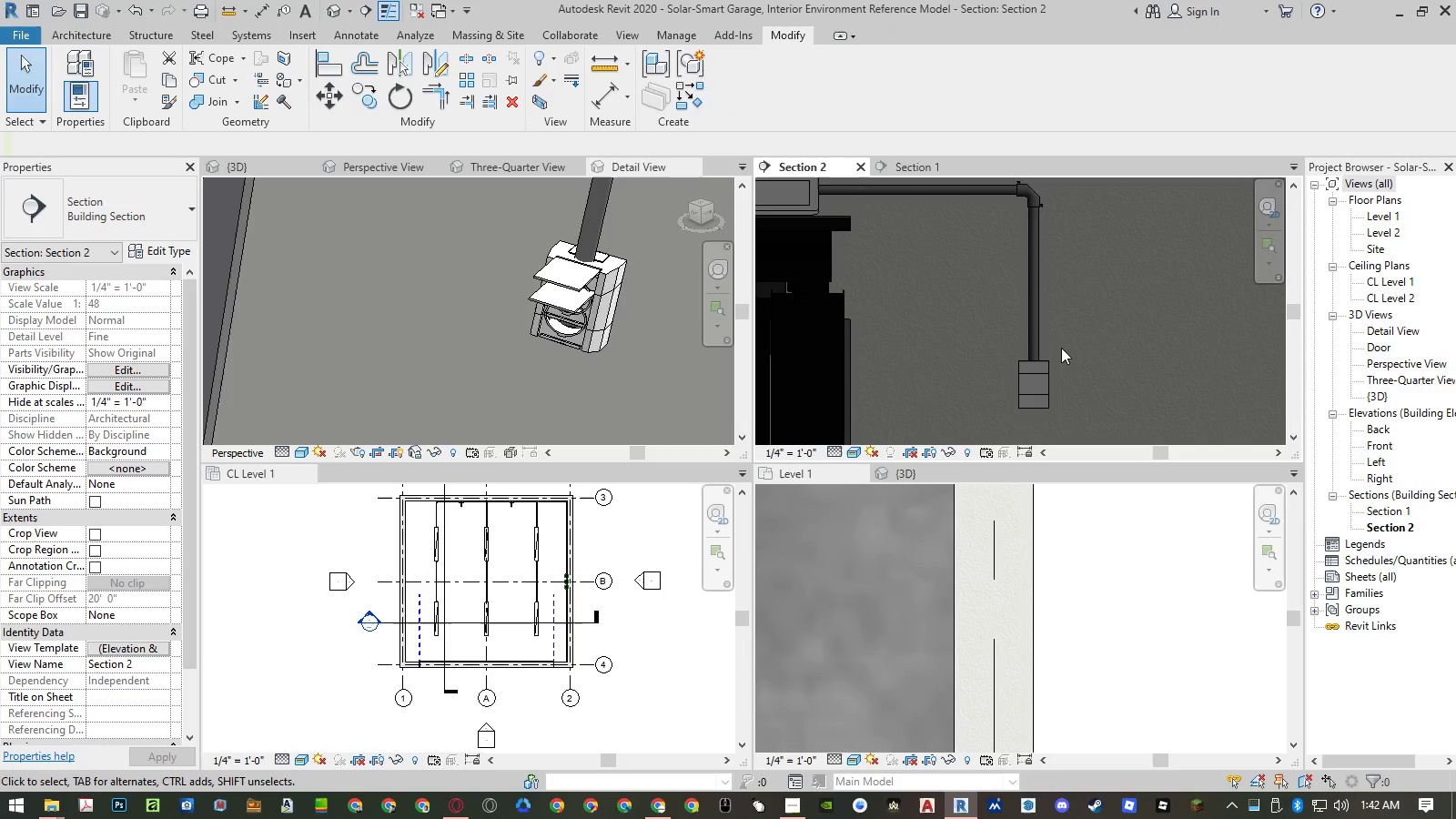 
left_click([1051, 375])
 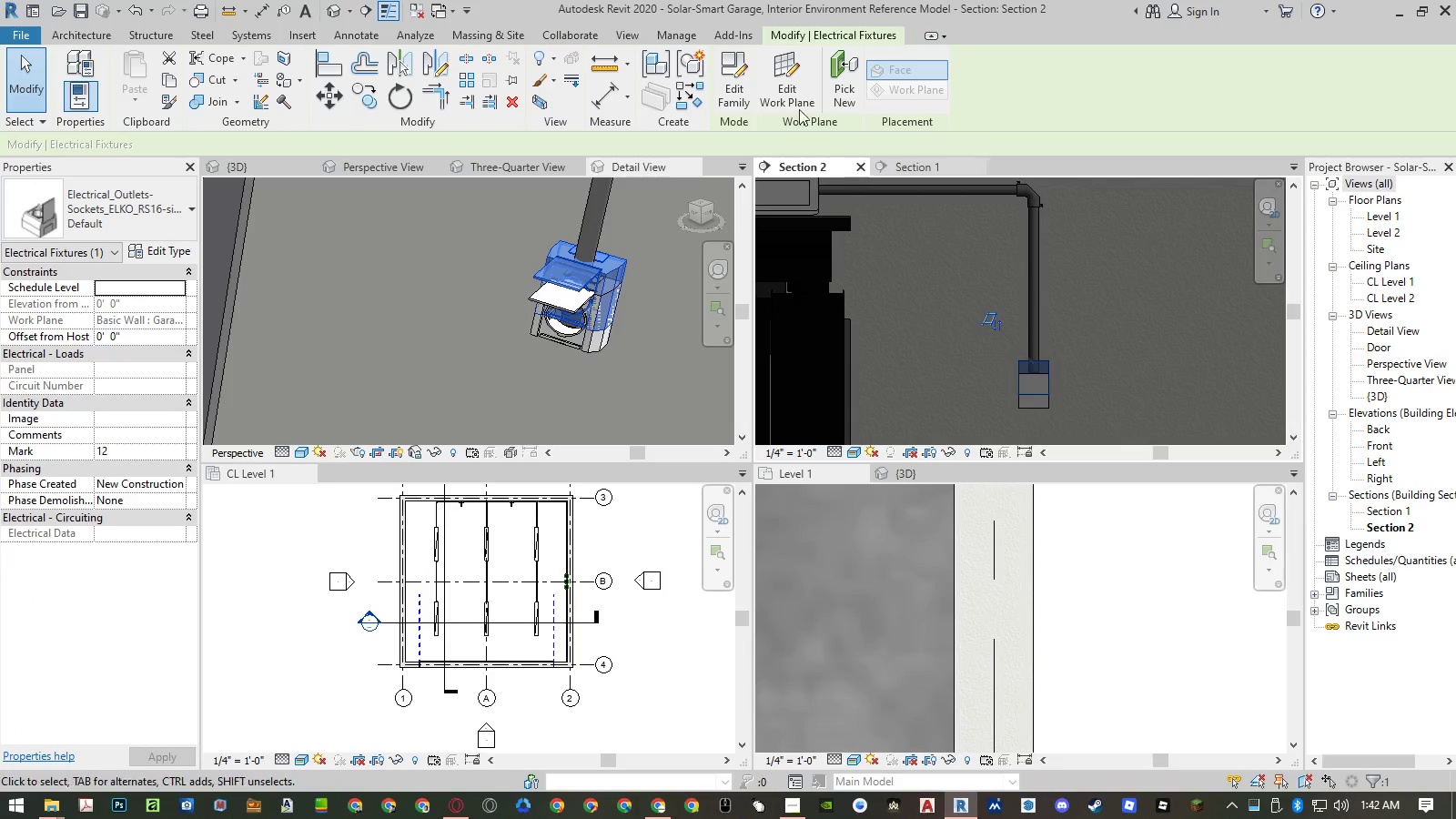 
left_click([745, 91])
 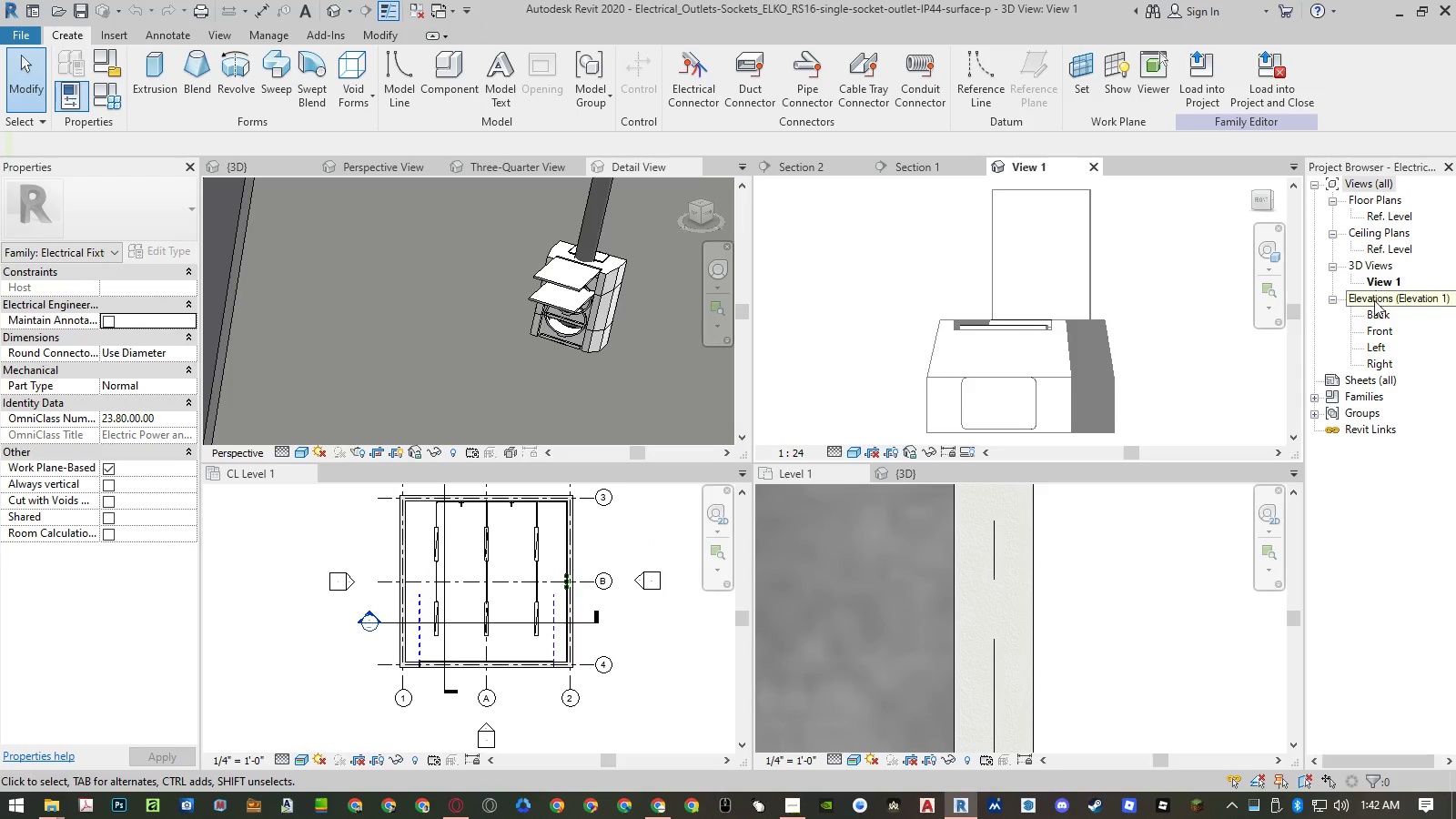 
wait(7.16)
 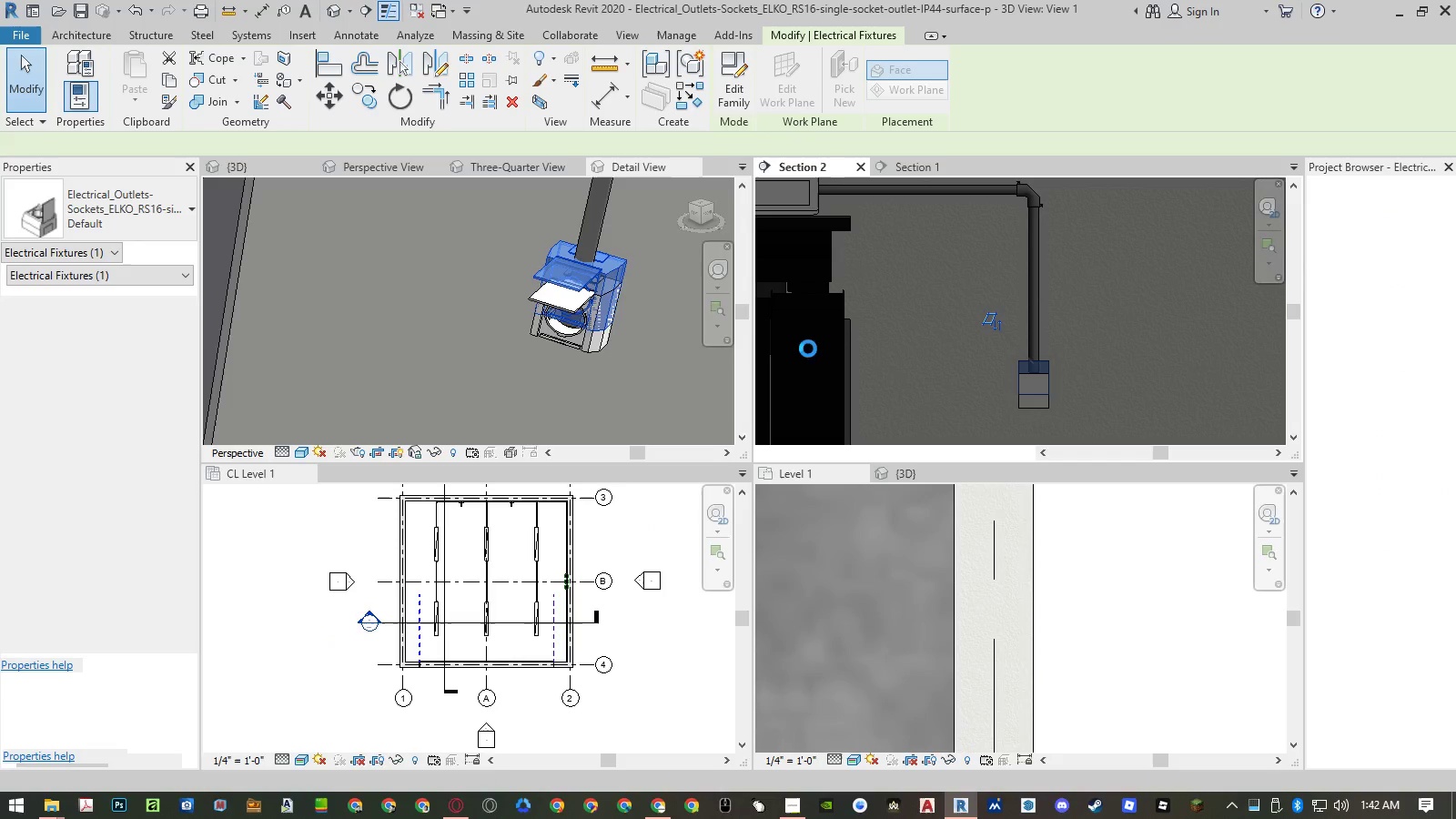 
double_click([1382, 220])
 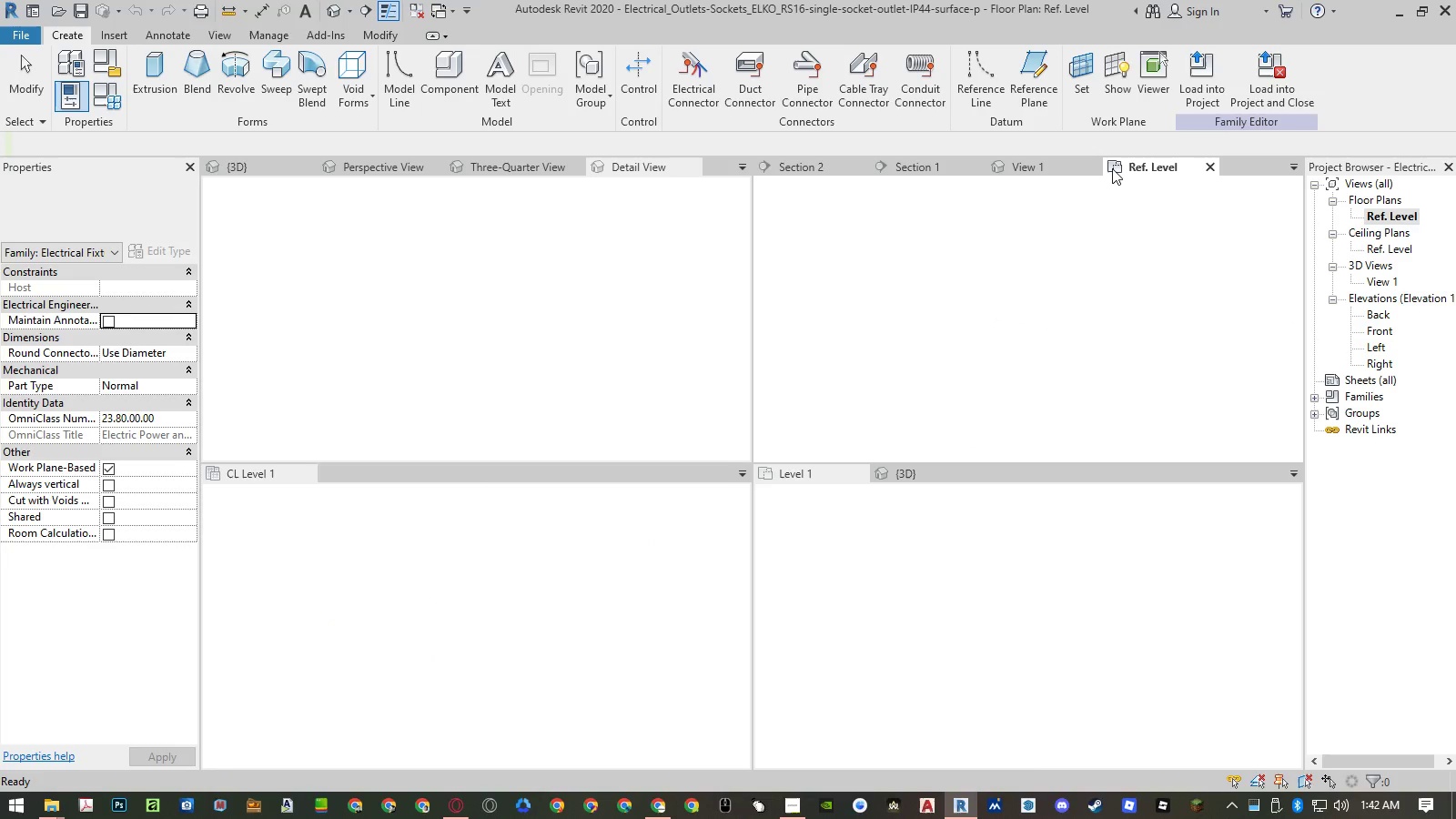 
left_click([1097, 167])
 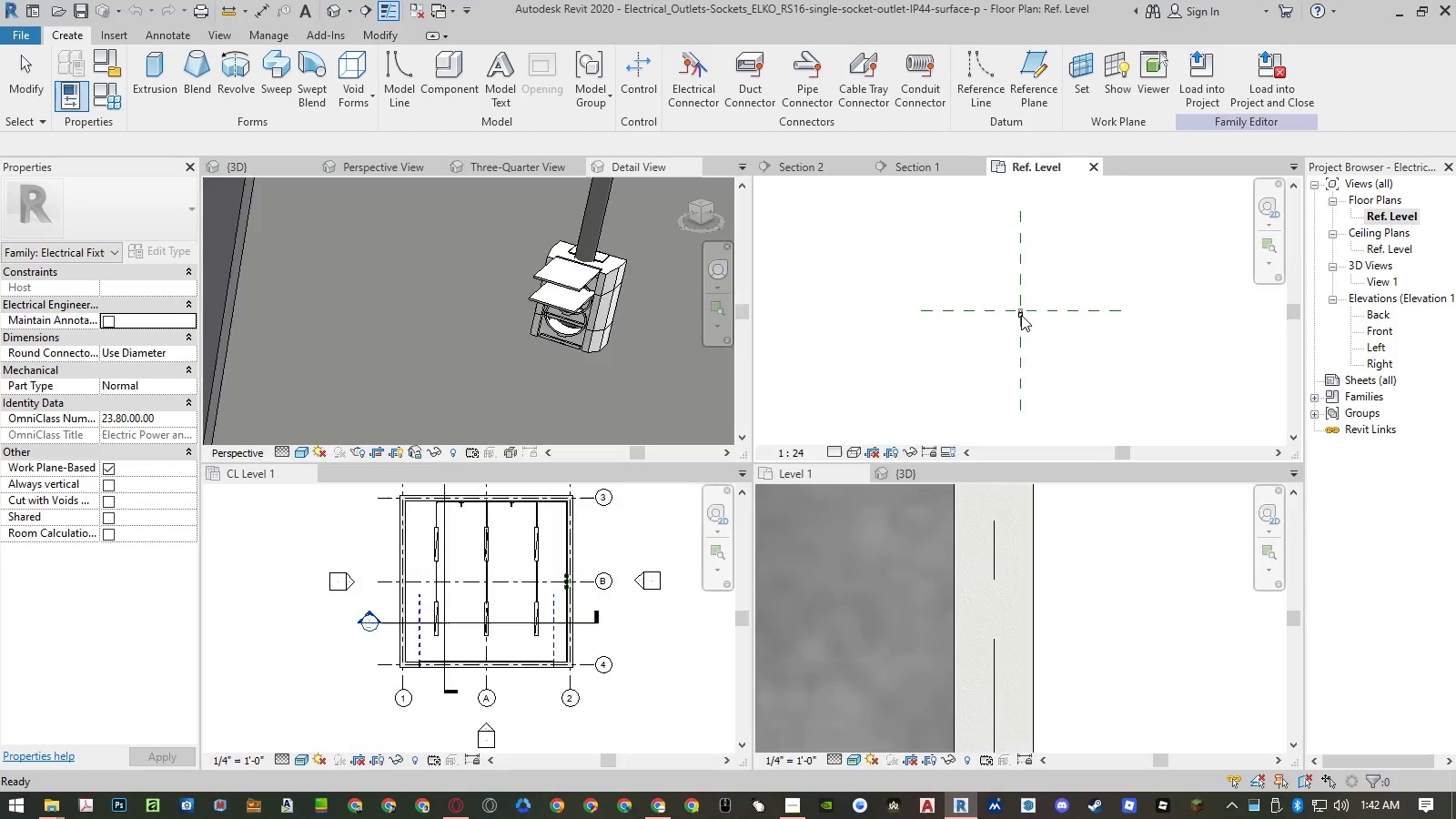 
scroll: coordinate [1033, 305], scroll_direction: up, amount: 18.0
 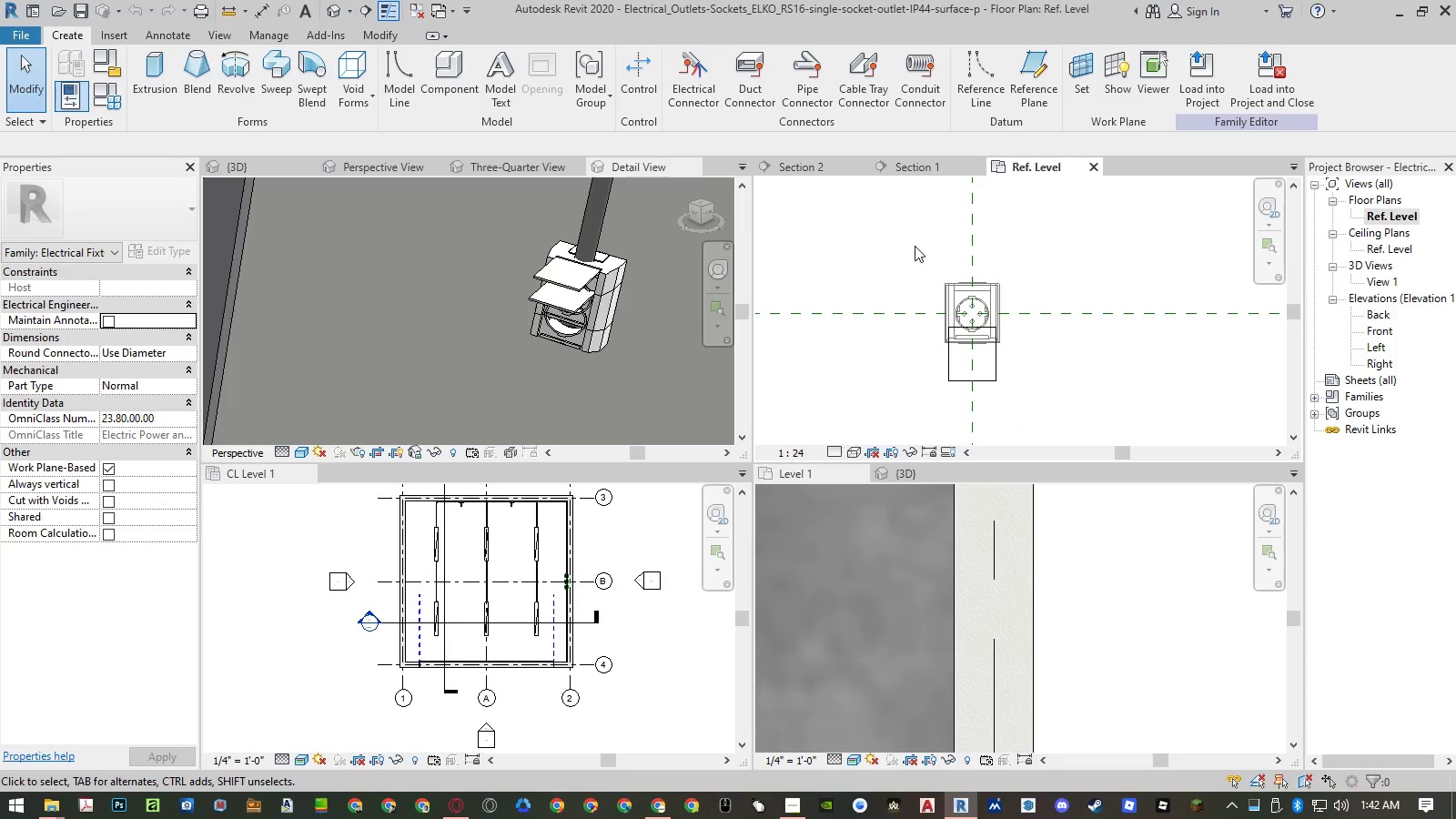 
left_click_drag(start_coordinate=[915, 246], to_coordinate=[1037, 404])
 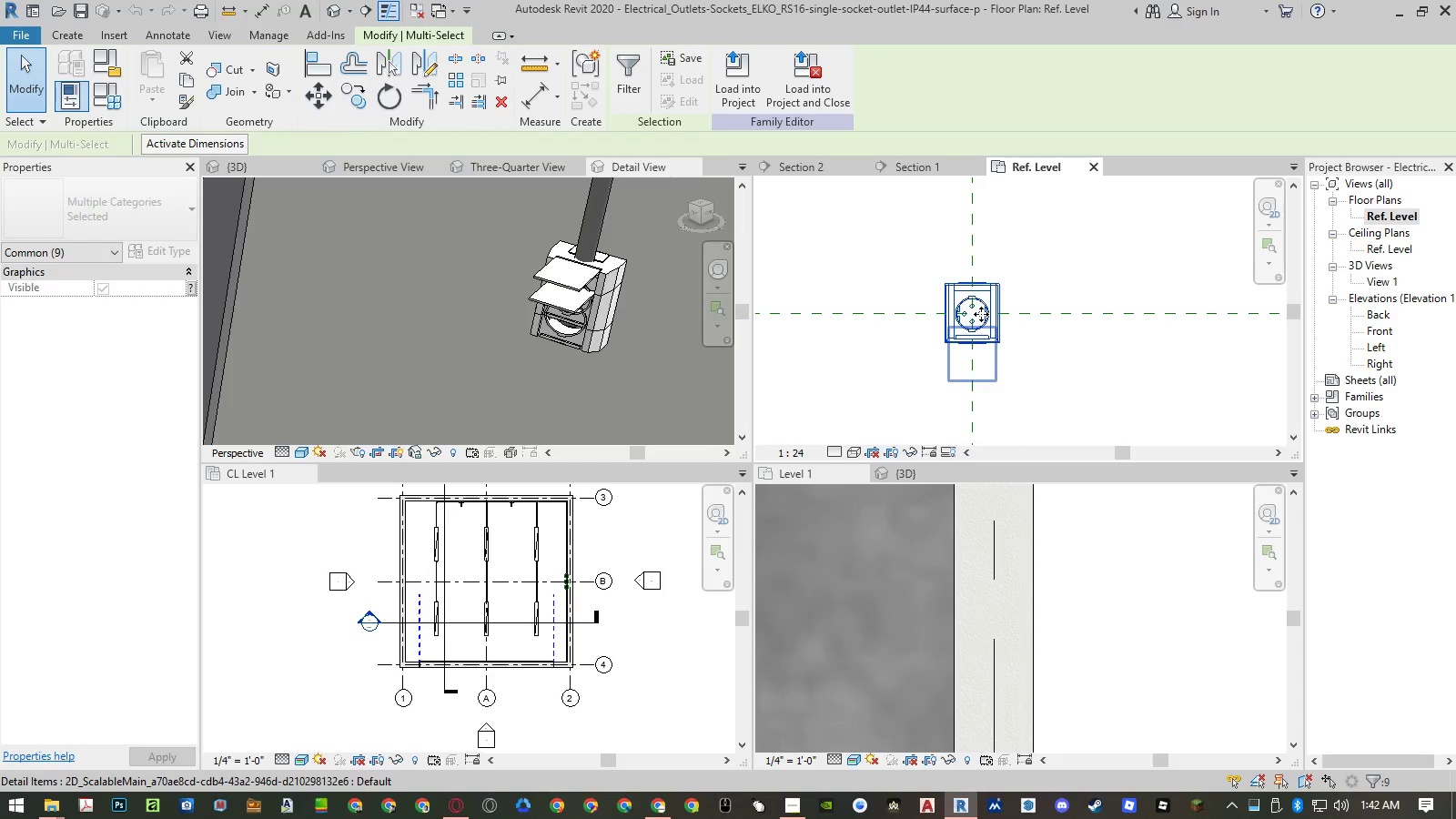 
type(ro)
 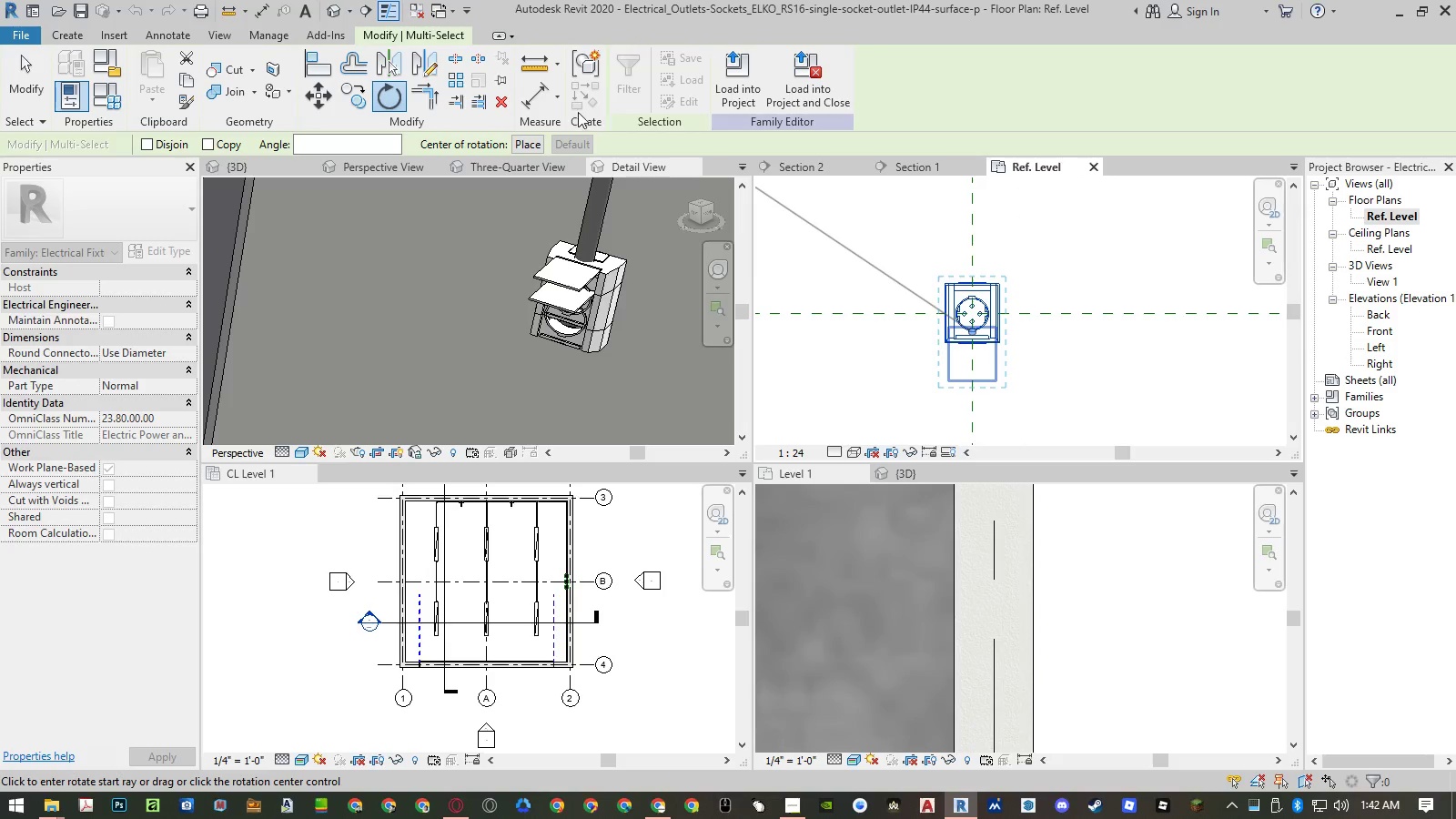 
left_click([534, 149])
 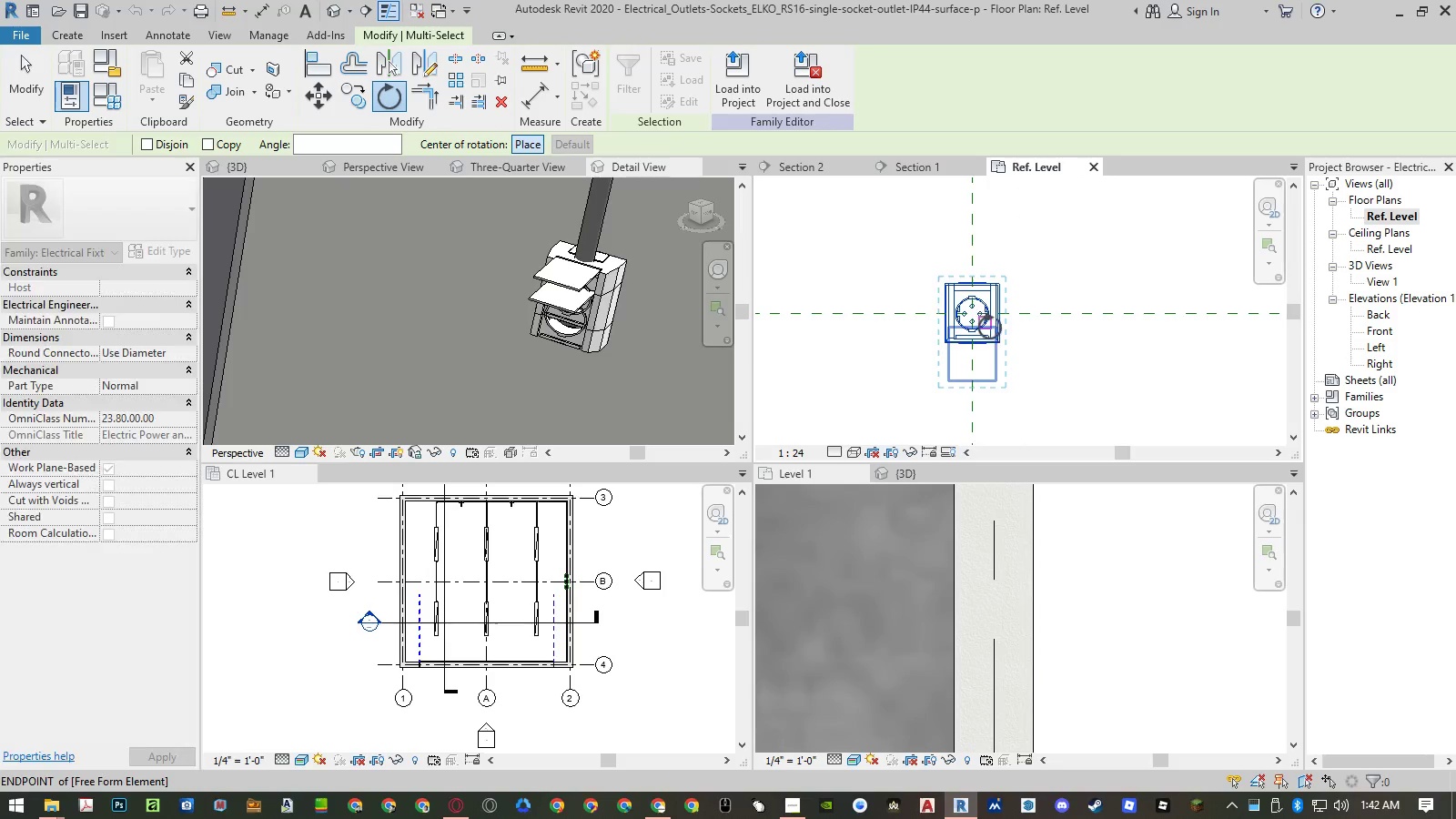 
scroll: coordinate [989, 317], scroll_direction: up, amount: 6.0
 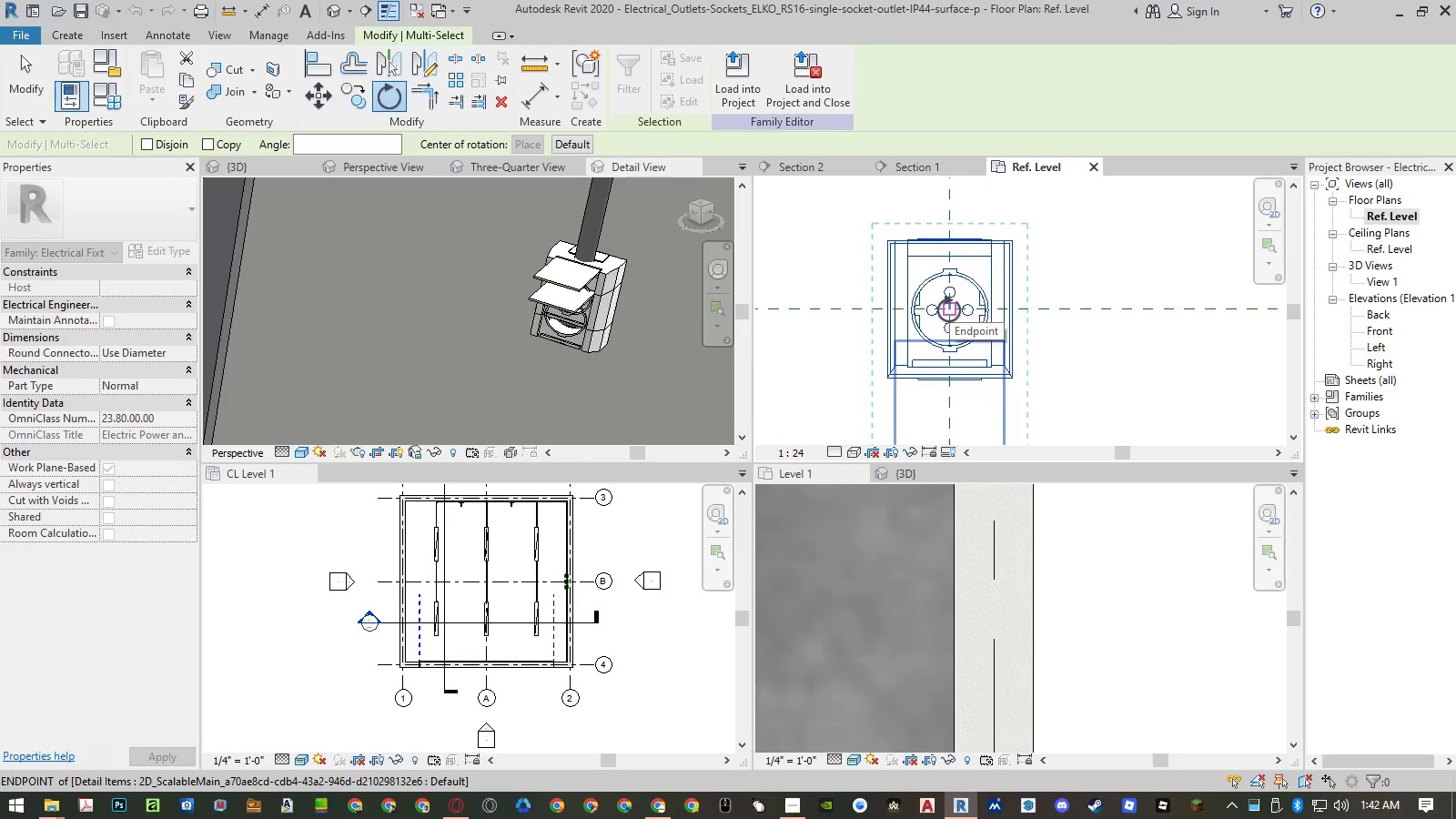 
left_click([949, 309])
 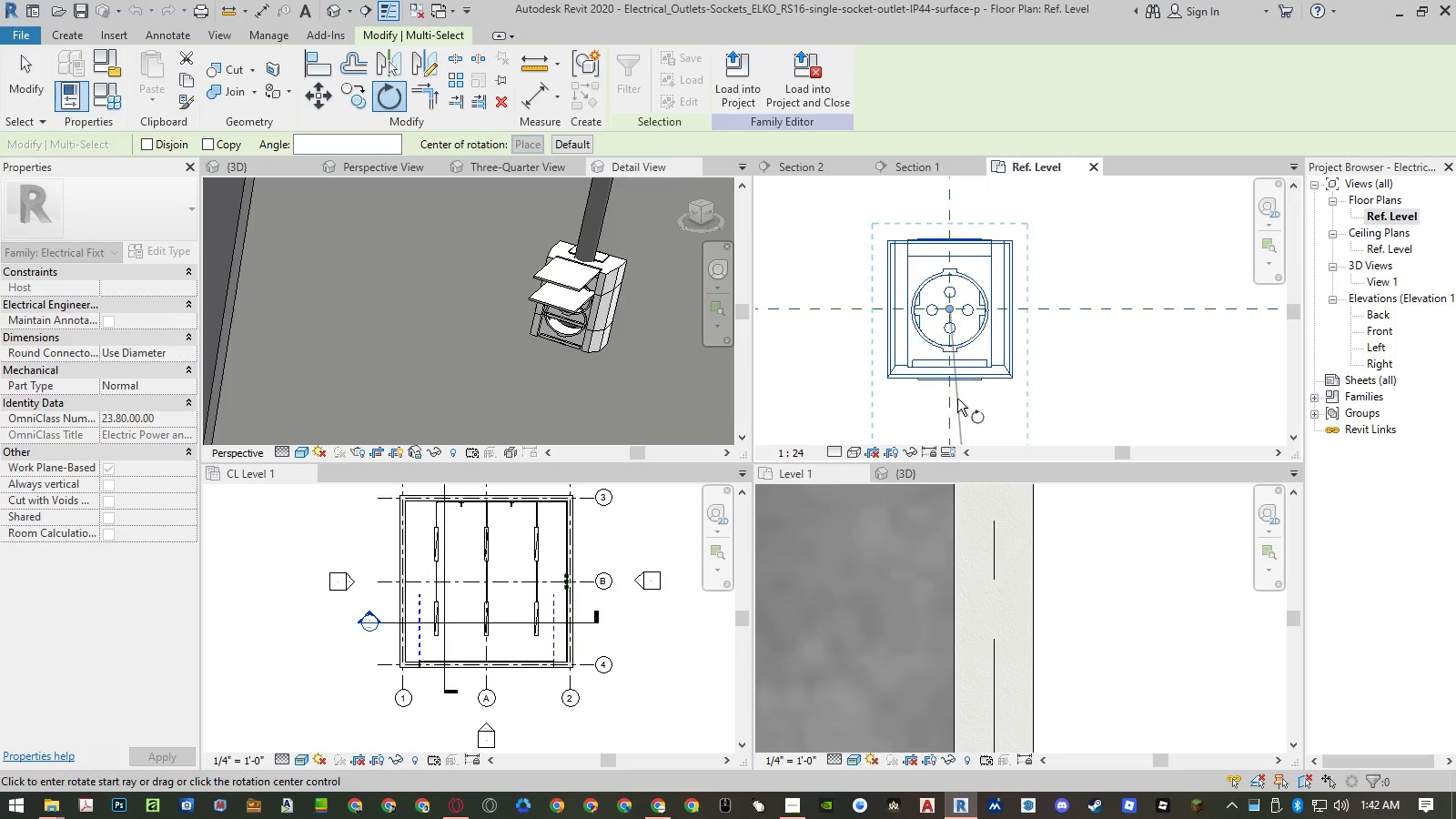 
scroll: coordinate [957, 404], scroll_direction: down, amount: 10.0
 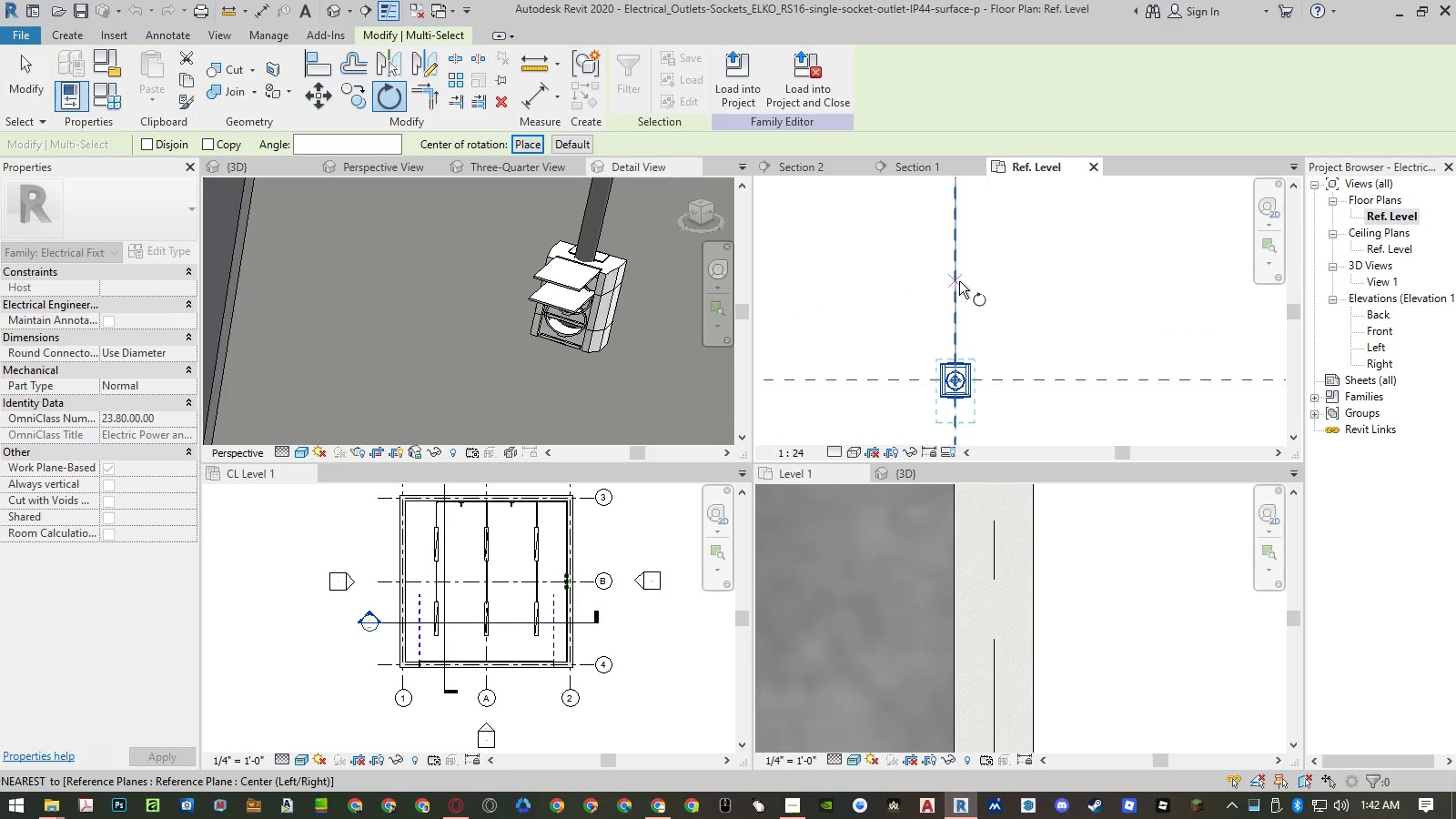 
left_click([959, 281])
 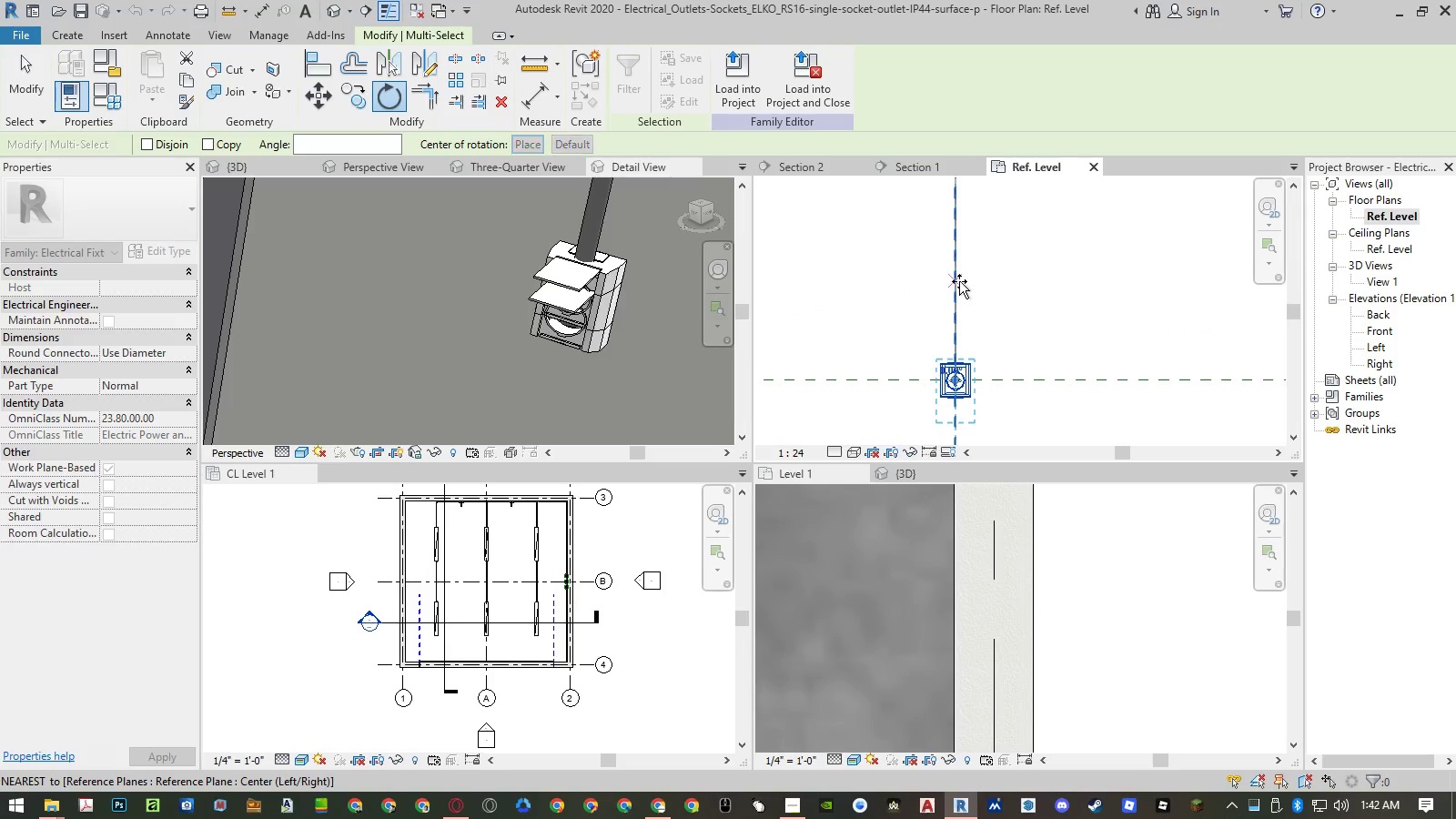 
scroll: coordinate [959, 281], scroll_direction: down, amount: 5.0
 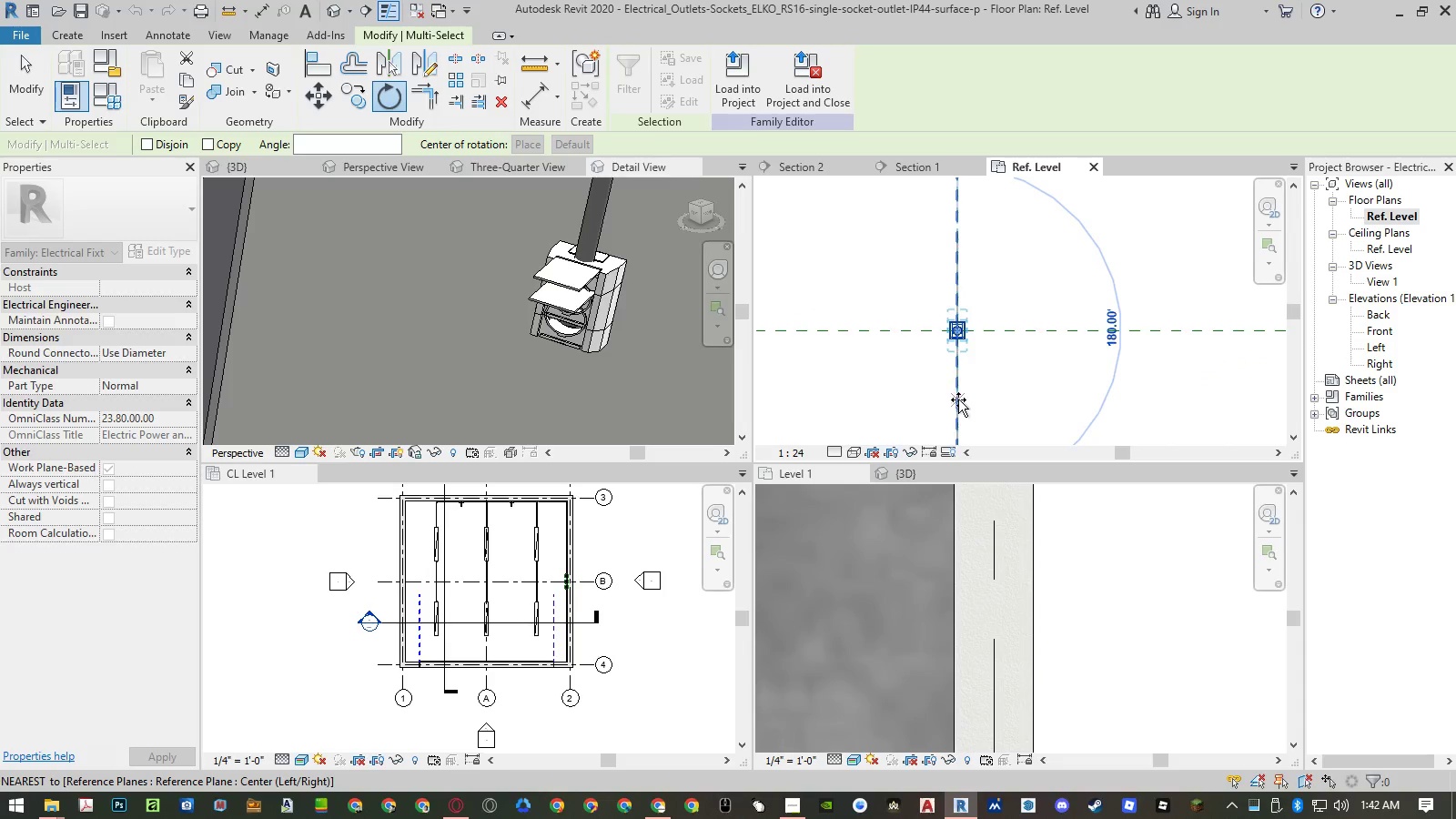 
left_click([959, 399])
 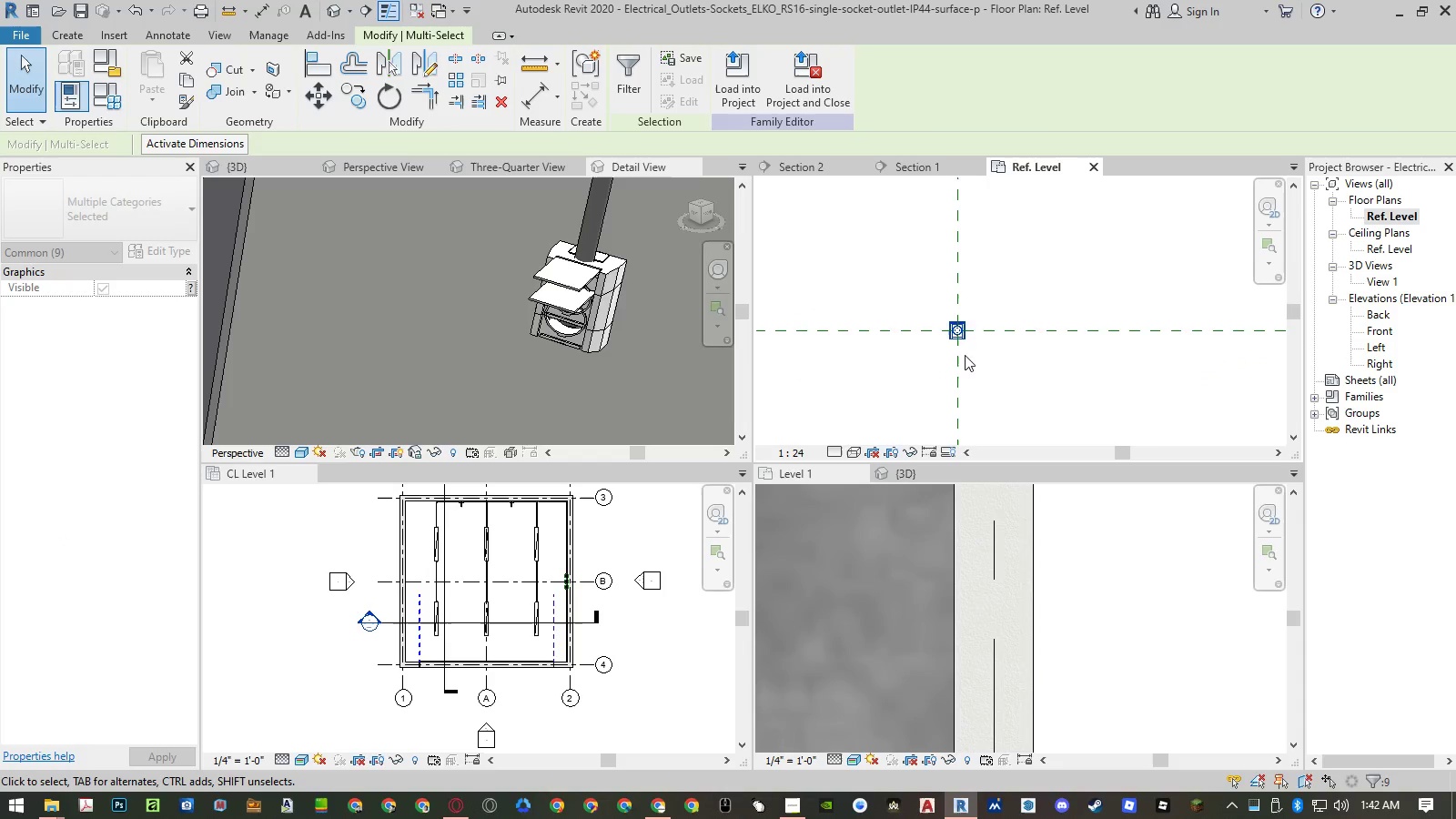 
key(Escape)
 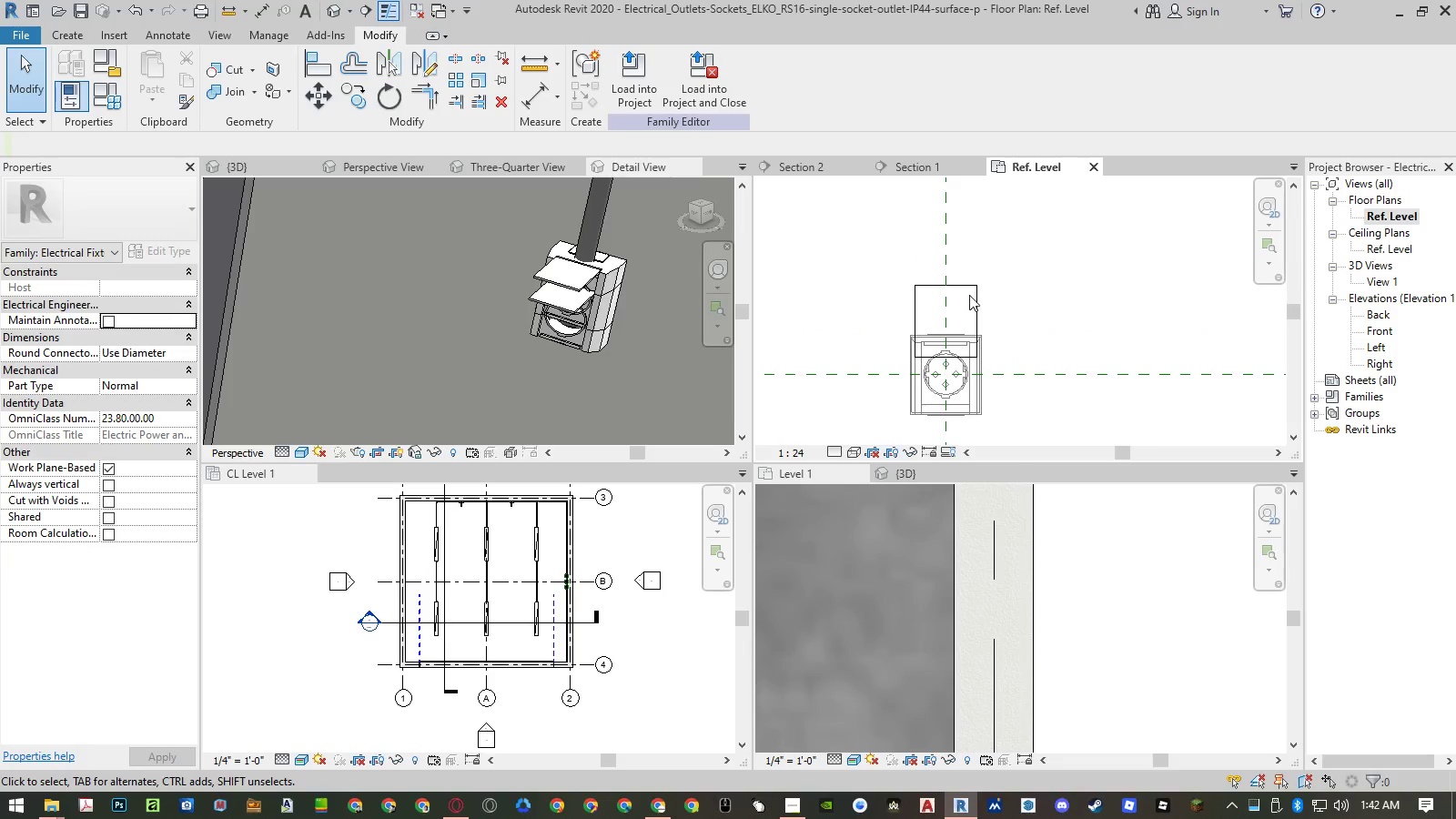 
scroll: coordinate [969, 318], scroll_direction: up, amount: 11.0
 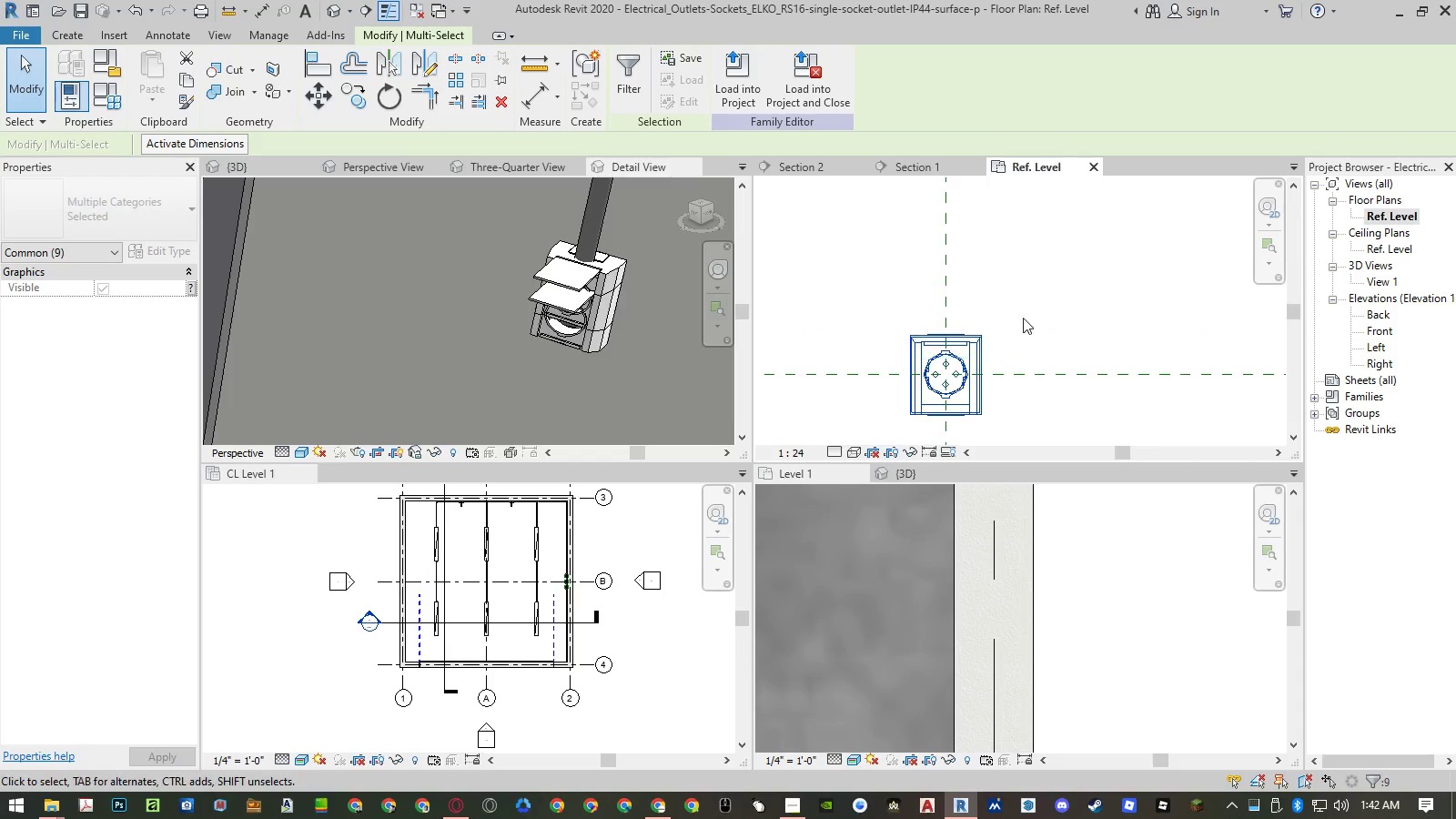 
left_click([975, 298])
 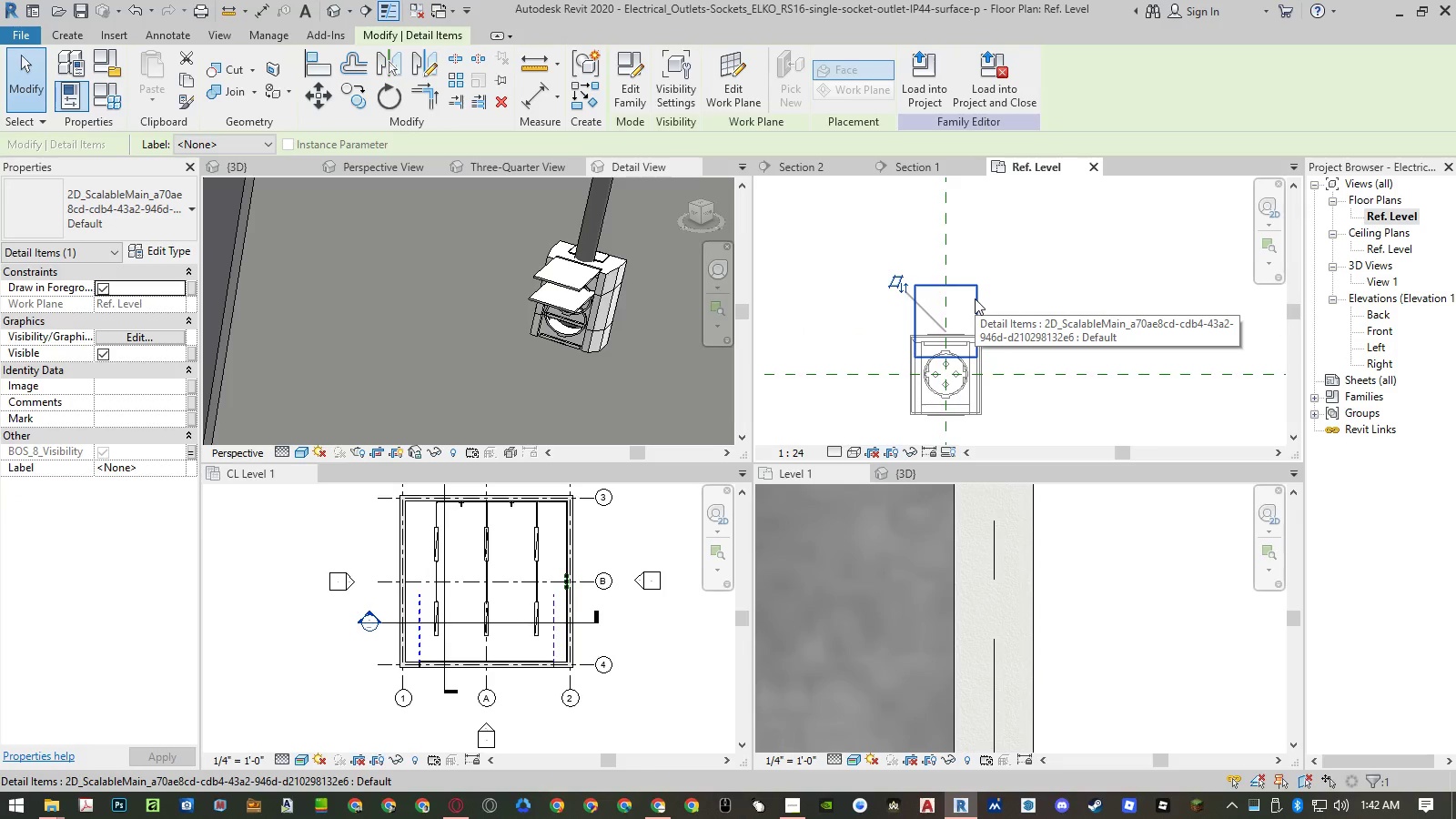 
scroll: coordinate [975, 298], scroll_direction: up, amount: 2.0
 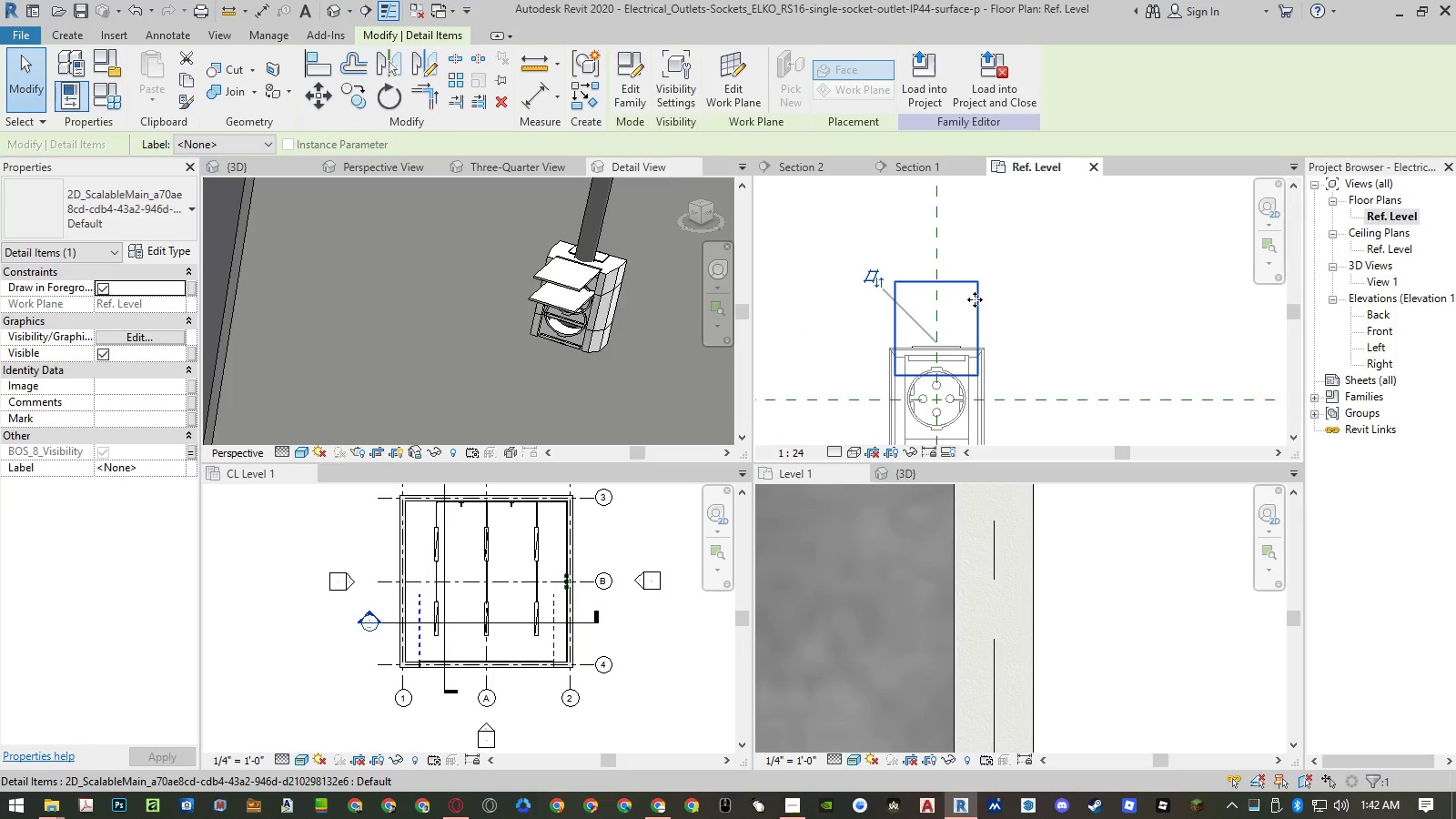 
type(al)
 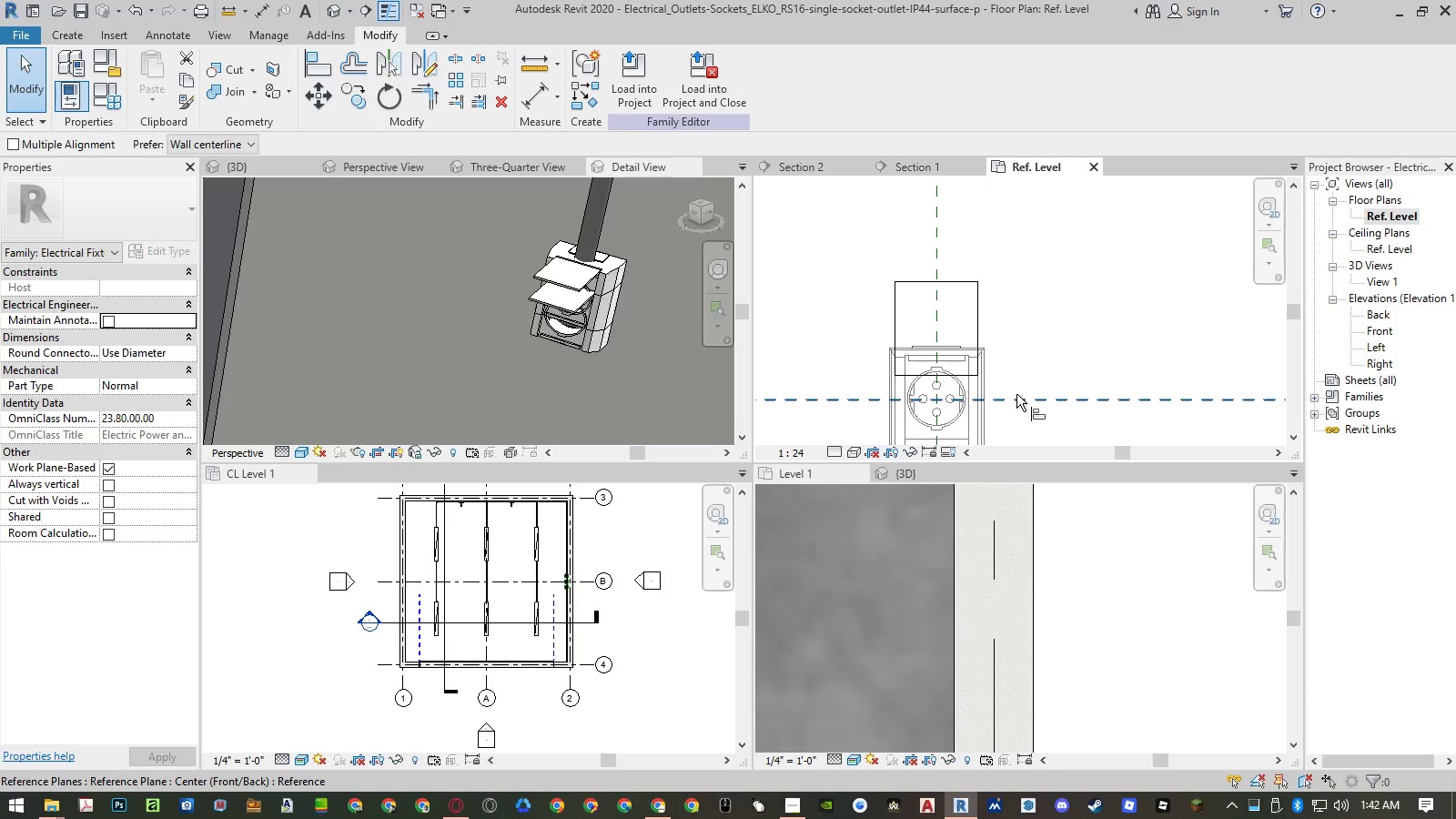 
left_click([1017, 394])
 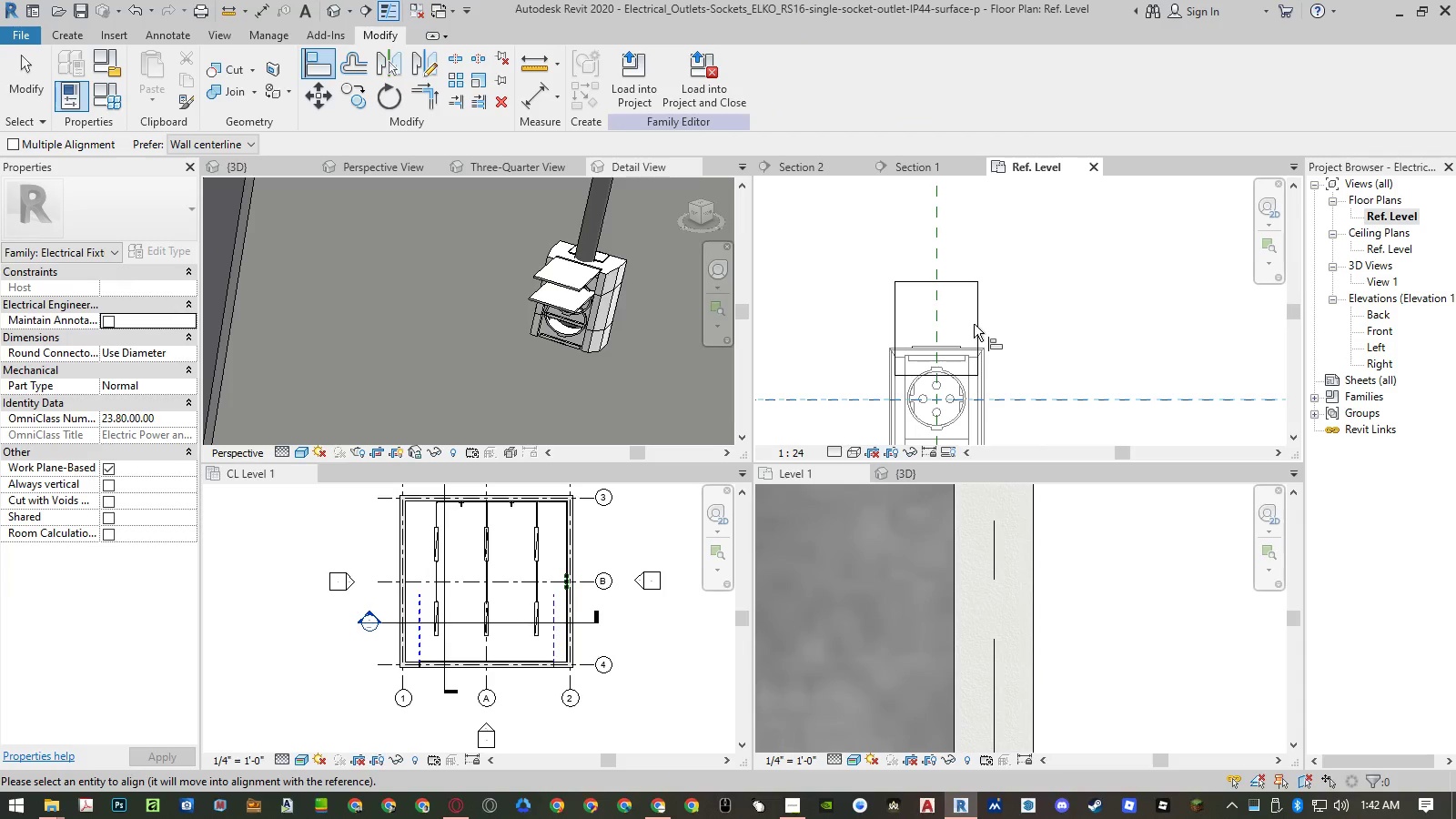 
key(Escape)
 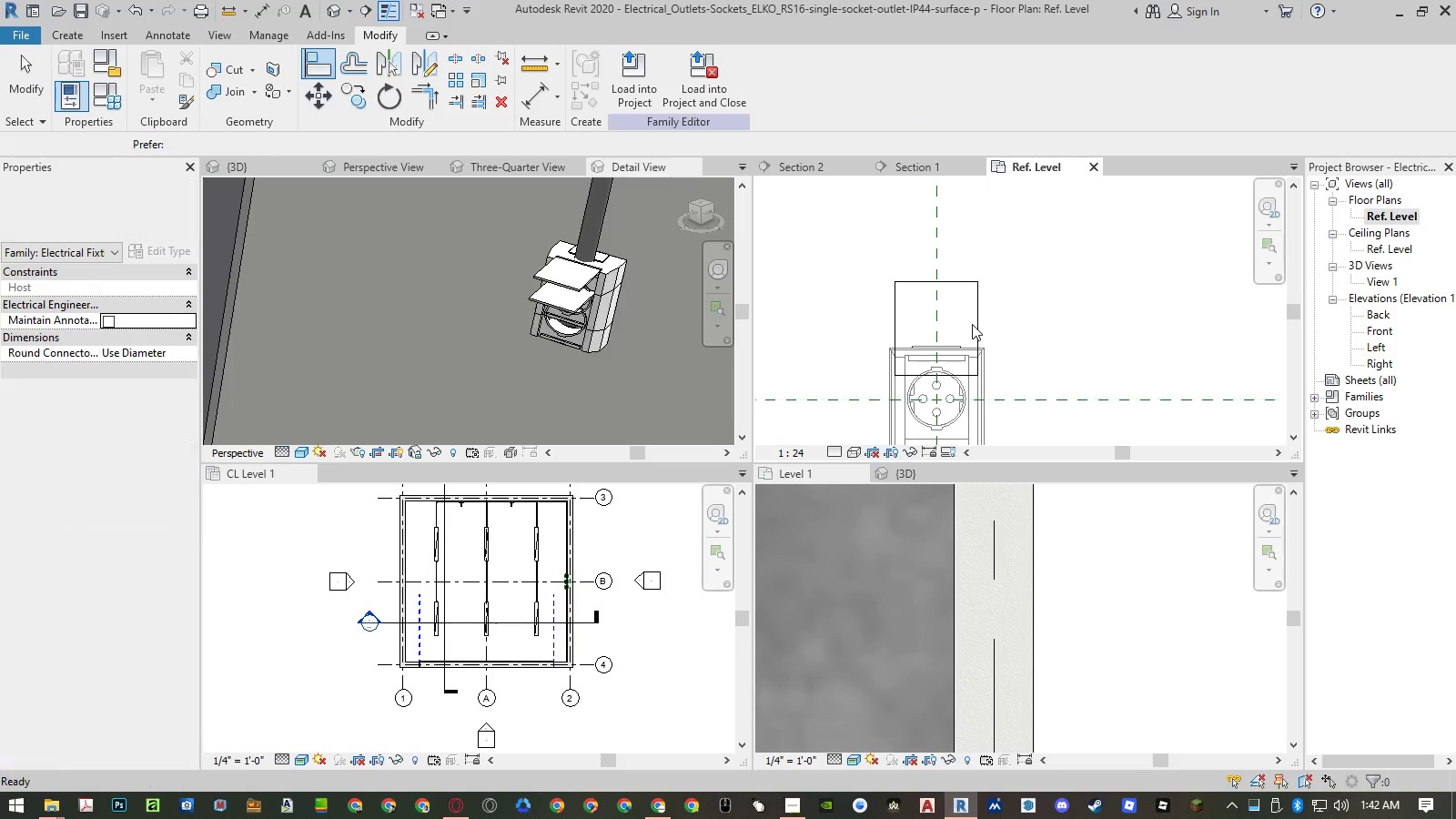 
key(Escape)
 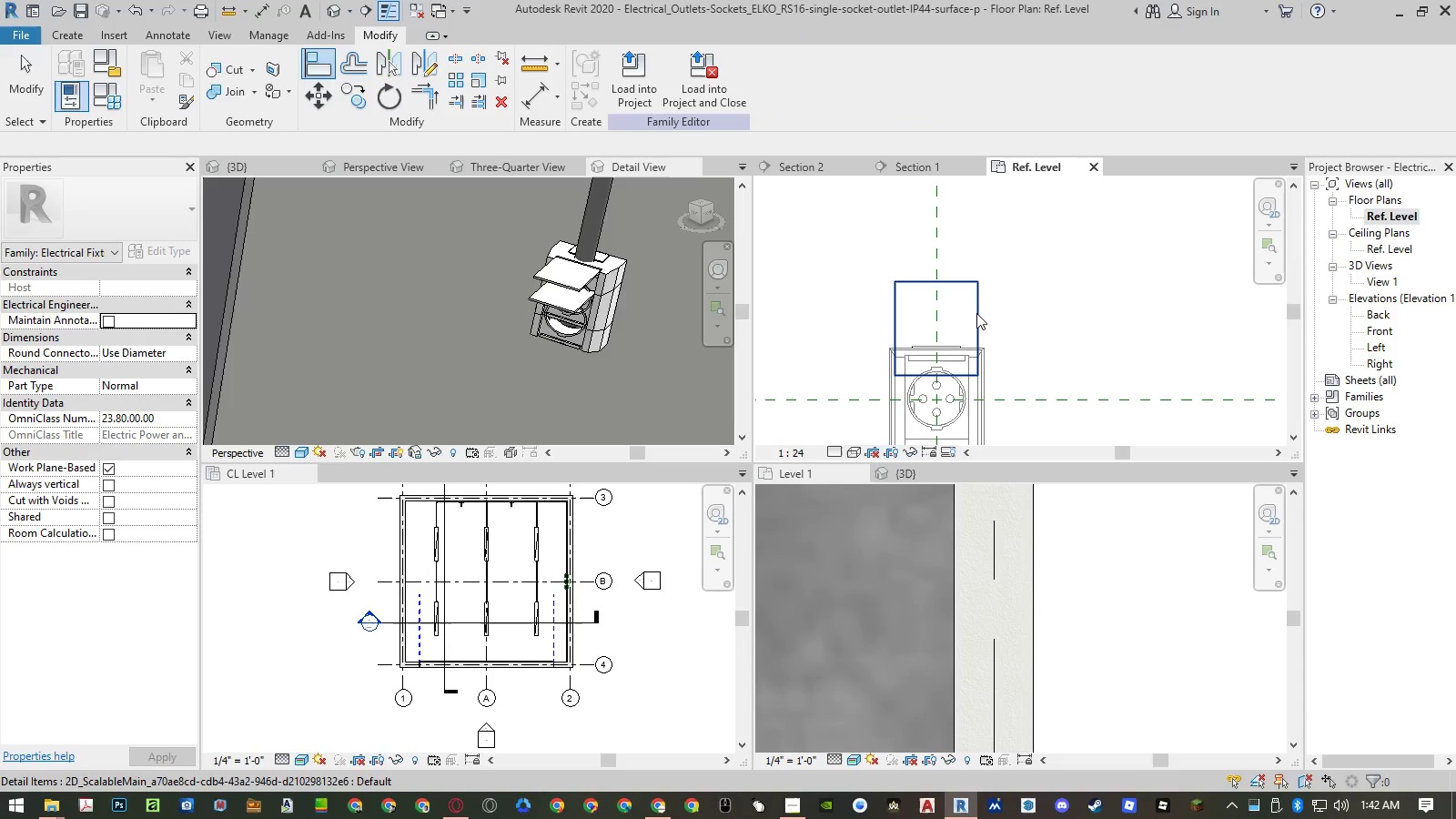 
left_click([977, 313])
 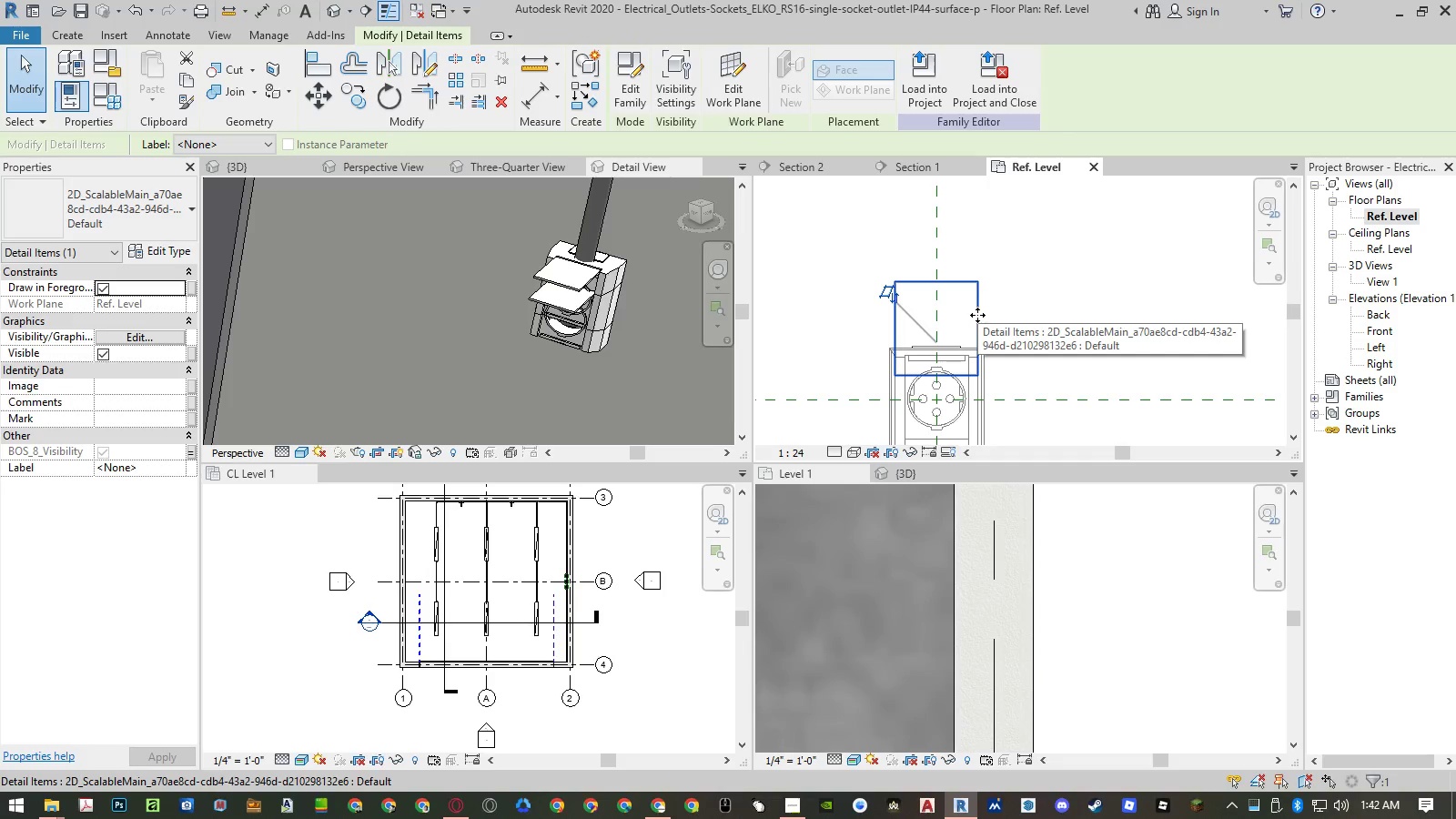 
type(mv)
 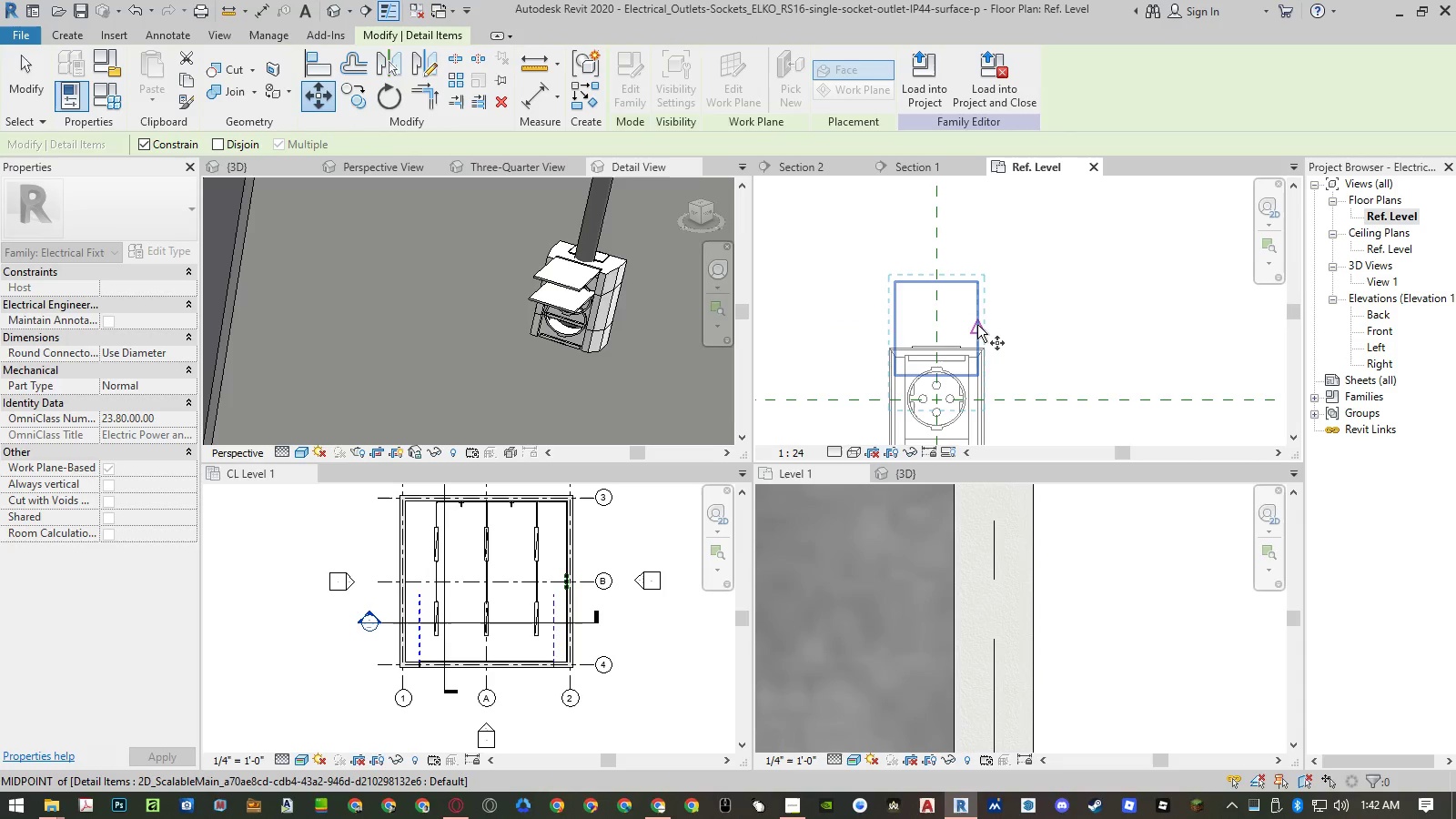 
left_click([977, 327])
 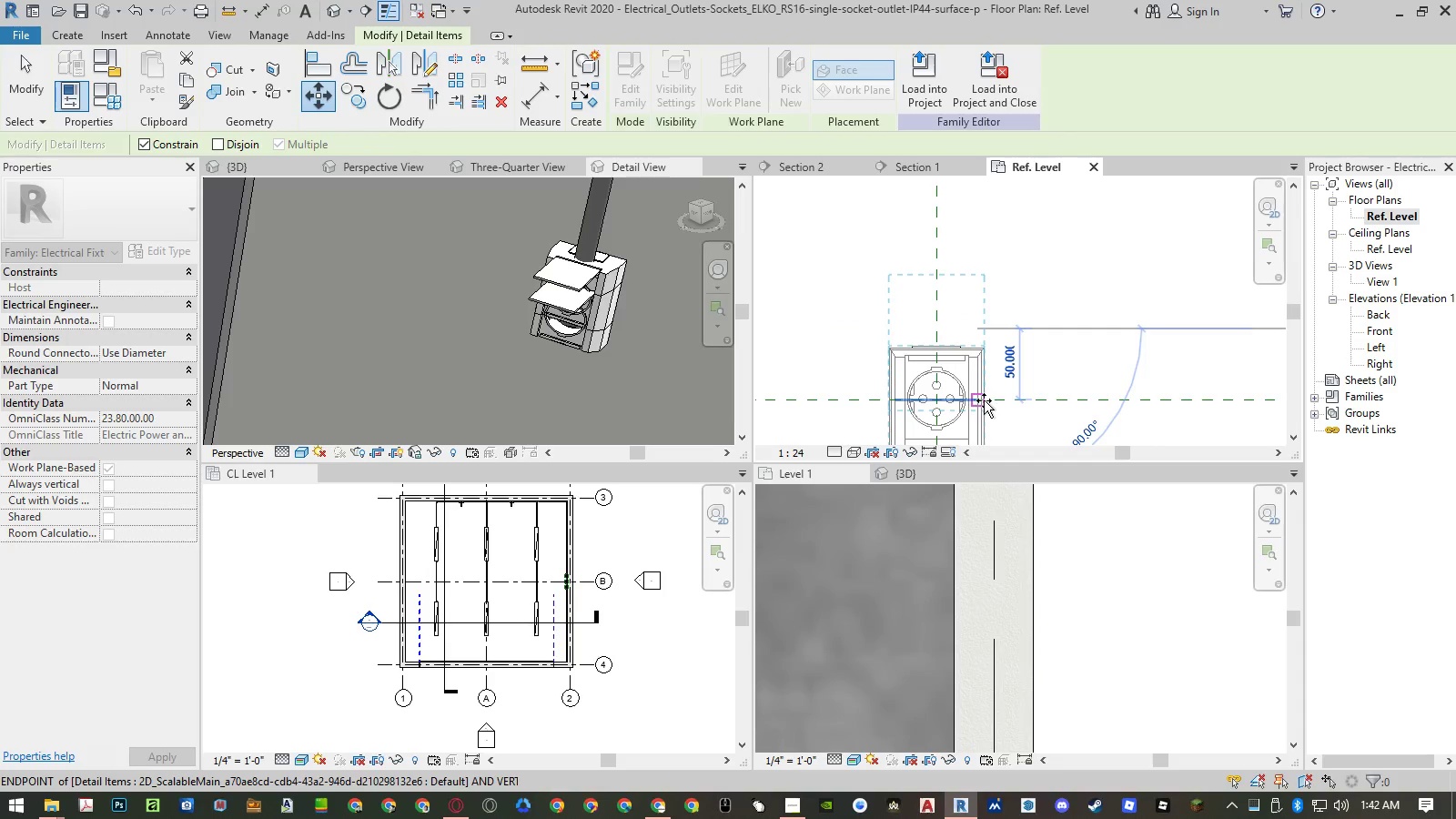 
left_click([984, 401])
 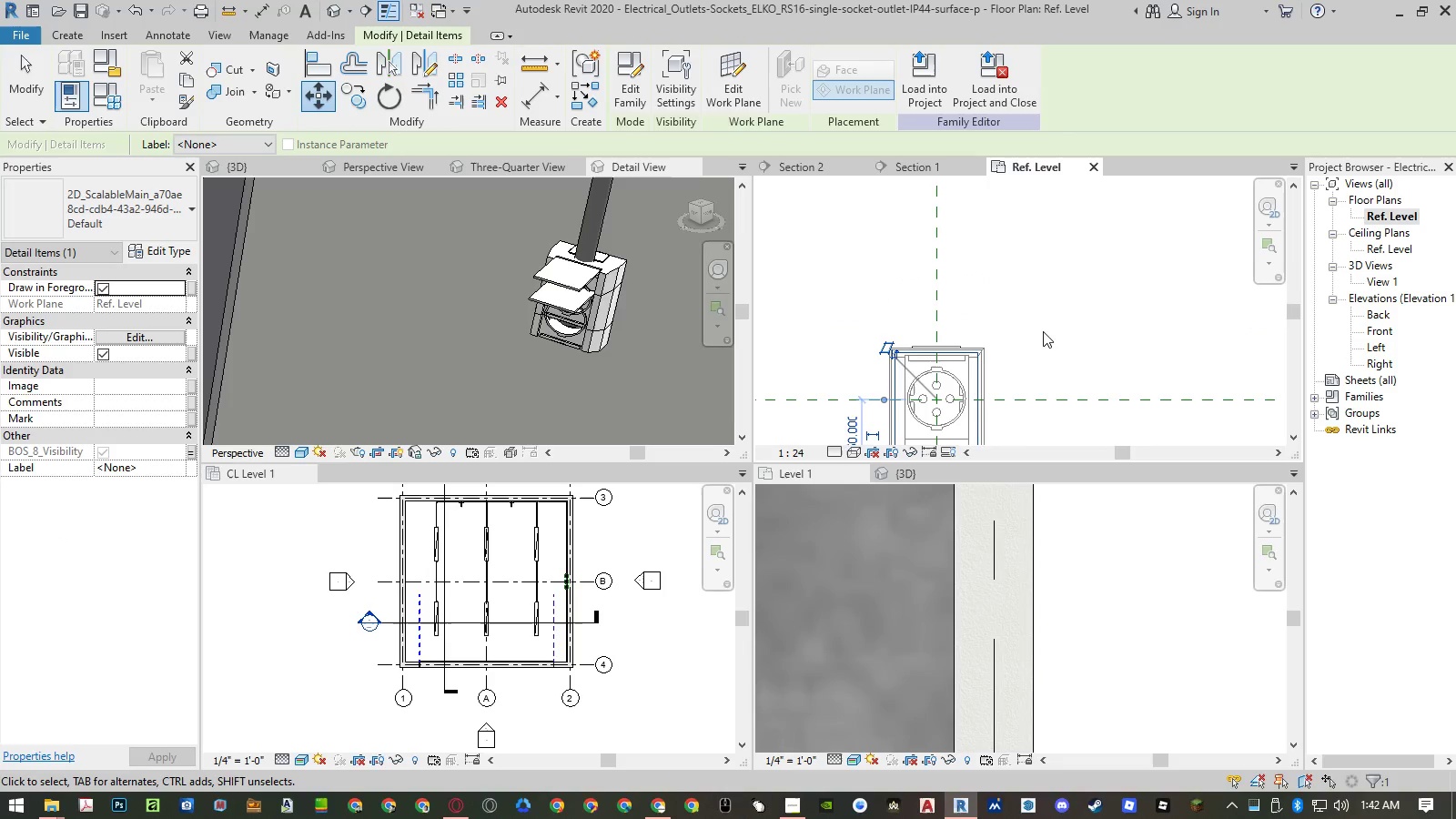 
scroll: coordinate [1040, 296], scroll_direction: down, amount: 4.0
 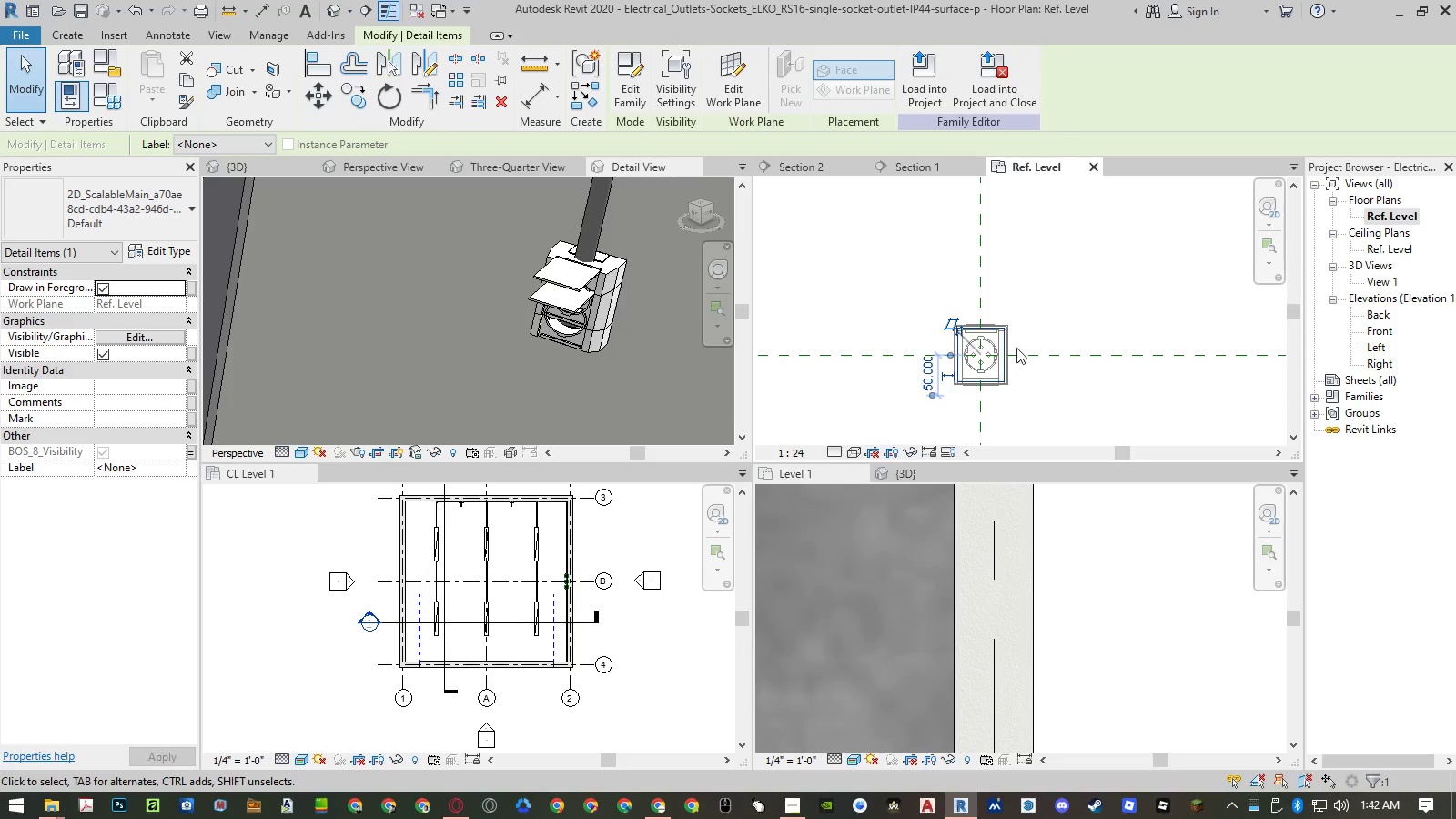 
key(Escape)
 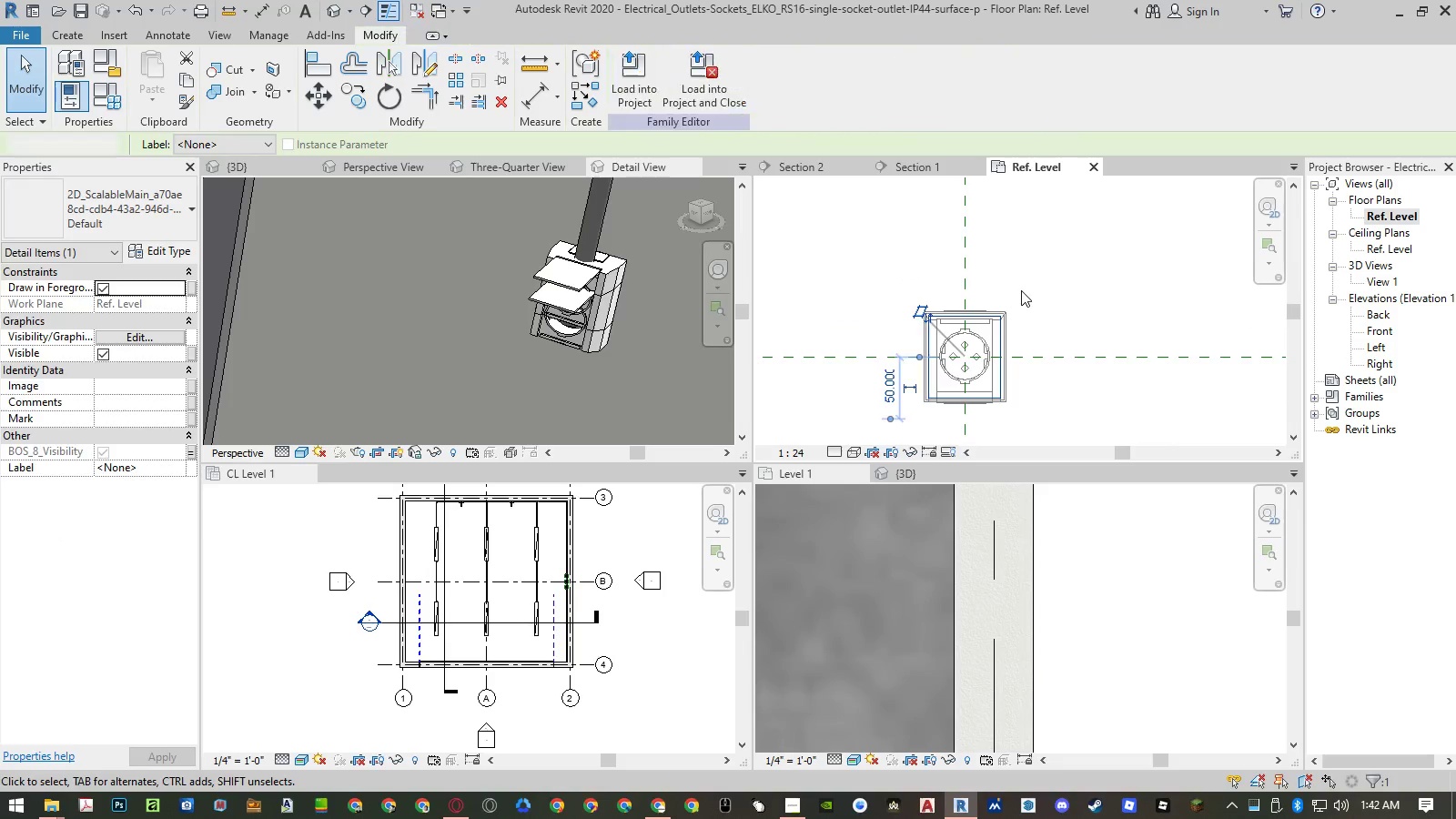 
scroll: coordinate [1012, 351], scroll_direction: up, amount: 3.0
 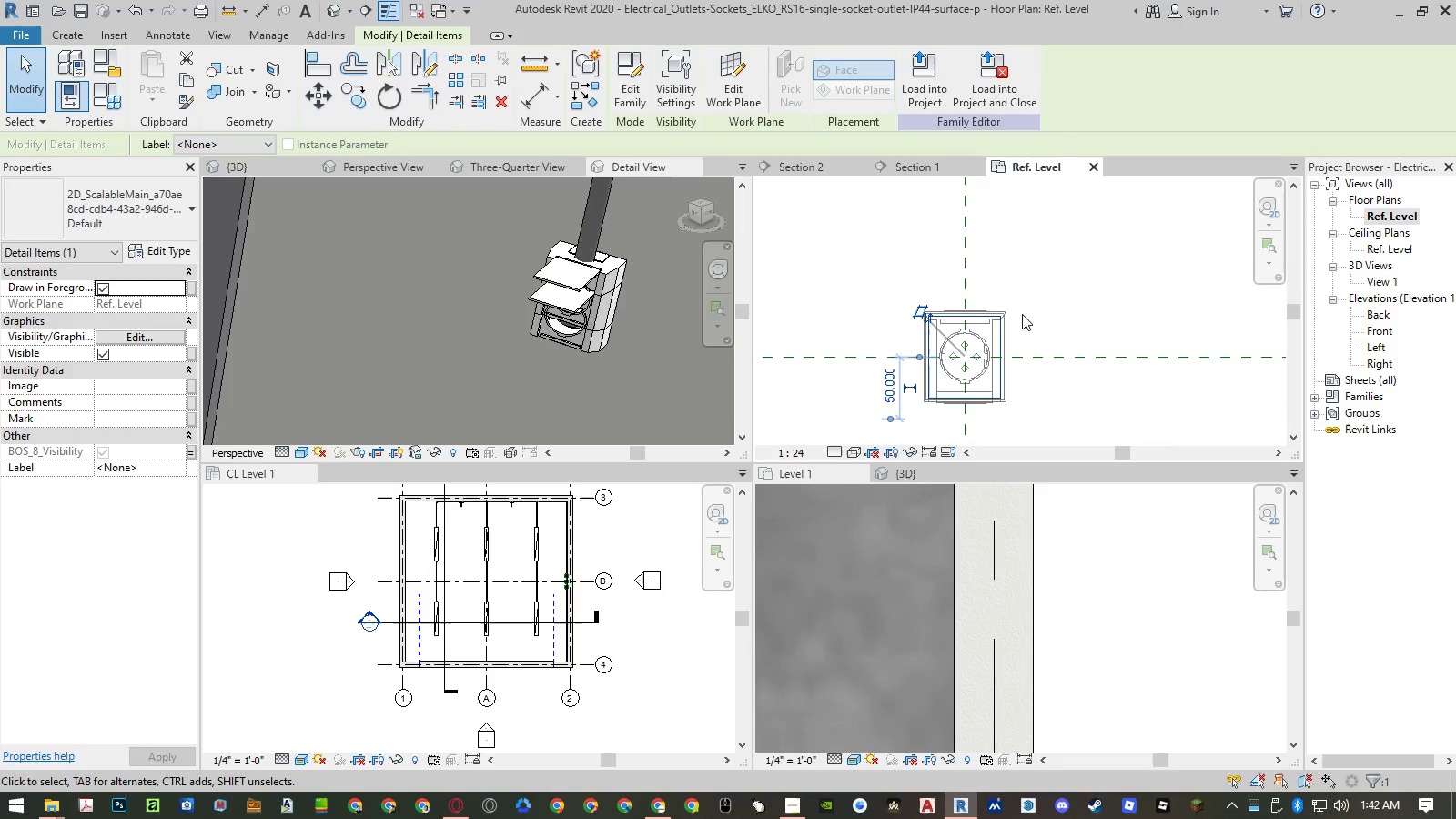 
key(Escape)
 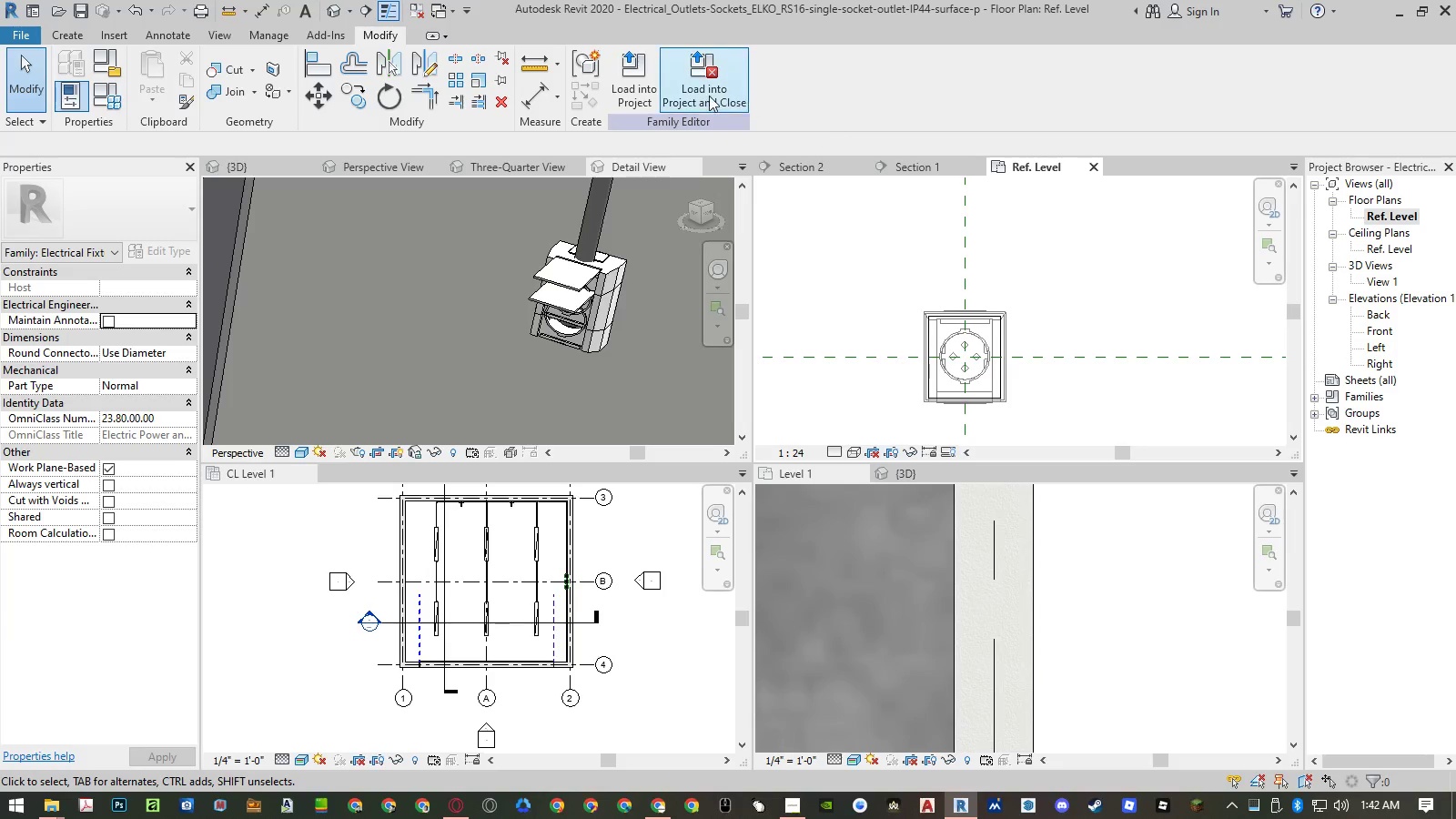 
left_click([715, 99])
 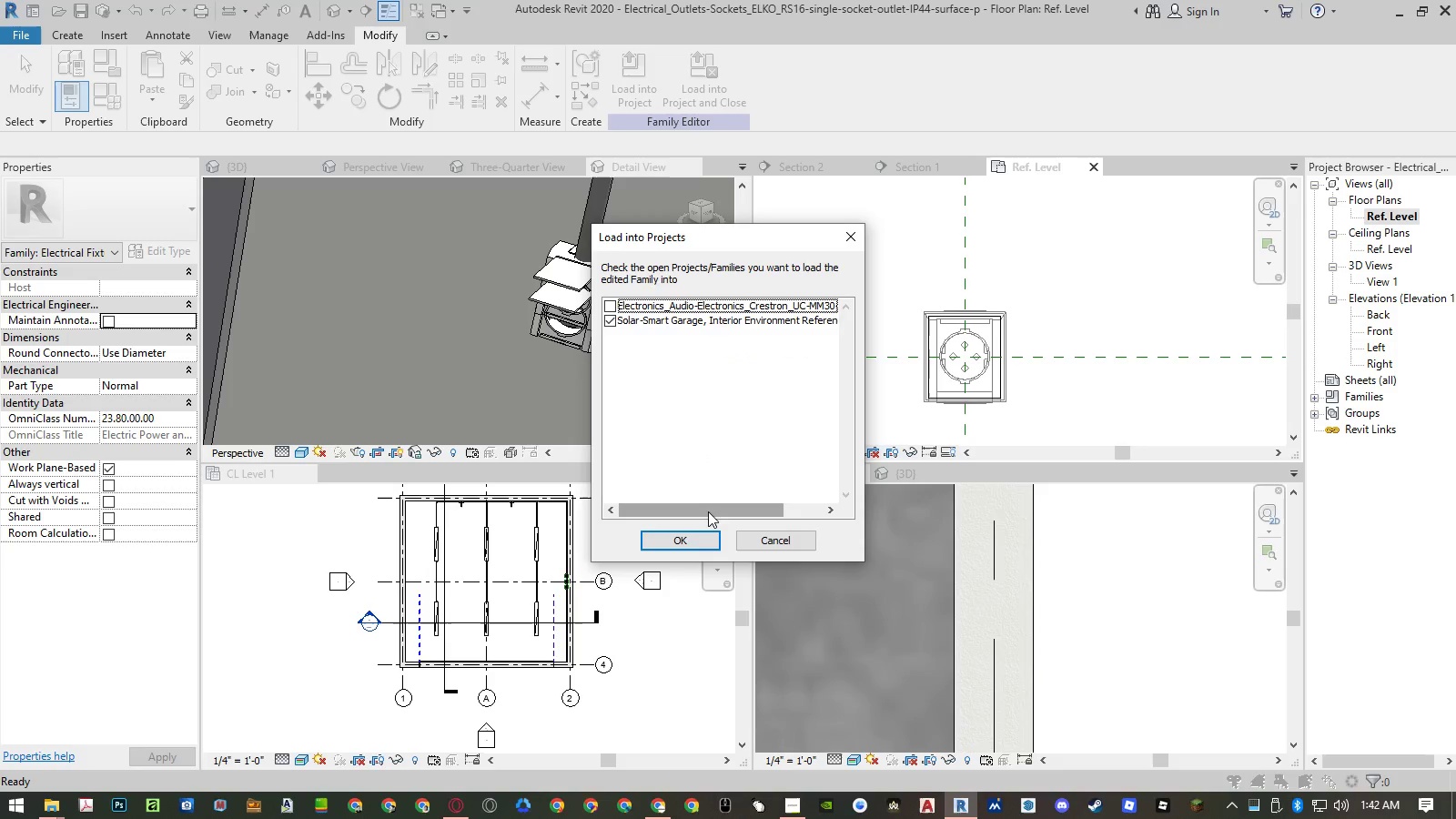 
left_click([692, 539])
 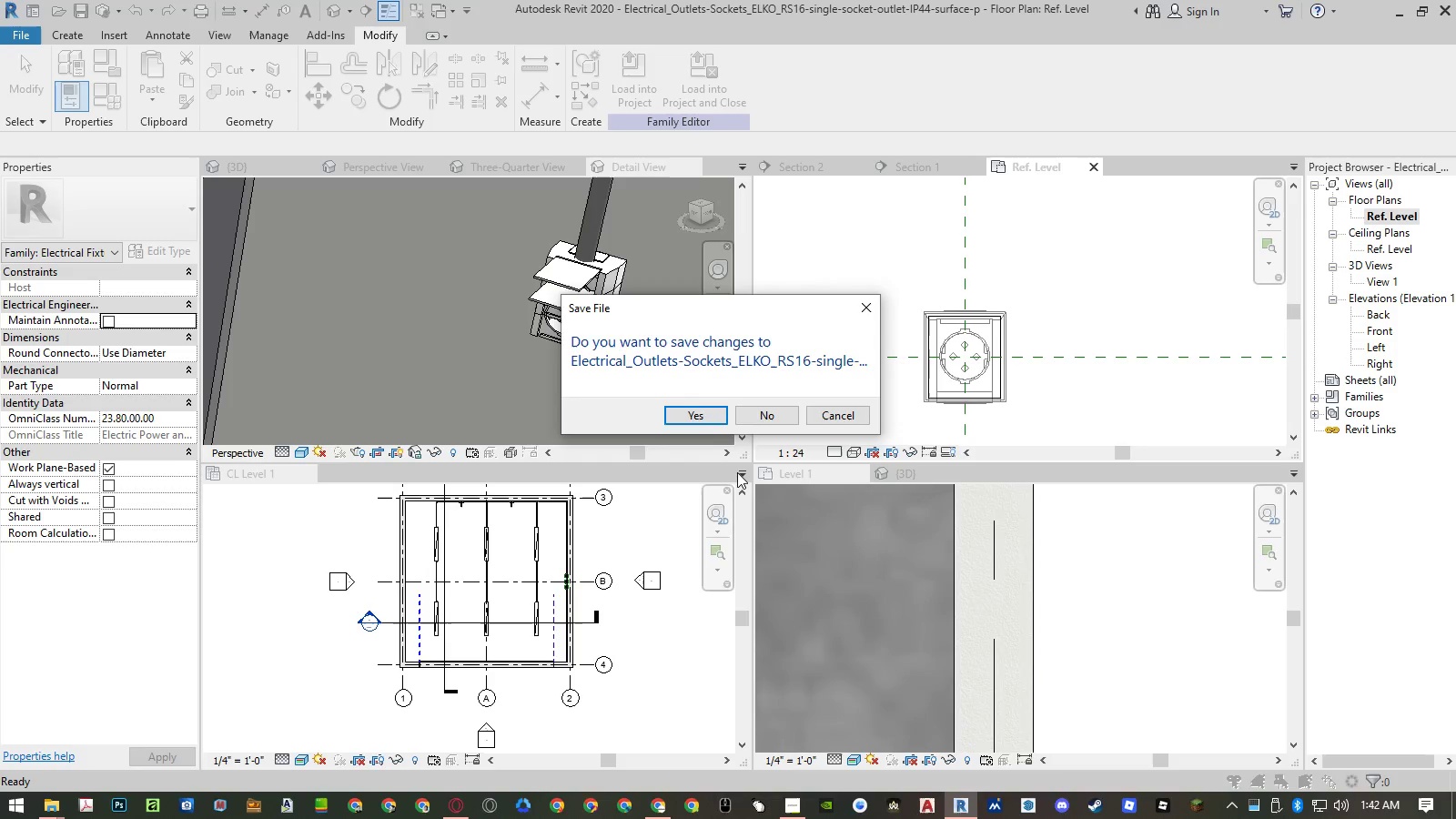 
left_click([758, 410])
 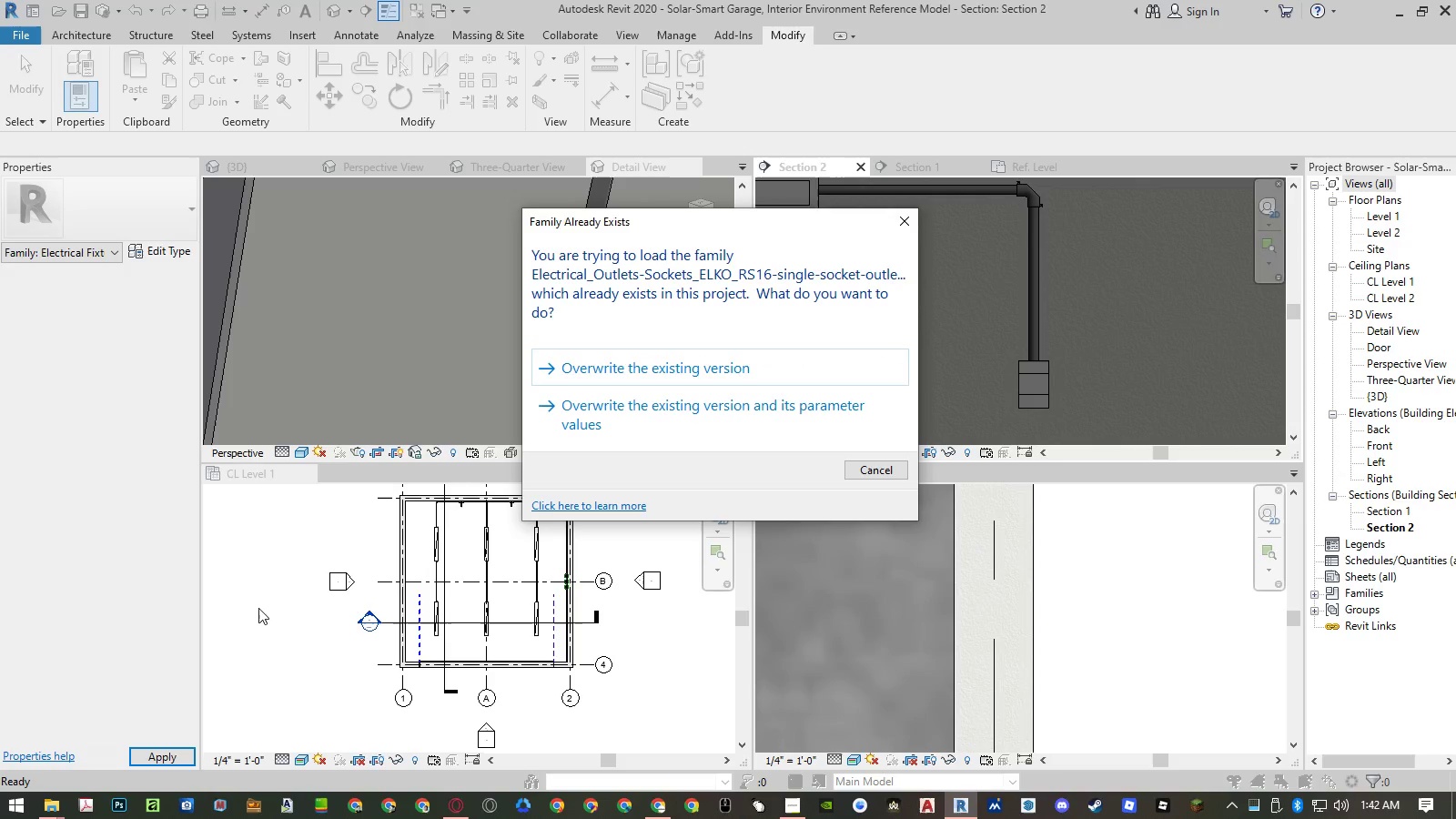 
left_click([624, 427])
 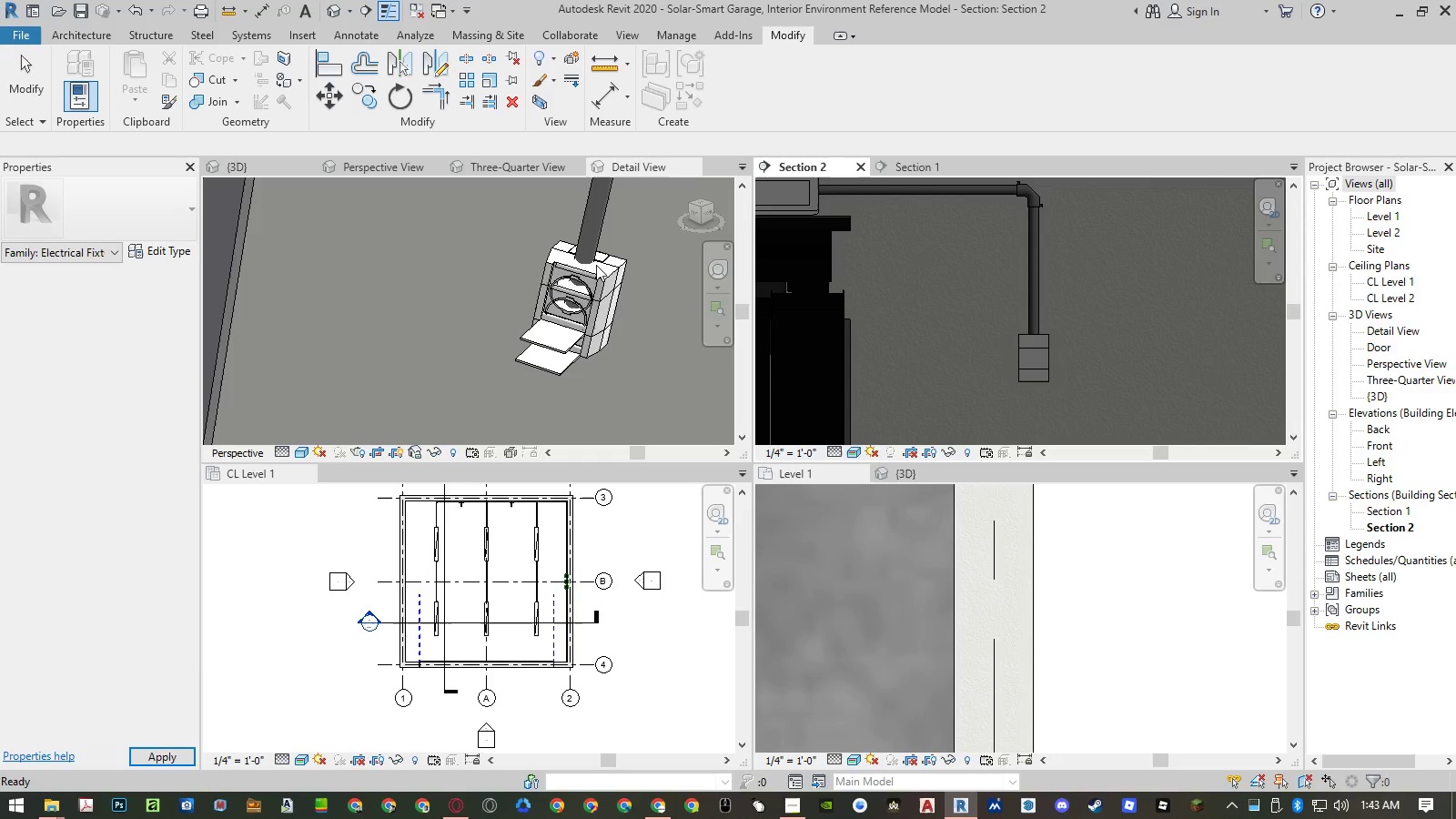 
left_click([612, 271])
 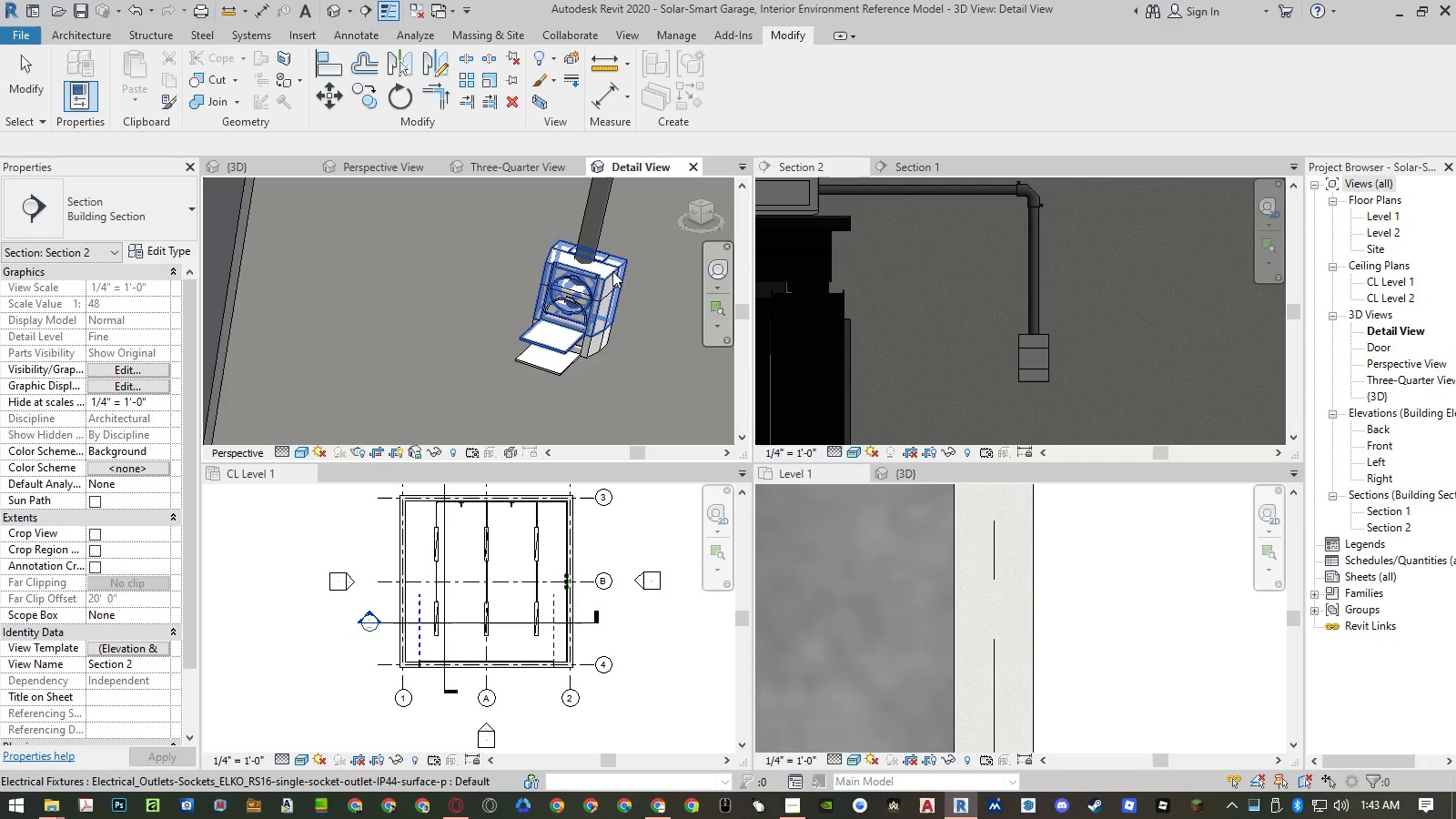 
left_click([612, 271])
 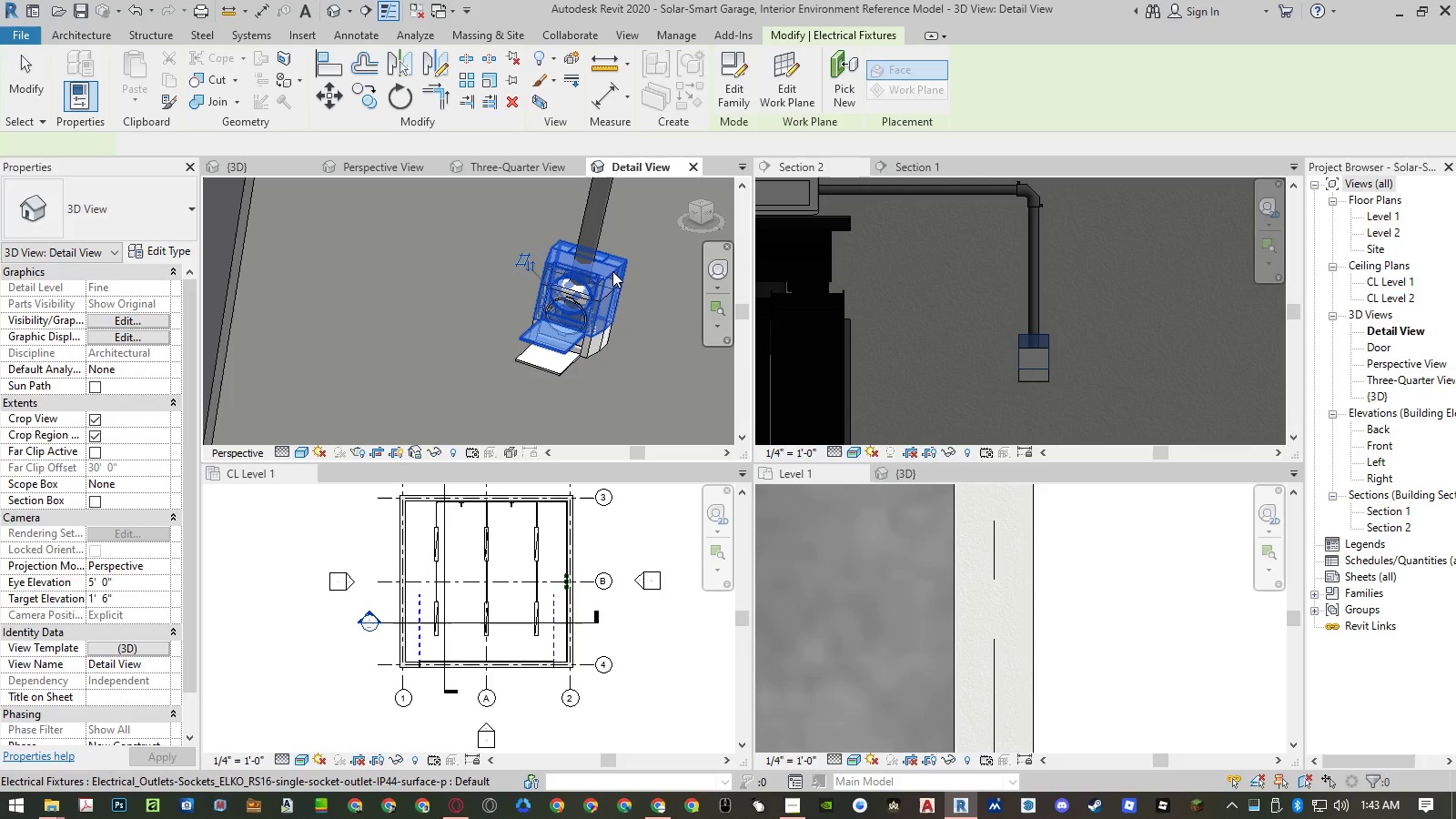 
key(Delete)
 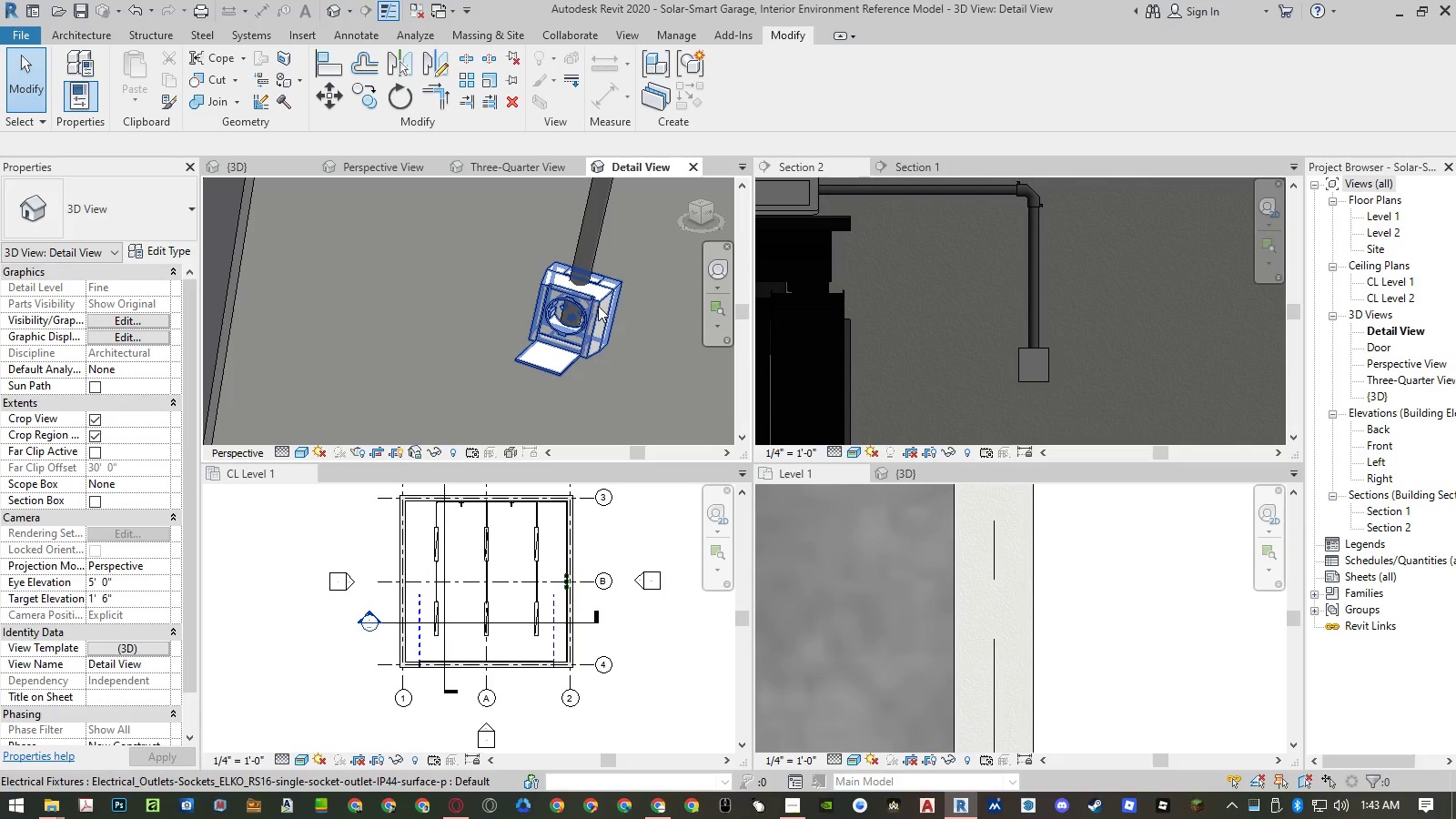 
left_click([598, 305])
 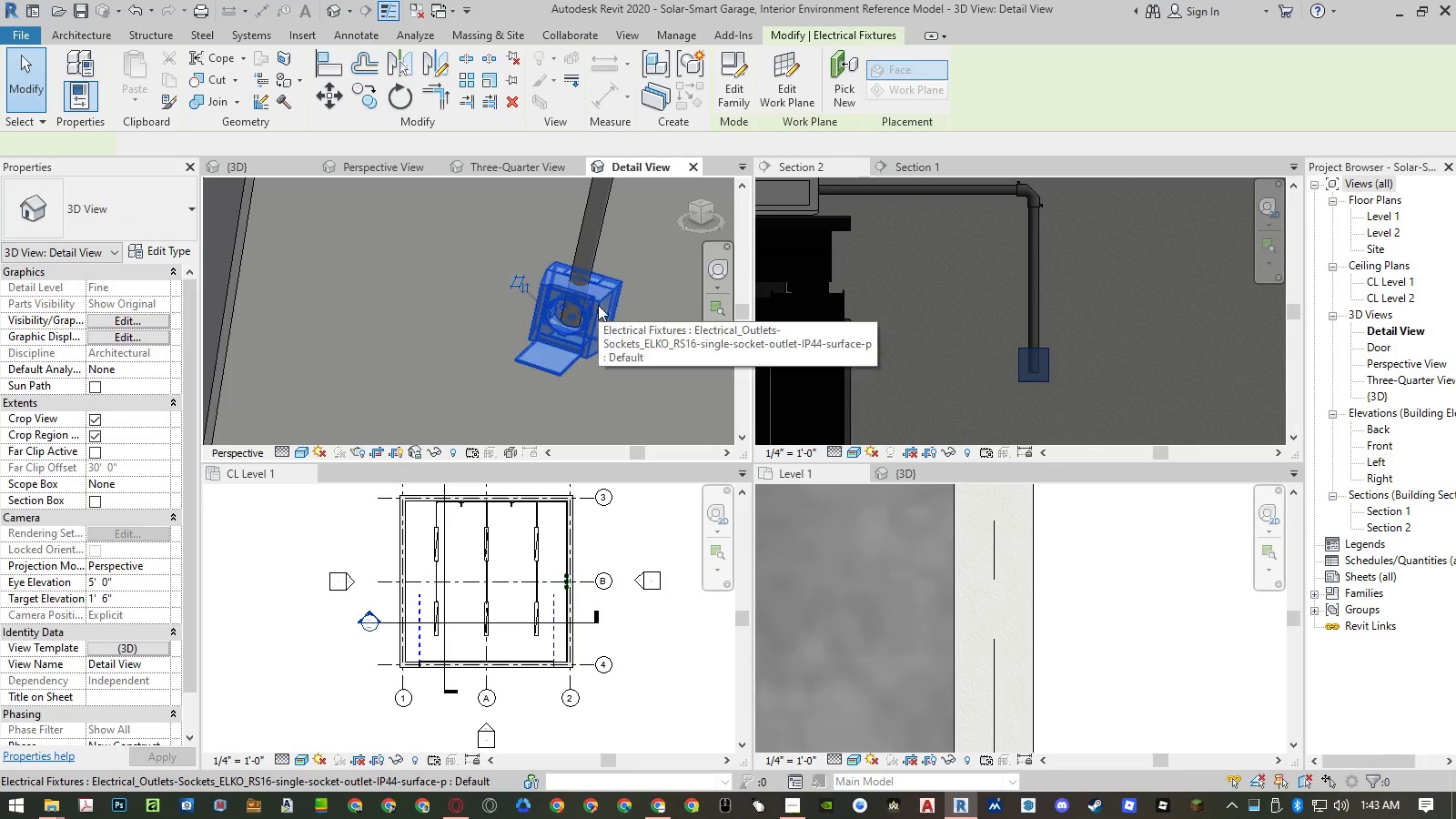 
key(Space)
 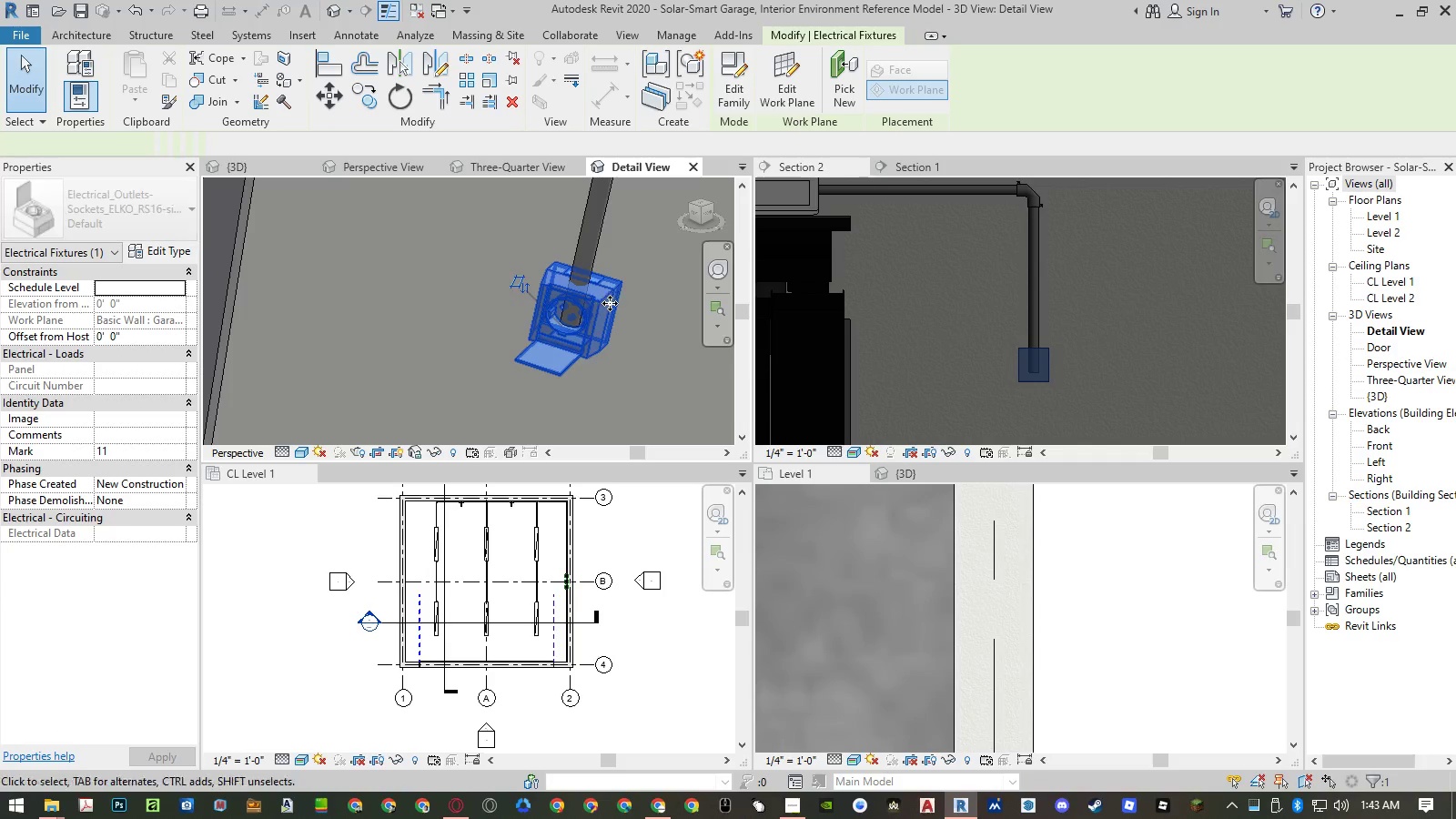 
key(Space)
 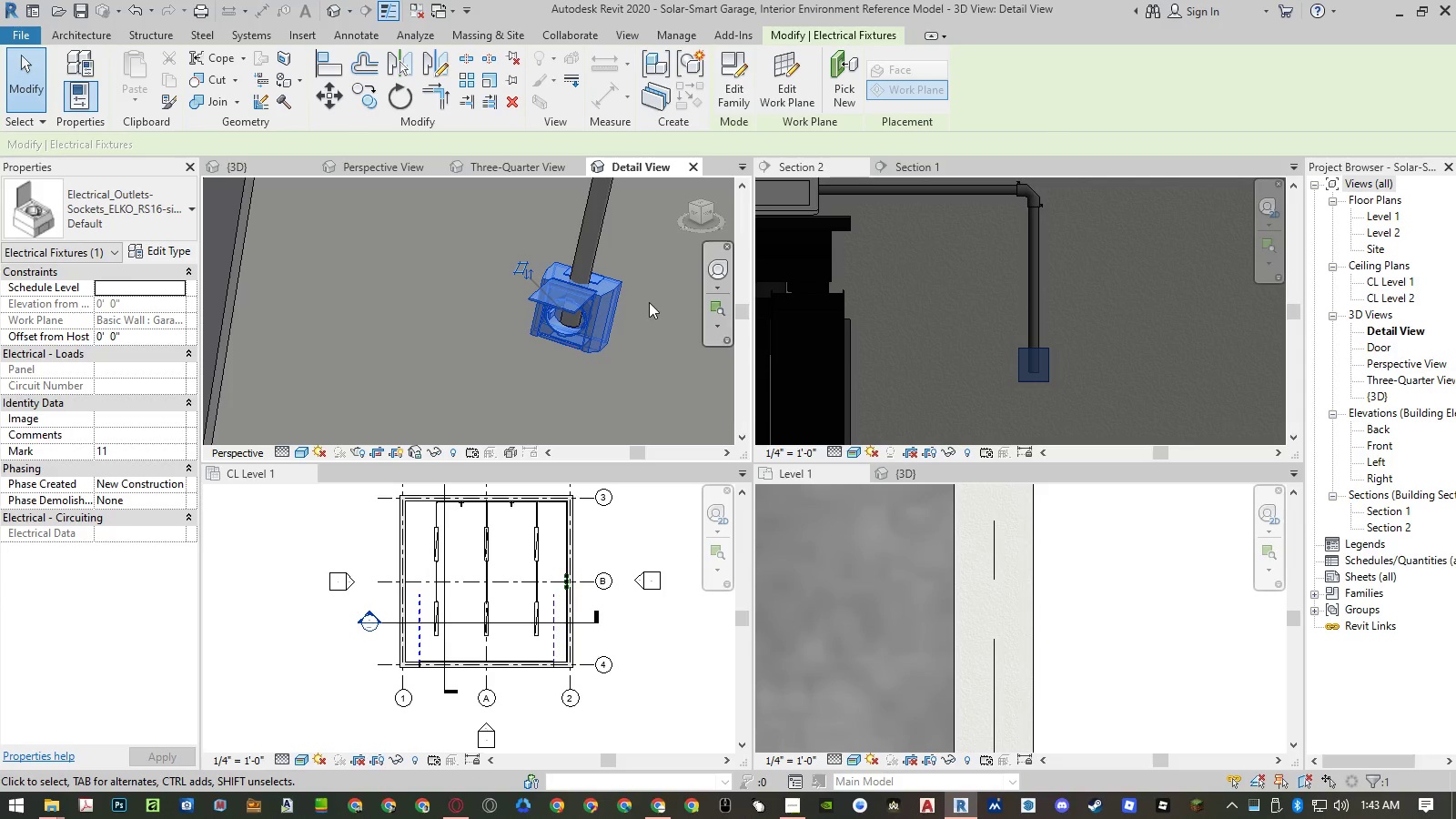 
scroll: coordinate [1123, 343], scroll_direction: down, amount: 30.0
 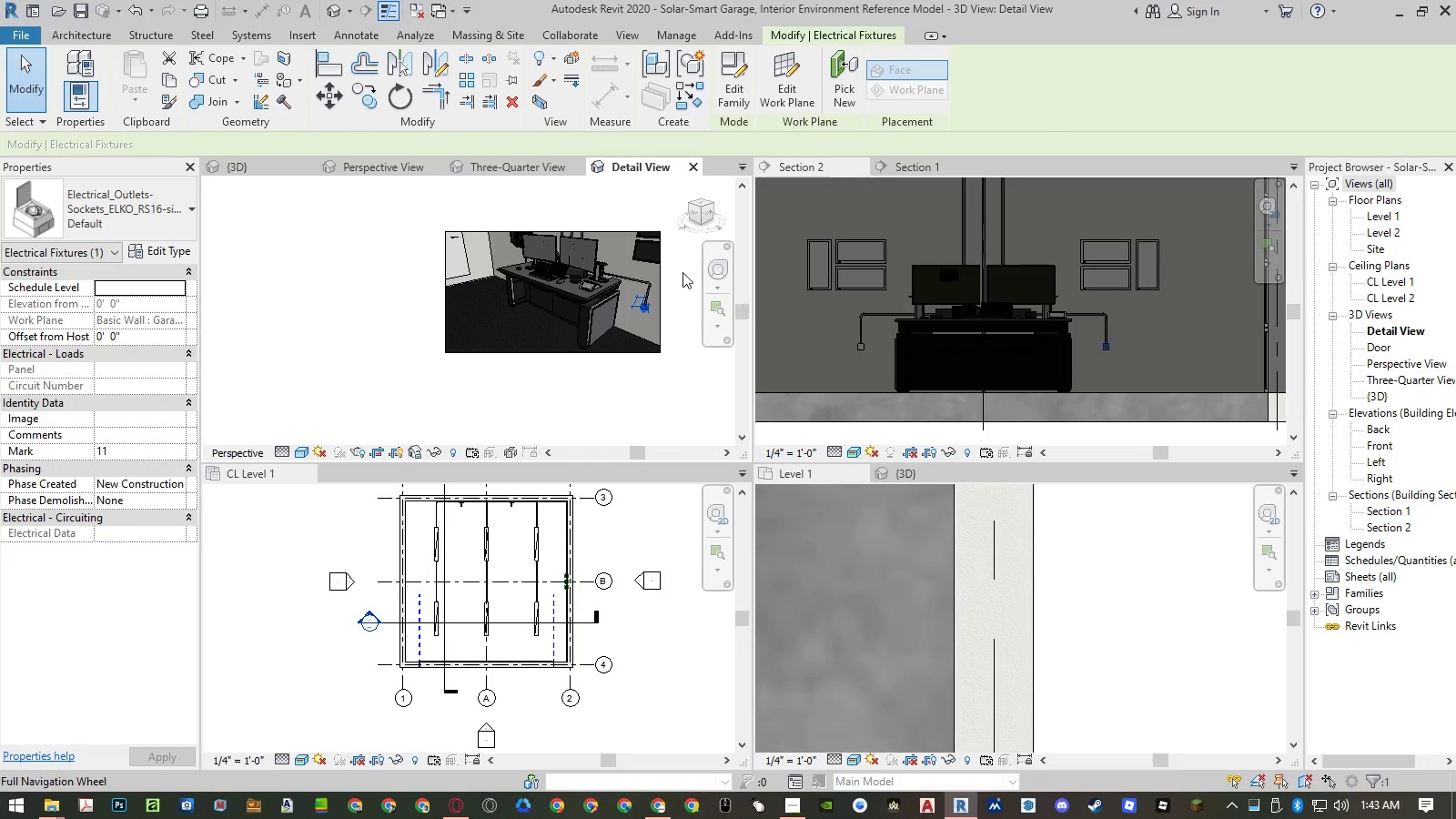 
left_click([533, 161])
 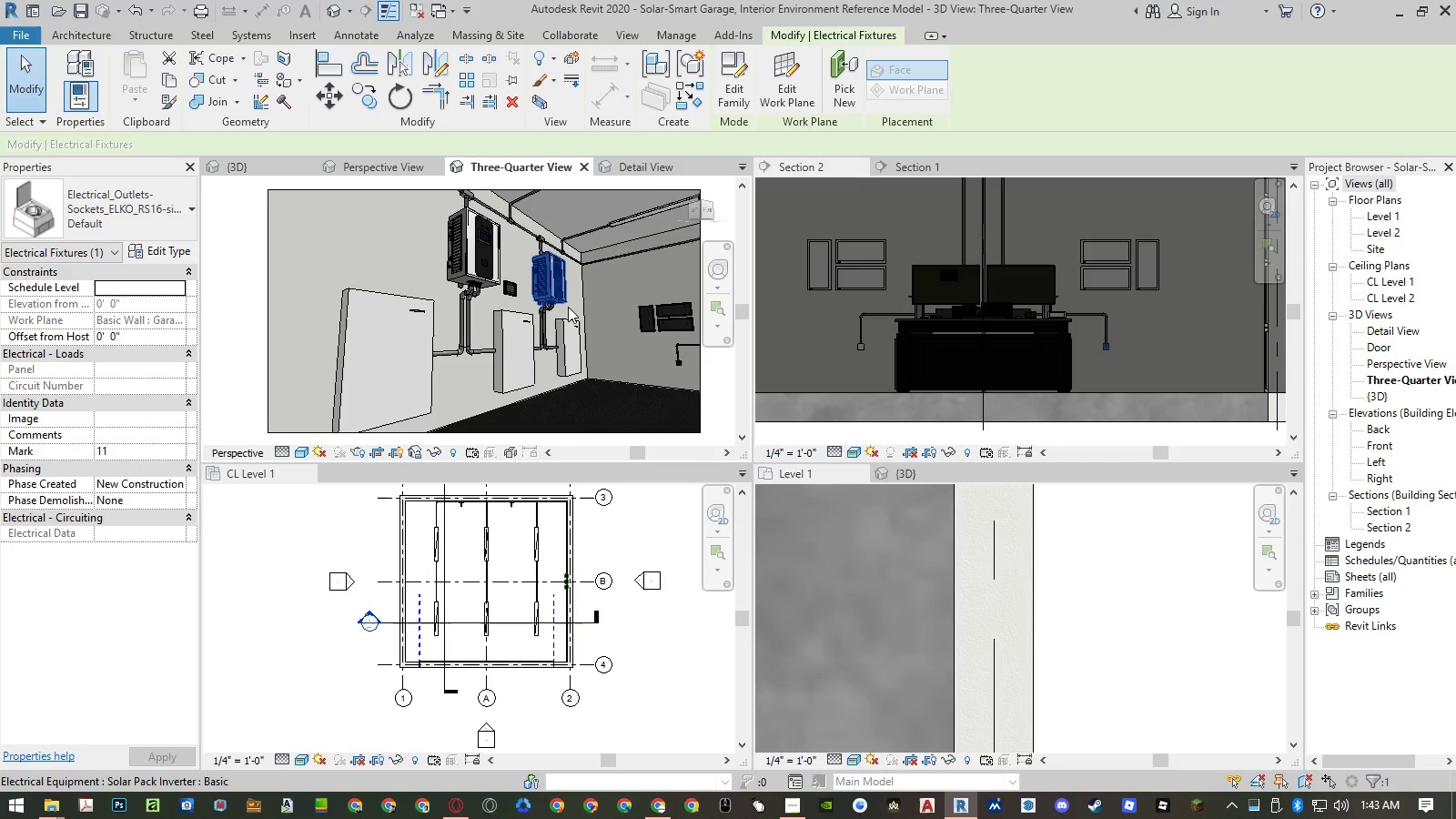 
scroll: coordinate [663, 351], scroll_direction: up, amount: 18.0
 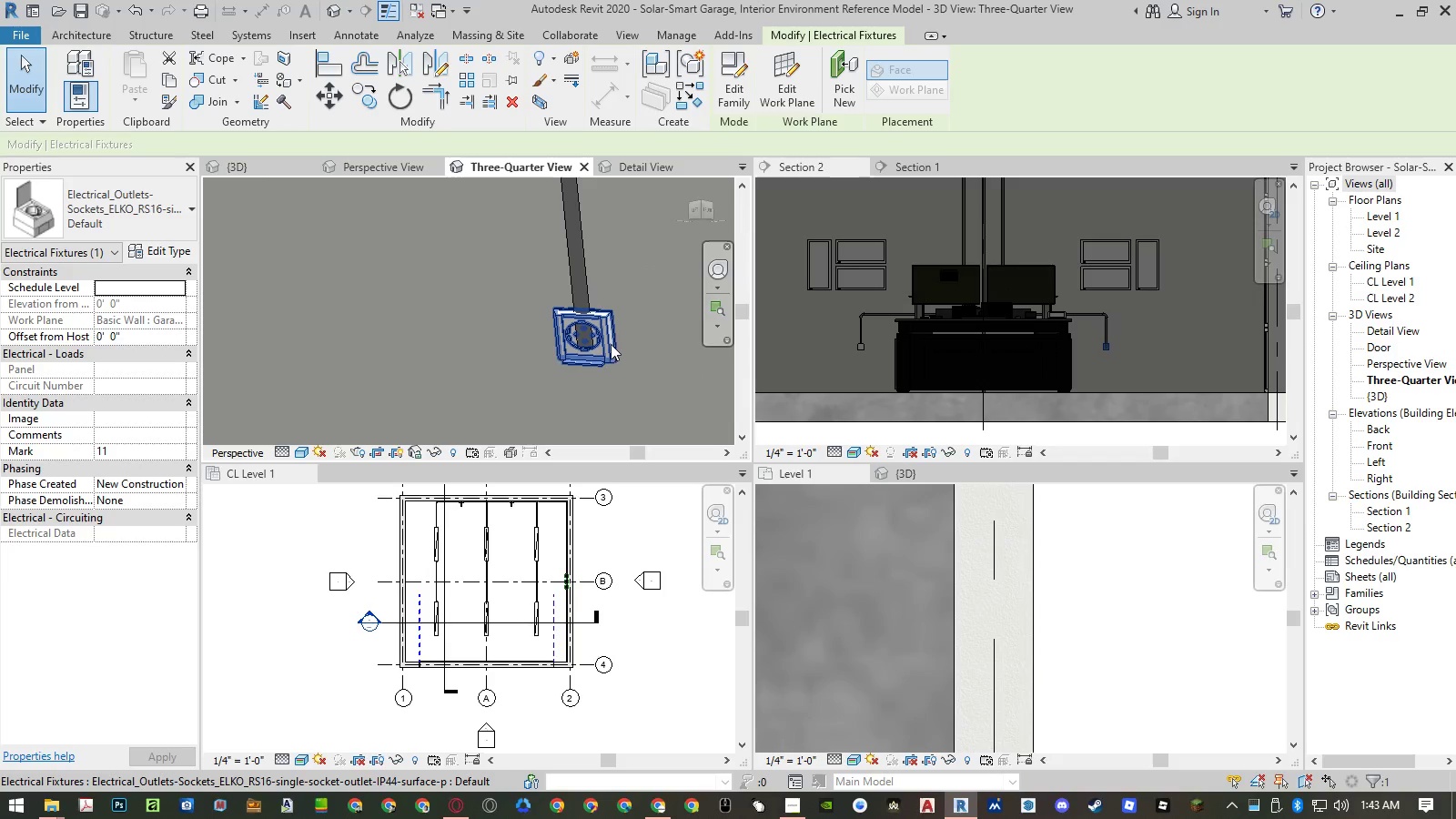 
left_click([611, 344])
 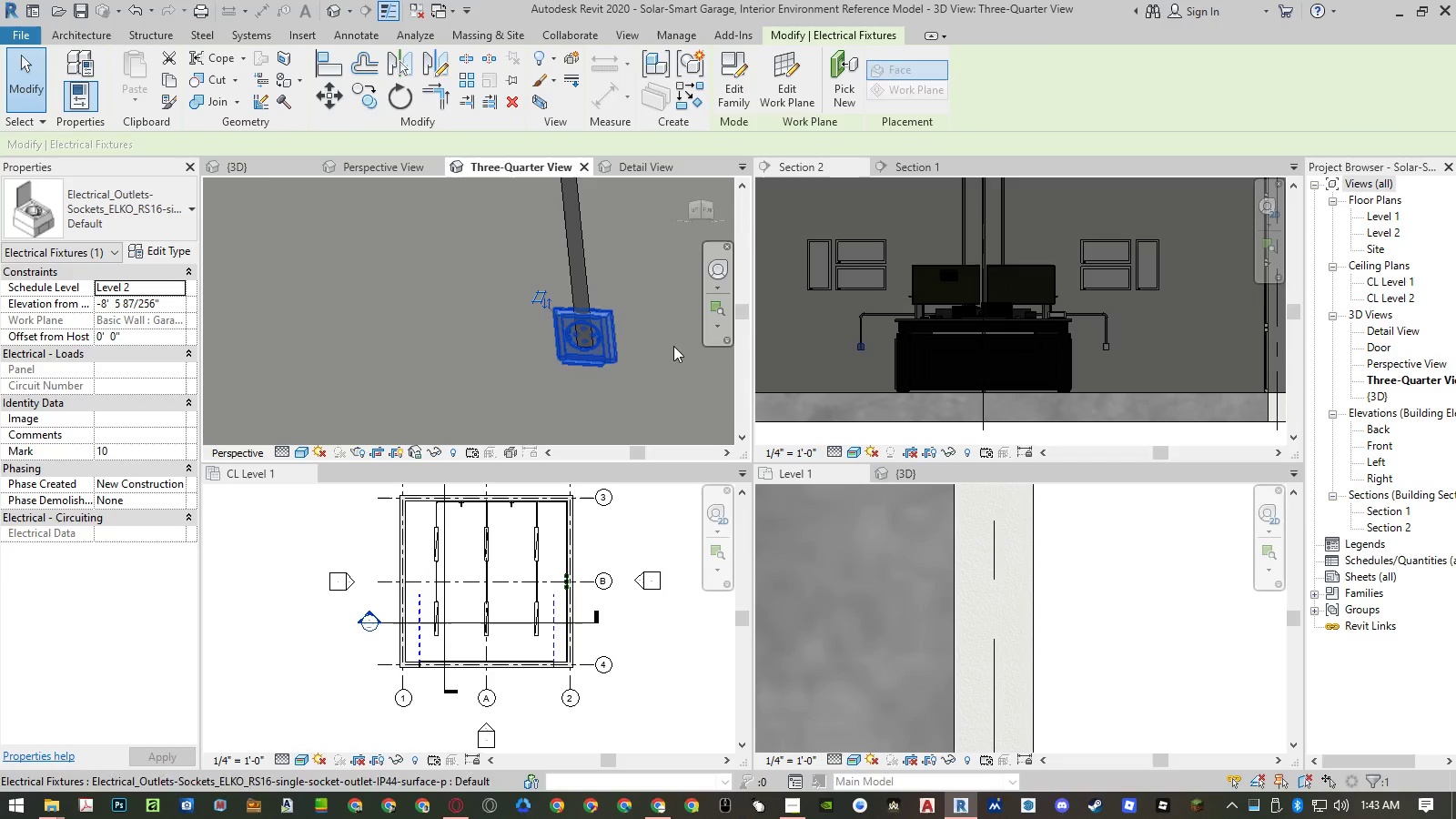 
key(Space)
 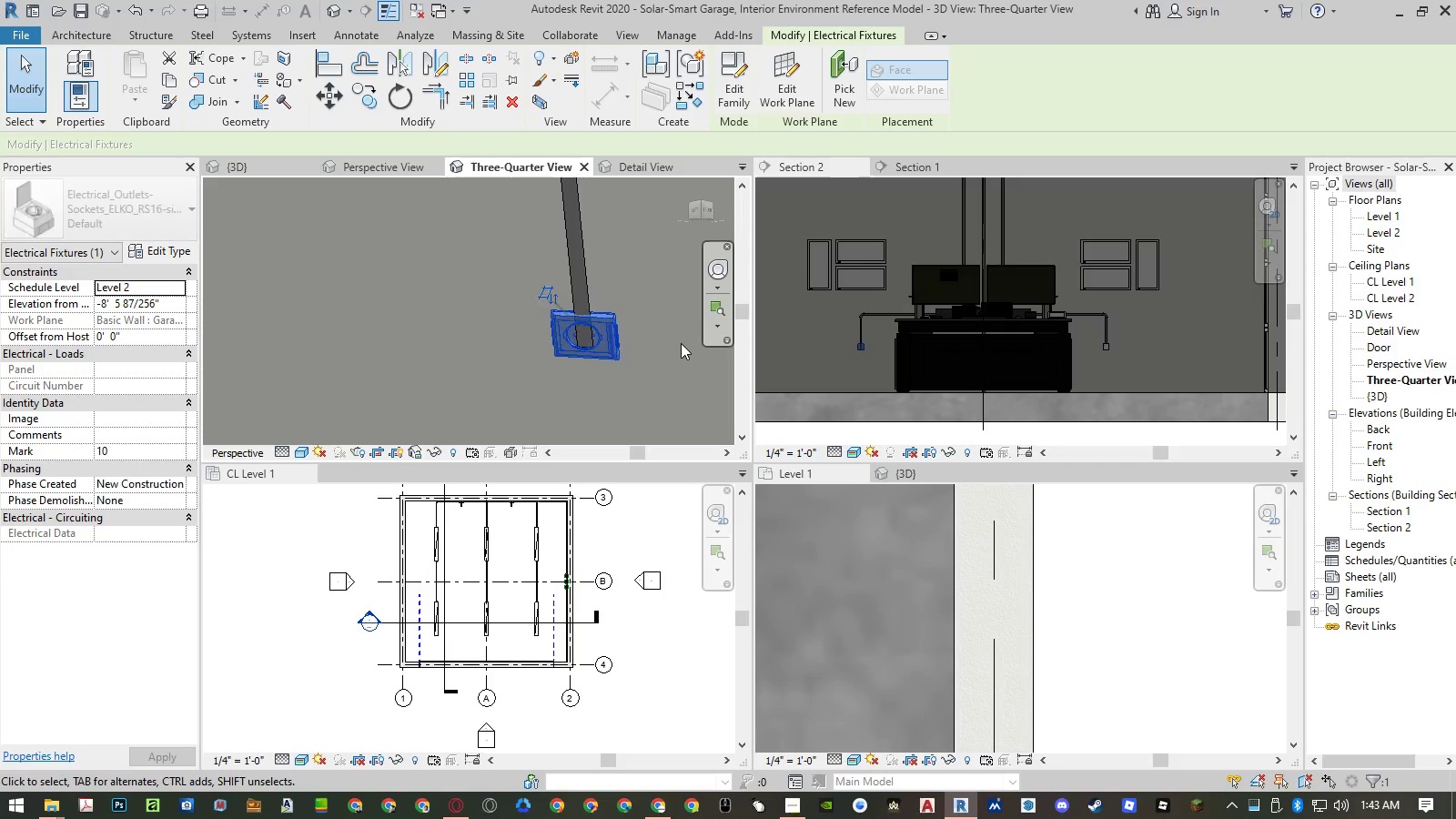 
key(Space)
 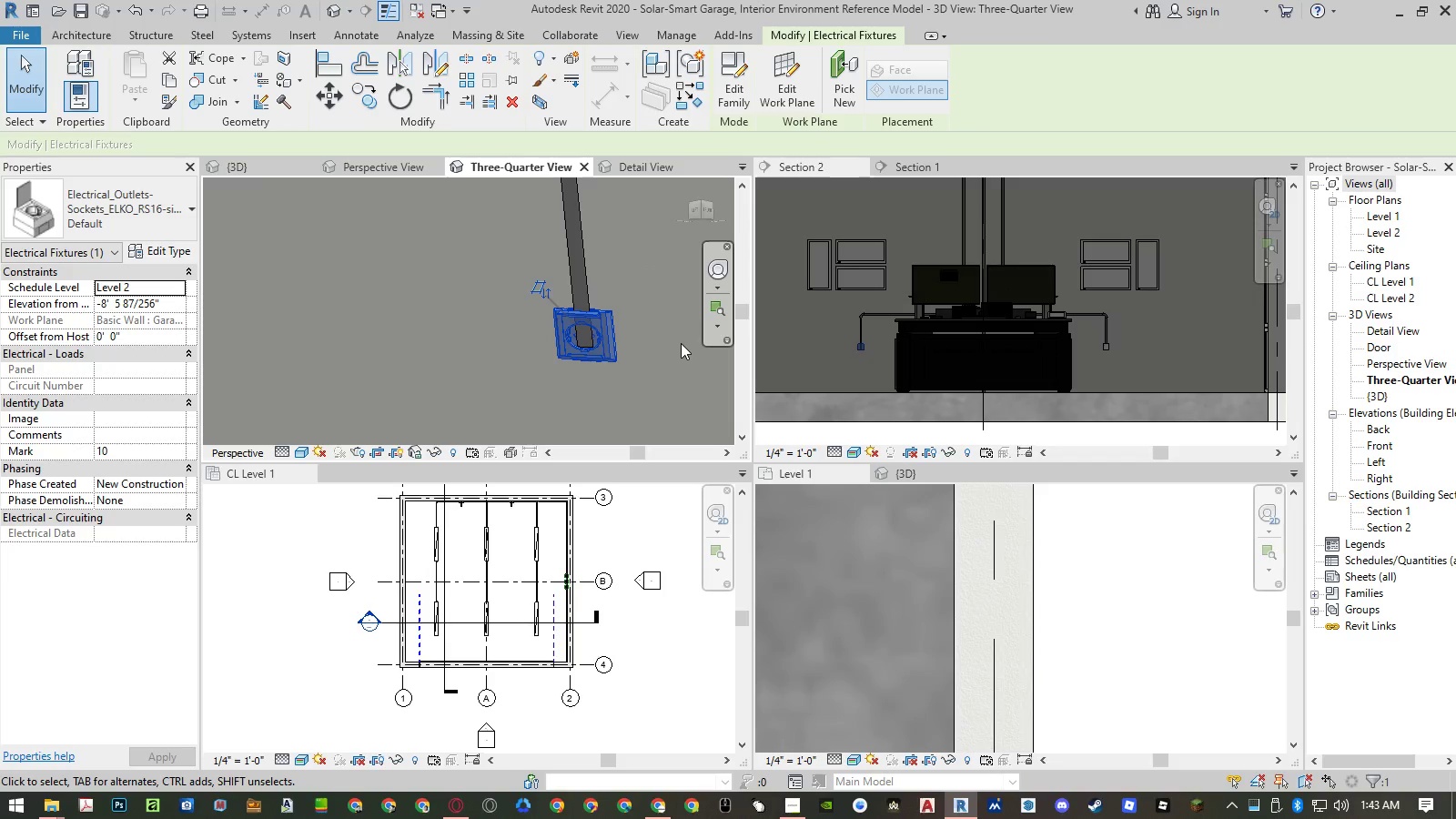 
key(Escape)
 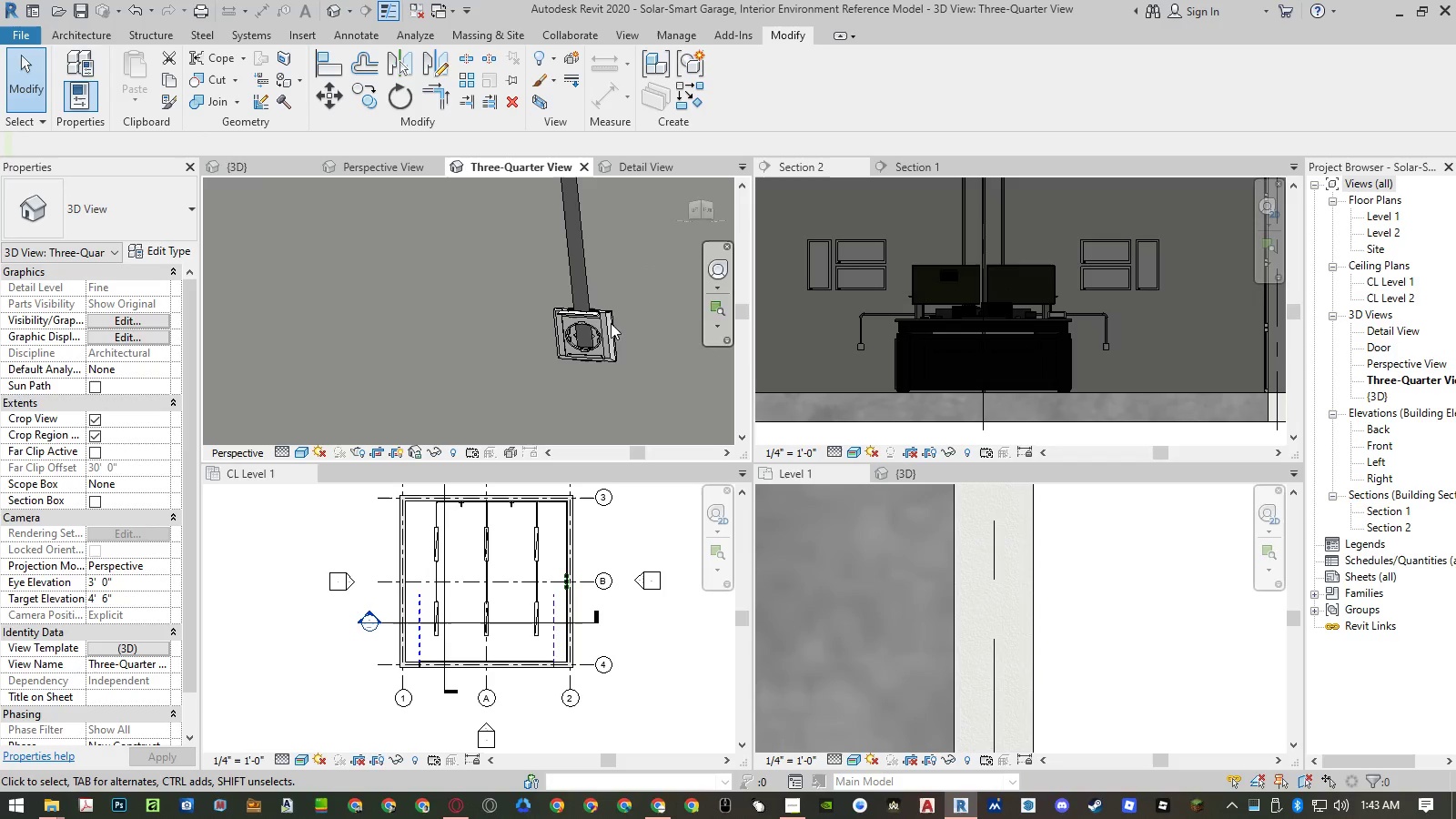 
scroll: coordinate [1054, 348], scroll_direction: down, amount: 7.0
 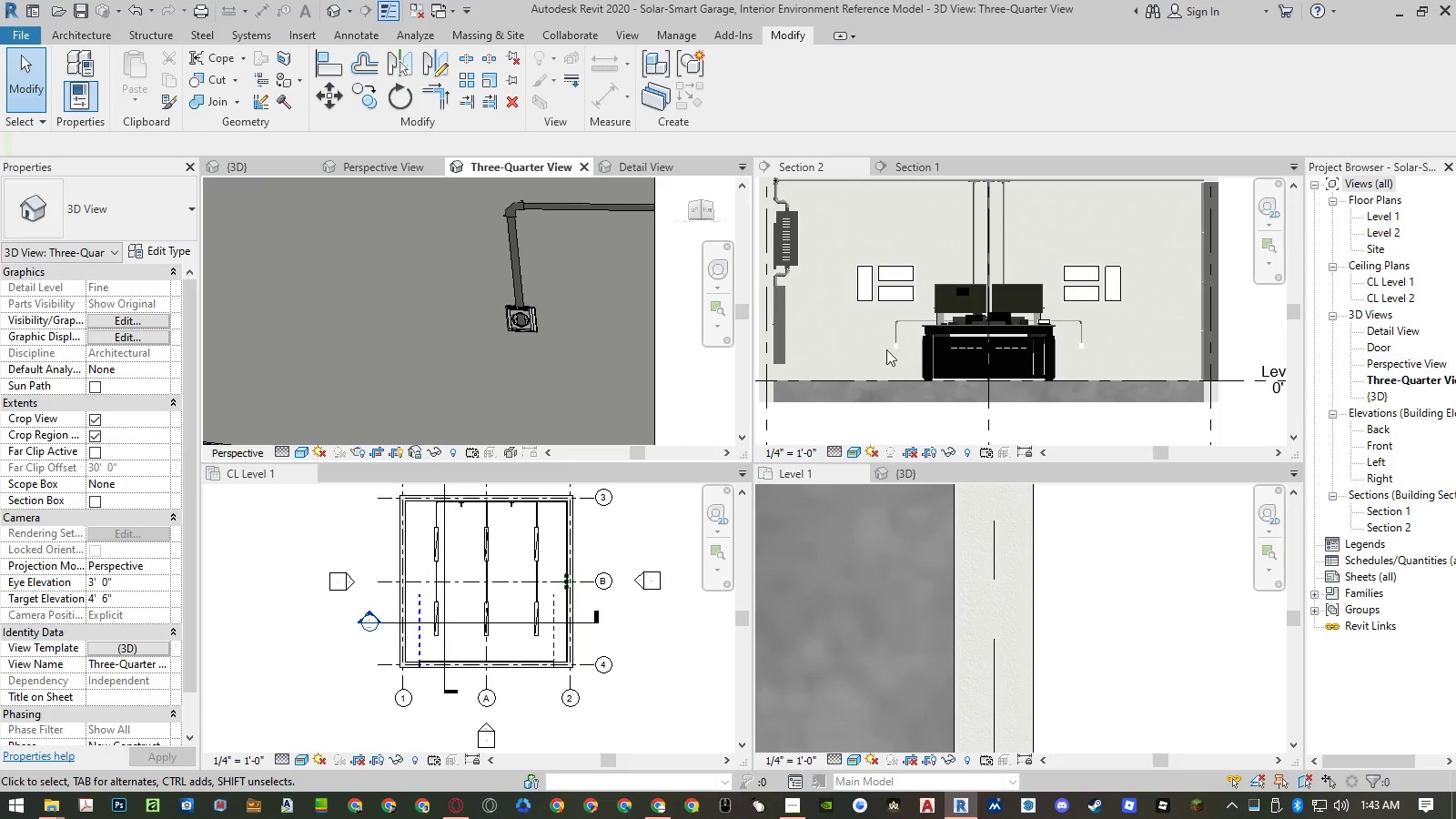 
scroll: coordinate [895, 338], scroll_direction: up, amount: 9.0
 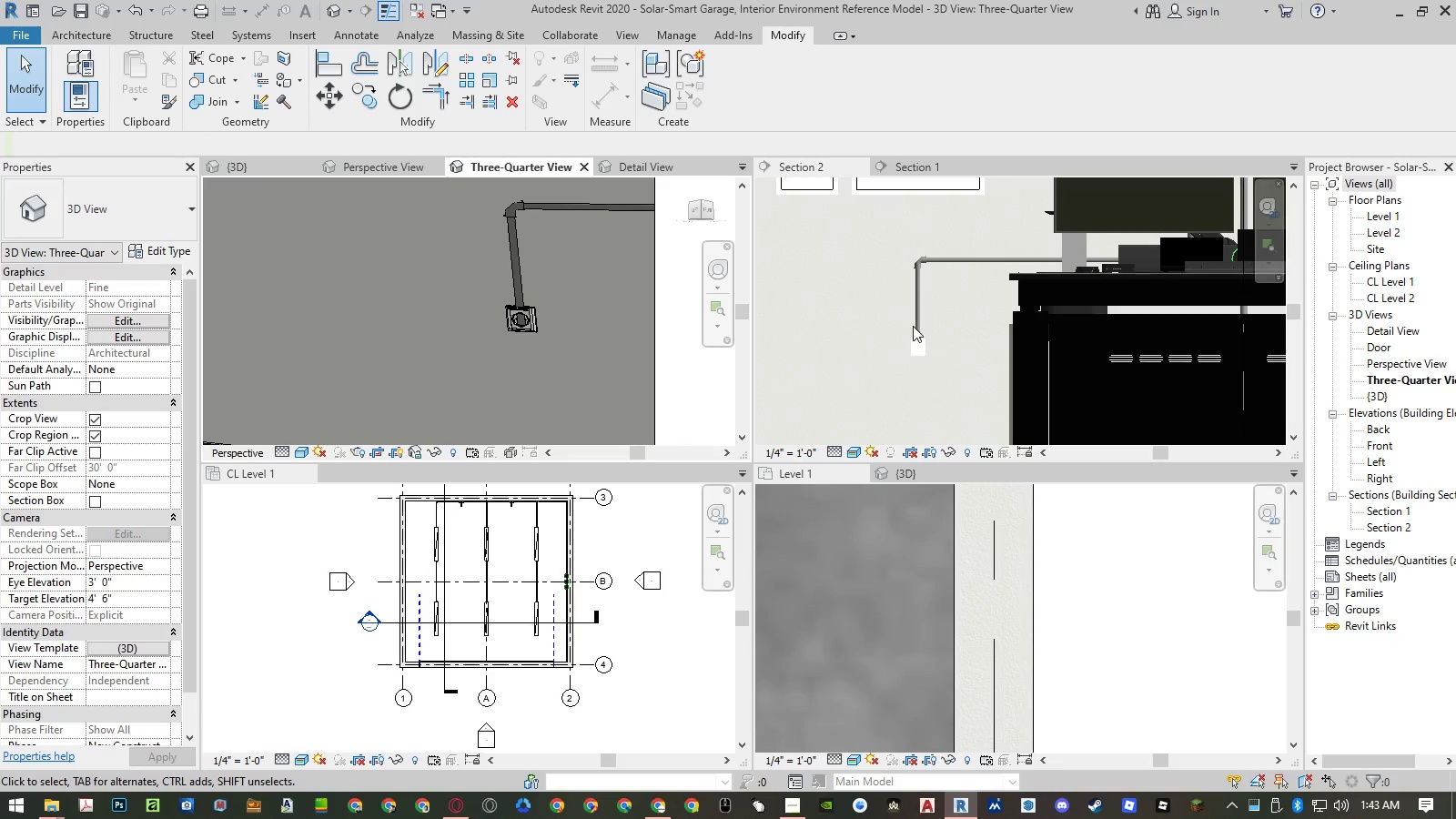 
left_click([916, 325])
 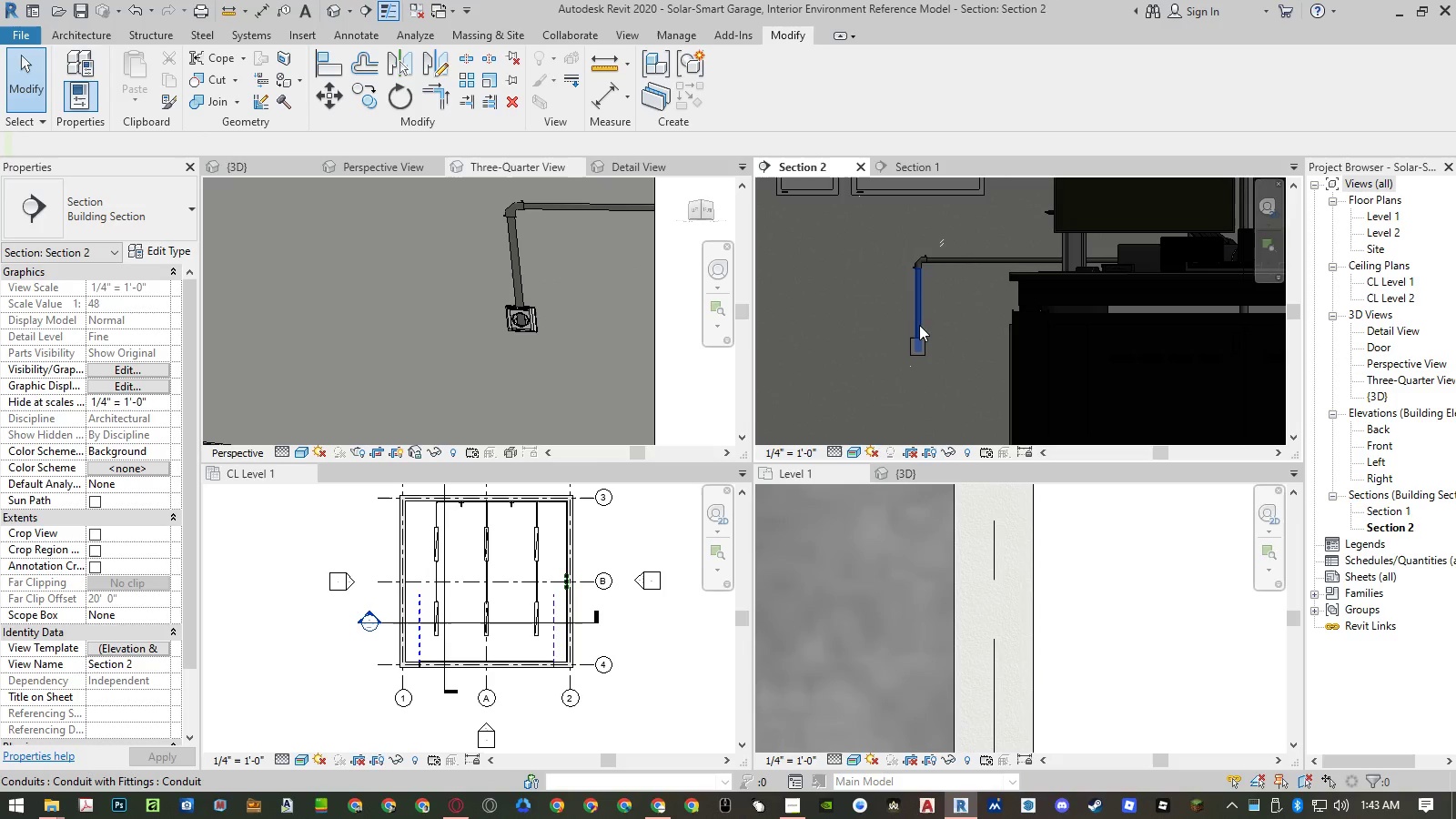 
left_click([920, 325])
 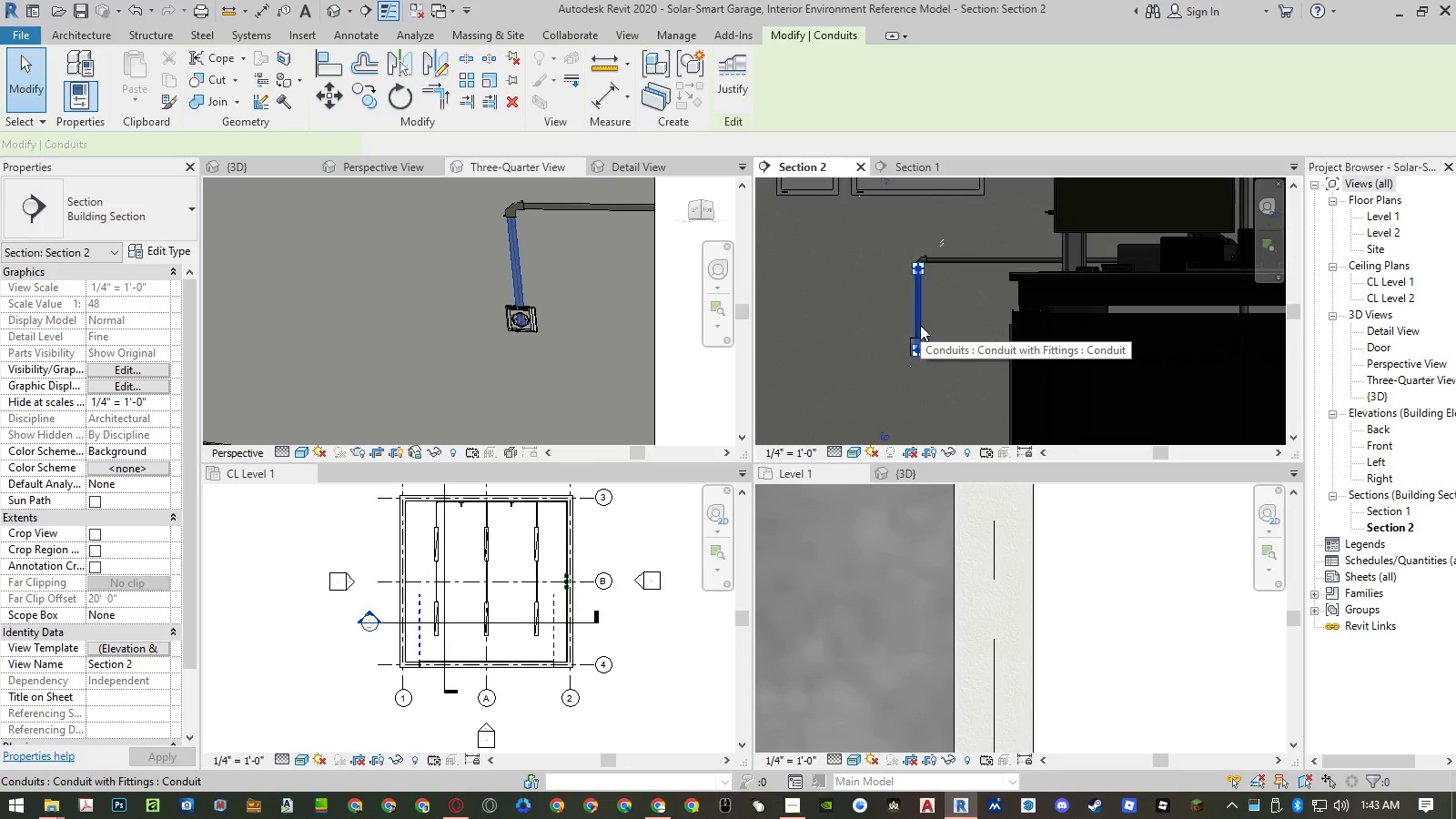 
scroll: coordinate [920, 397], scroll_direction: up, amount: 9.0
 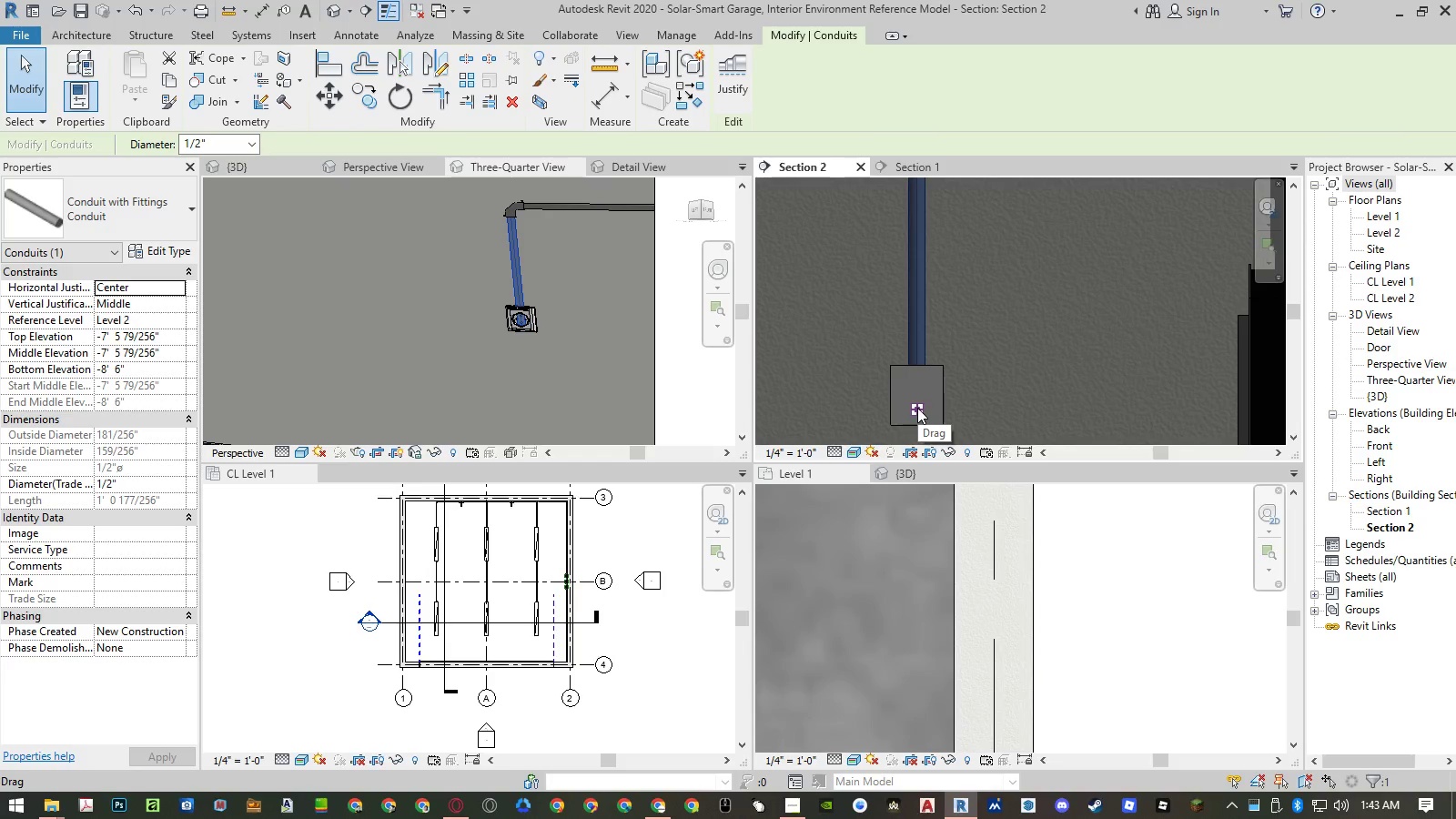 
scroll: coordinate [917, 408], scroll_direction: down, amount: 5.0
 